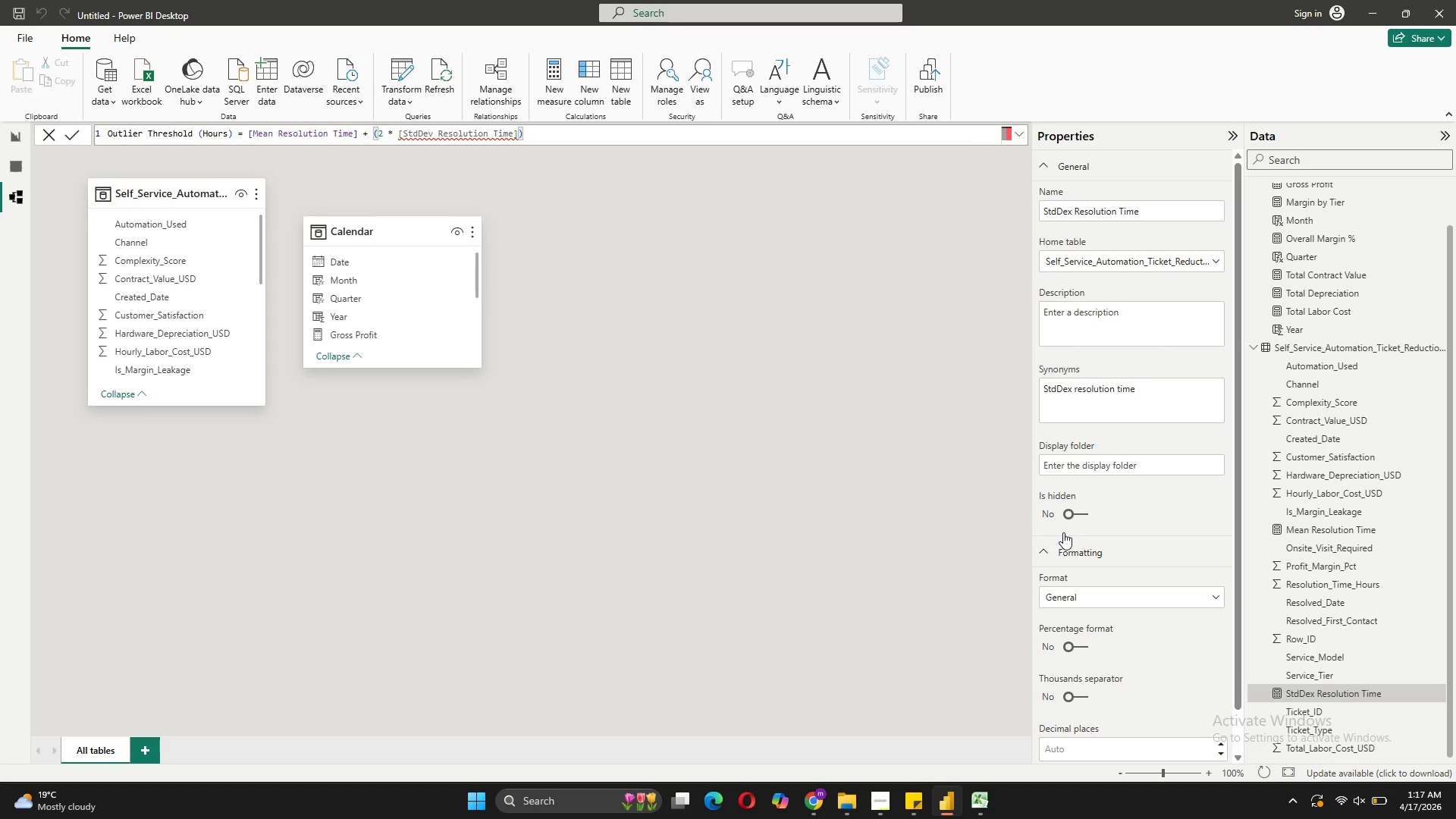 
wait(6.77)
 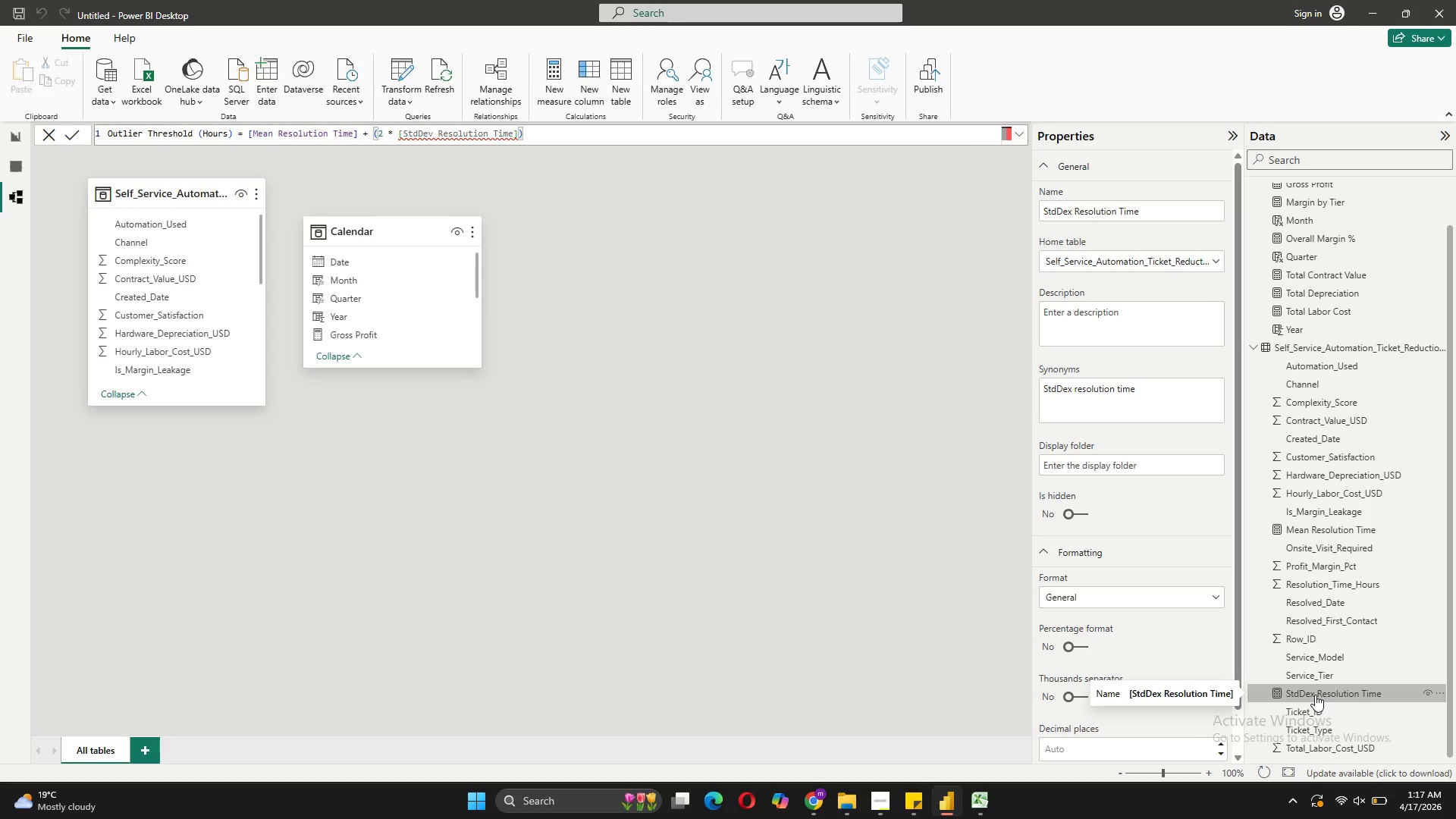 
left_click_drag(start_coordinate=[526, 135], to_coordinate=[102, 129])
 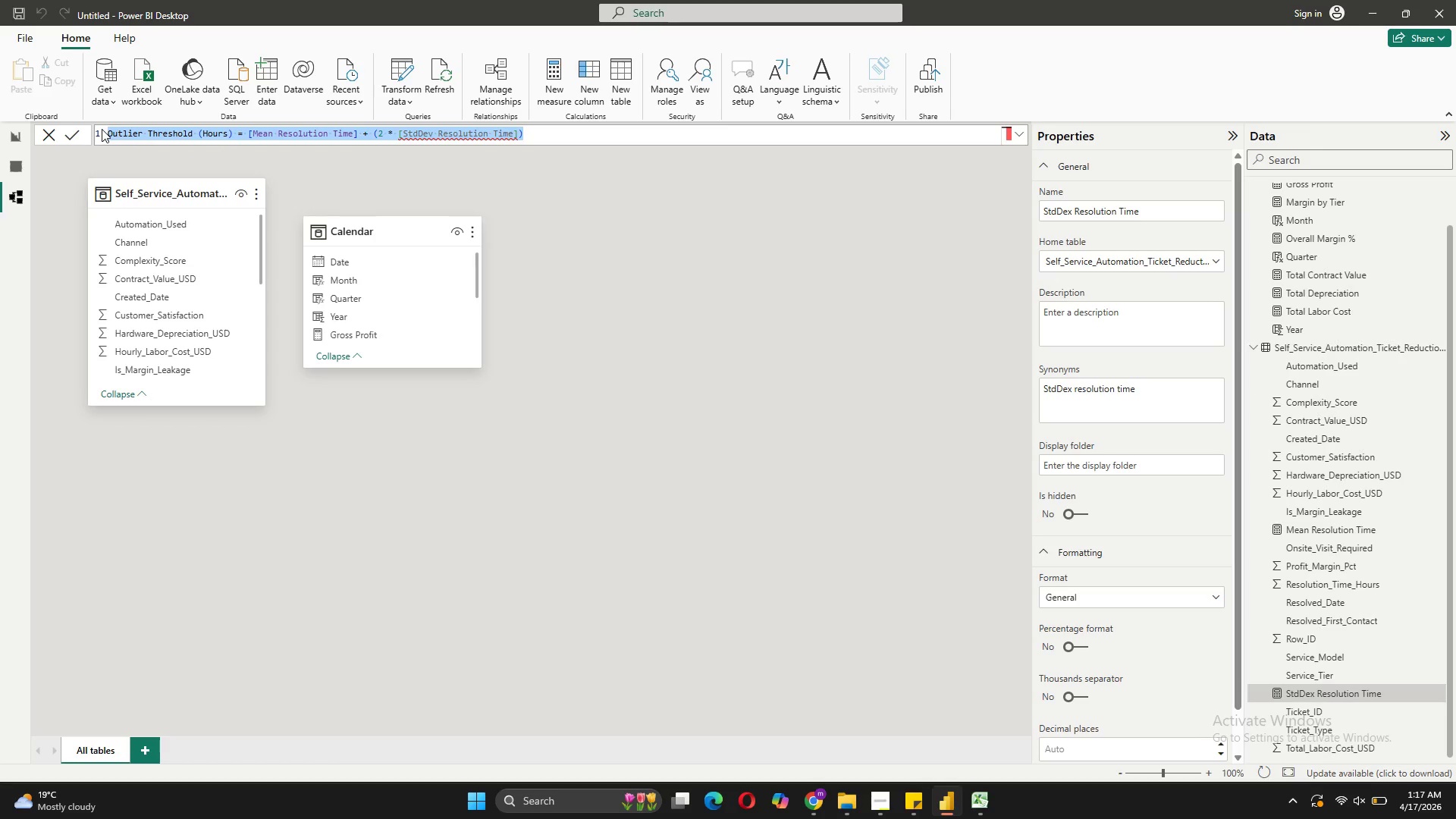 
key(Control+C)
 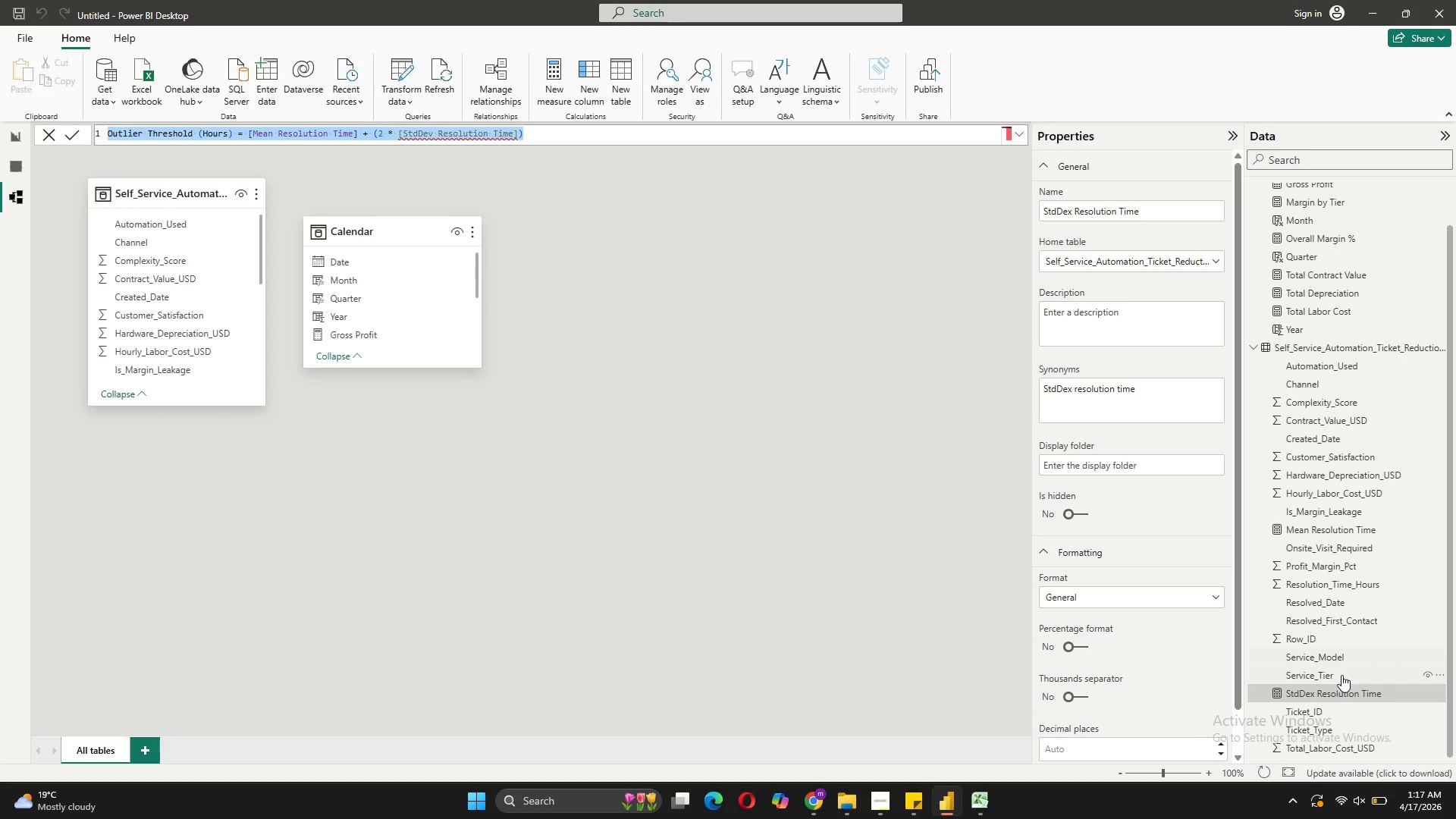 
left_click([1337, 688])
 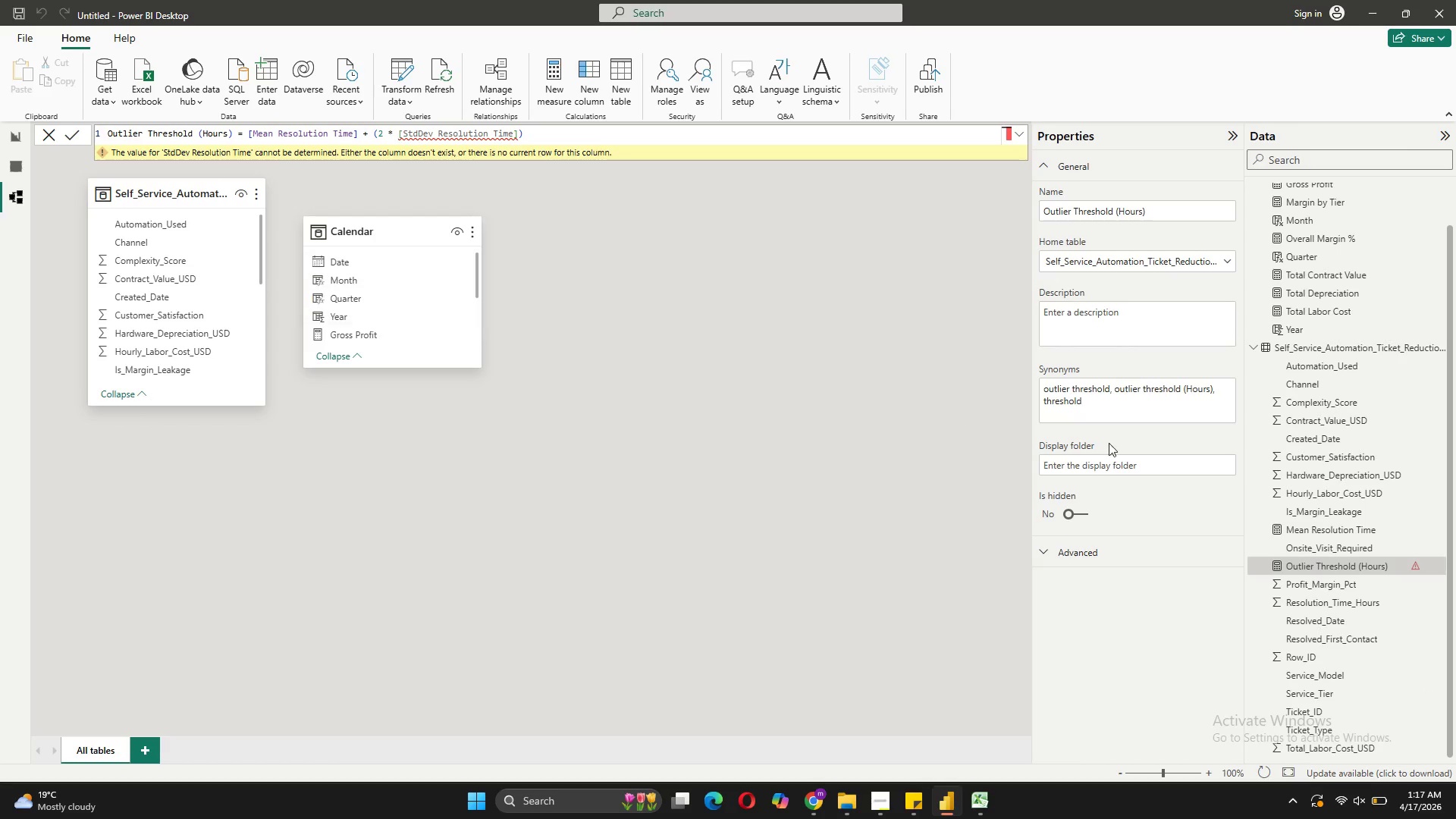 
wait(6.95)
 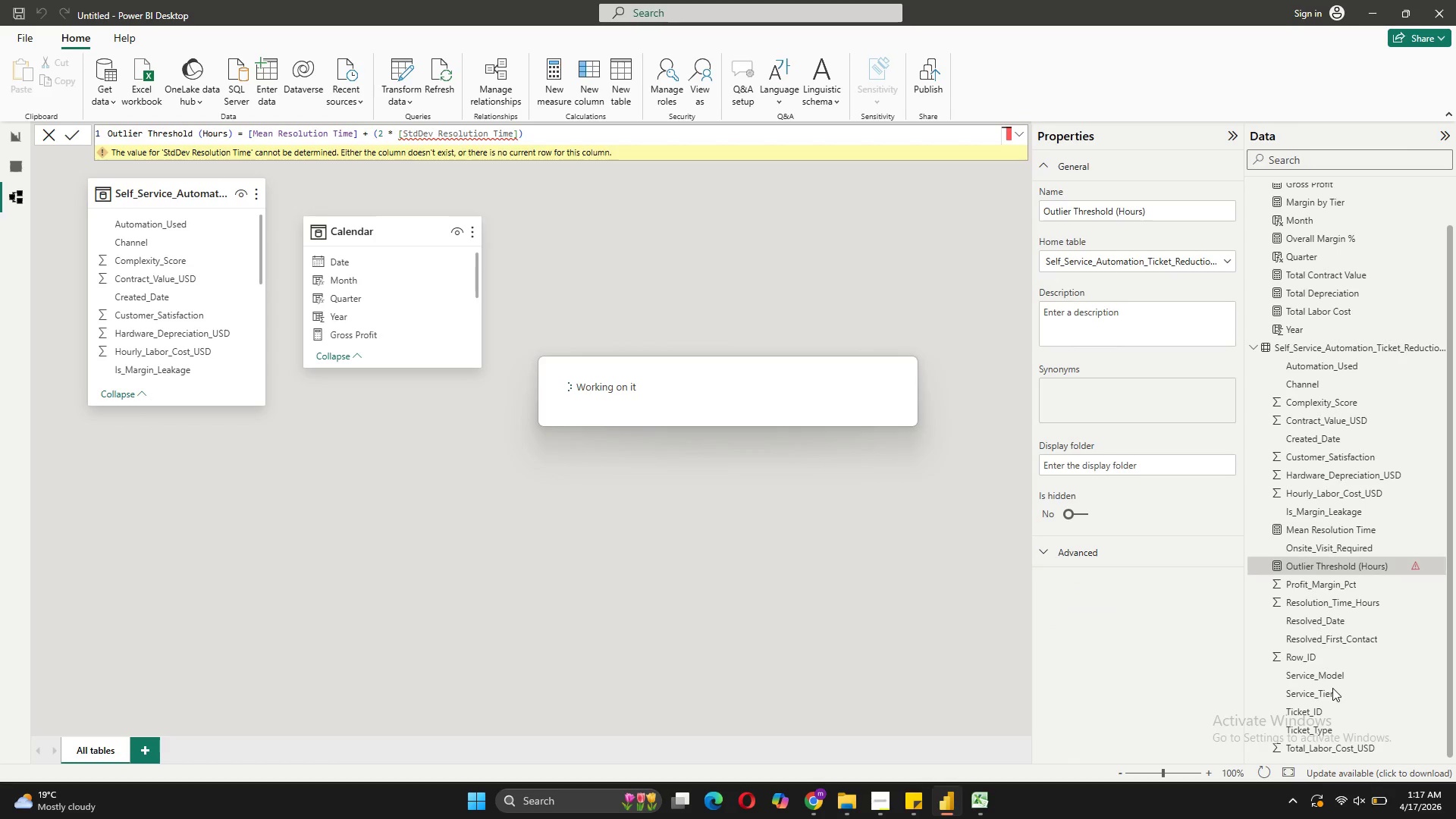 
scroll: coordinate [1393, 604], scroll_direction: down, amount: 2.0
 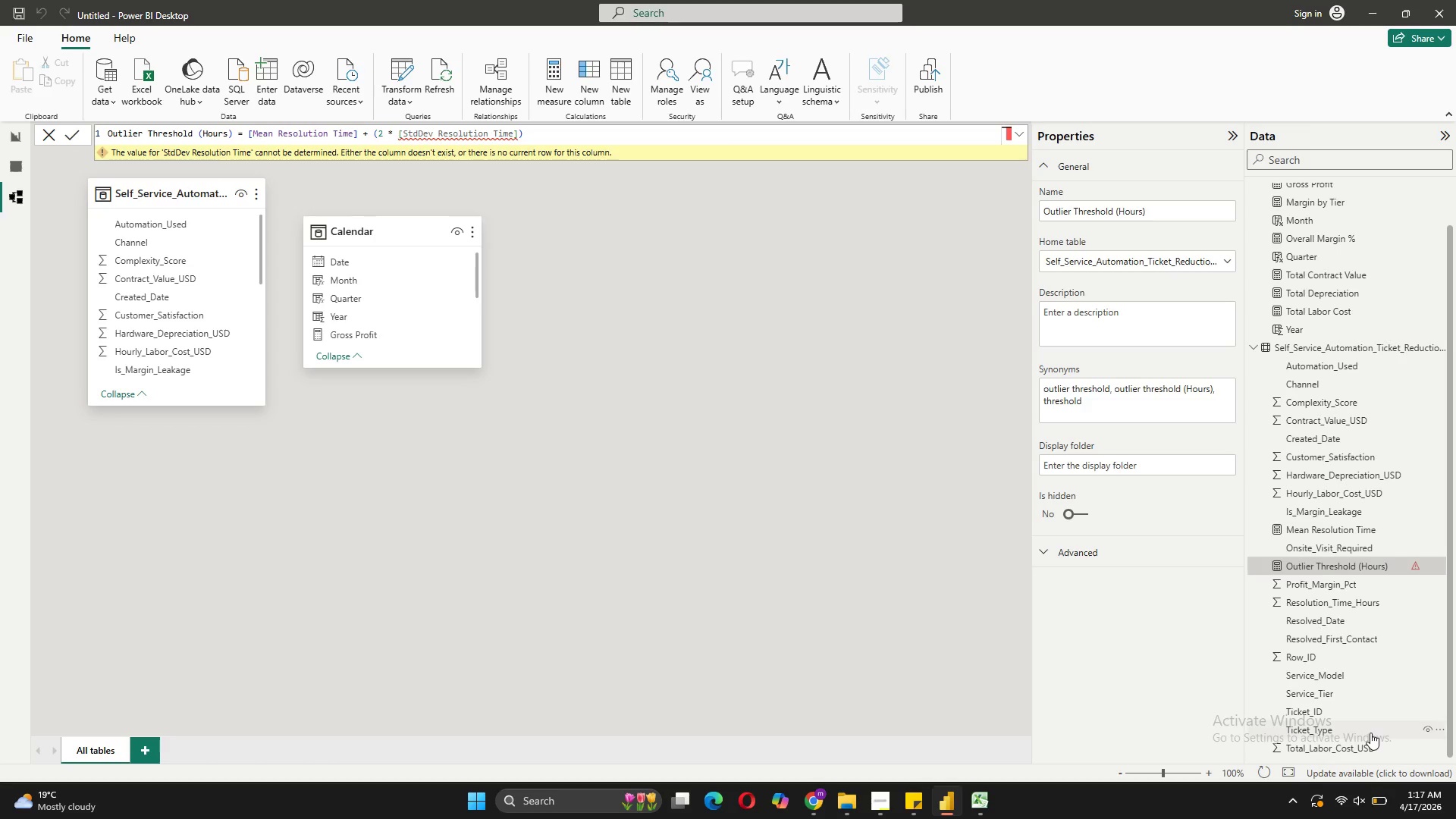 
scroll: coordinate [1345, 655], scroll_direction: up, amount: 2.0
 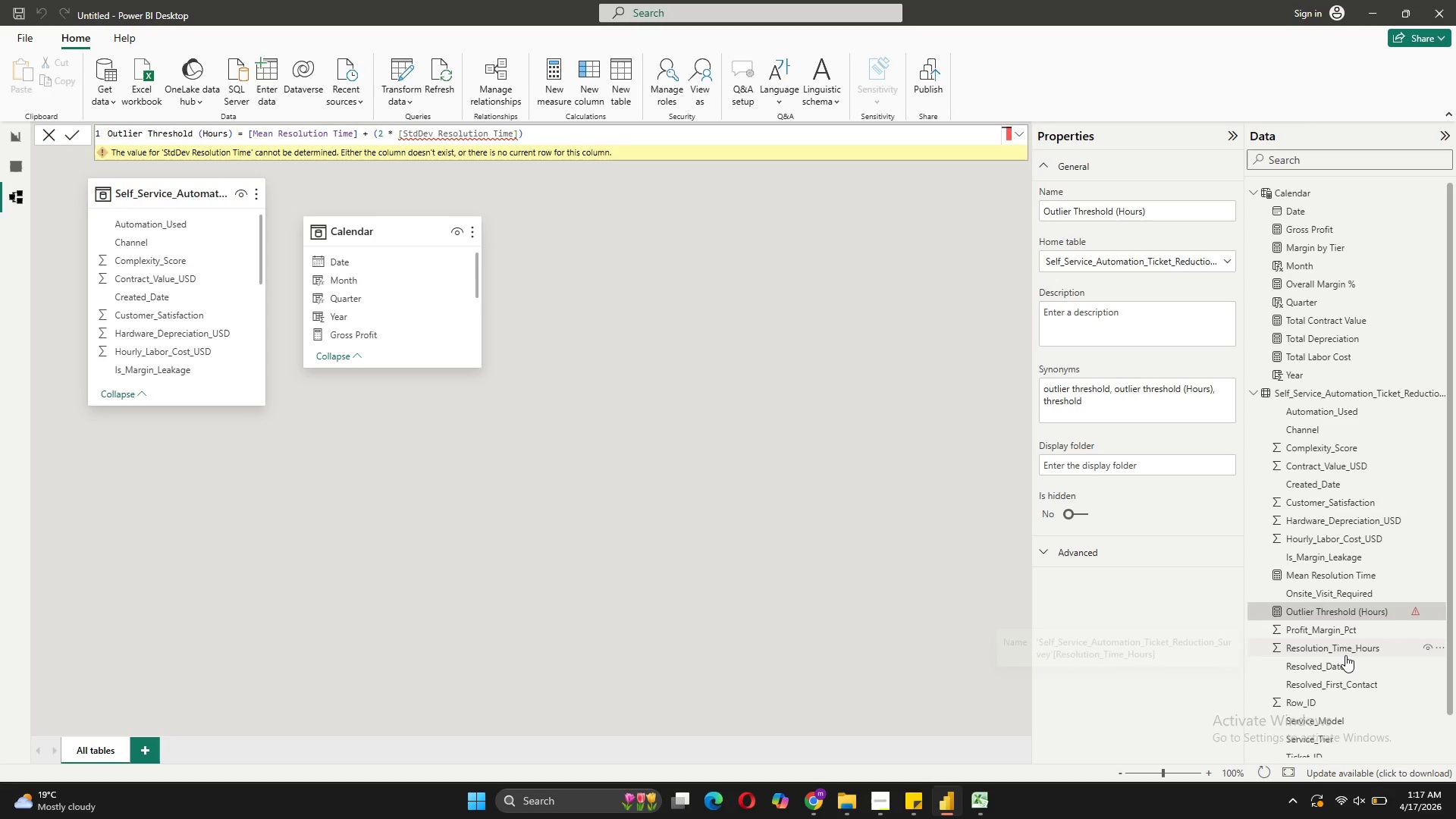 
scroll: coordinate [1345, 655], scroll_direction: down, amount: 1.0
 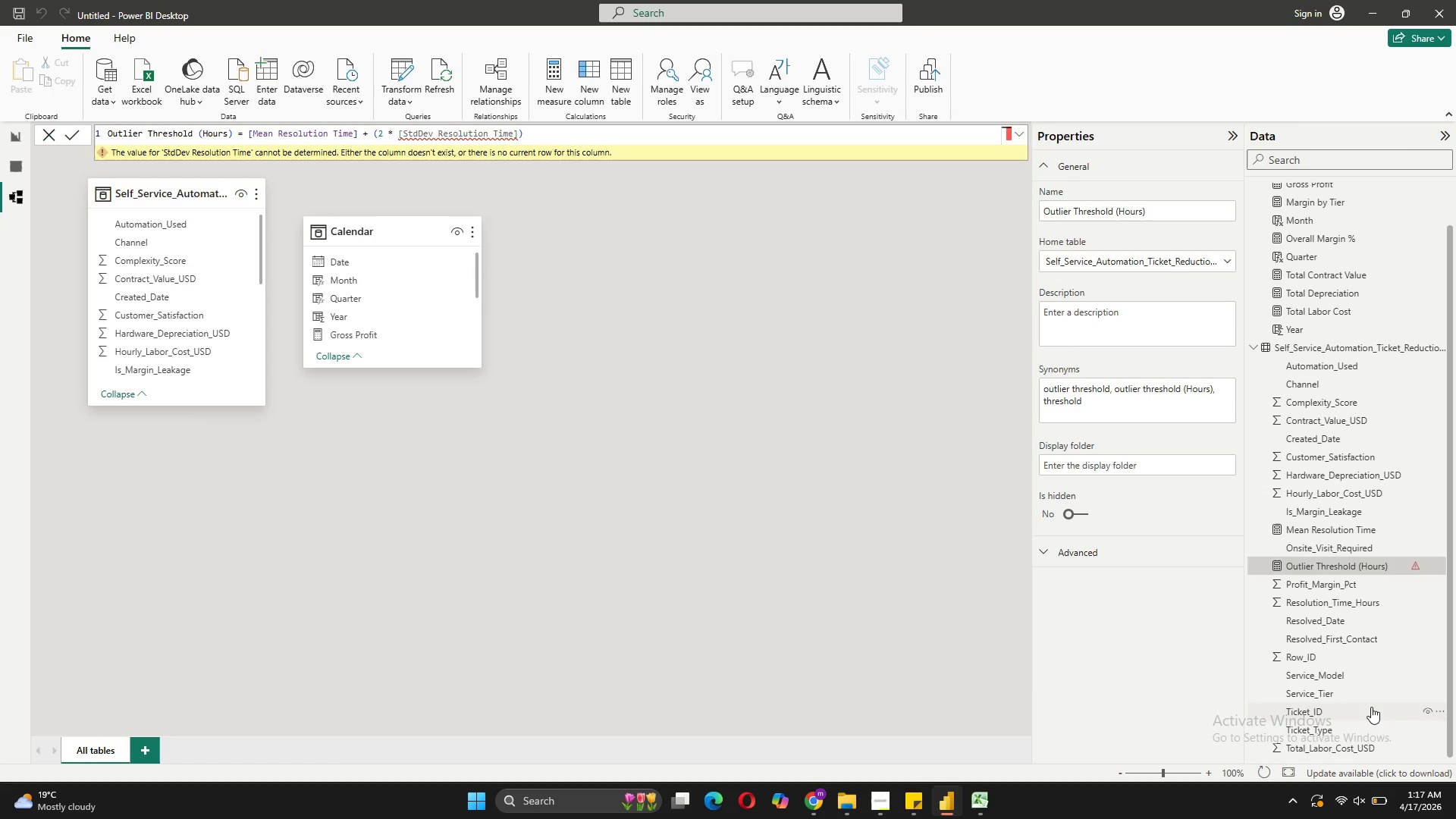 
scroll: coordinate [1357, 526], scroll_direction: up, amount: 2.0
 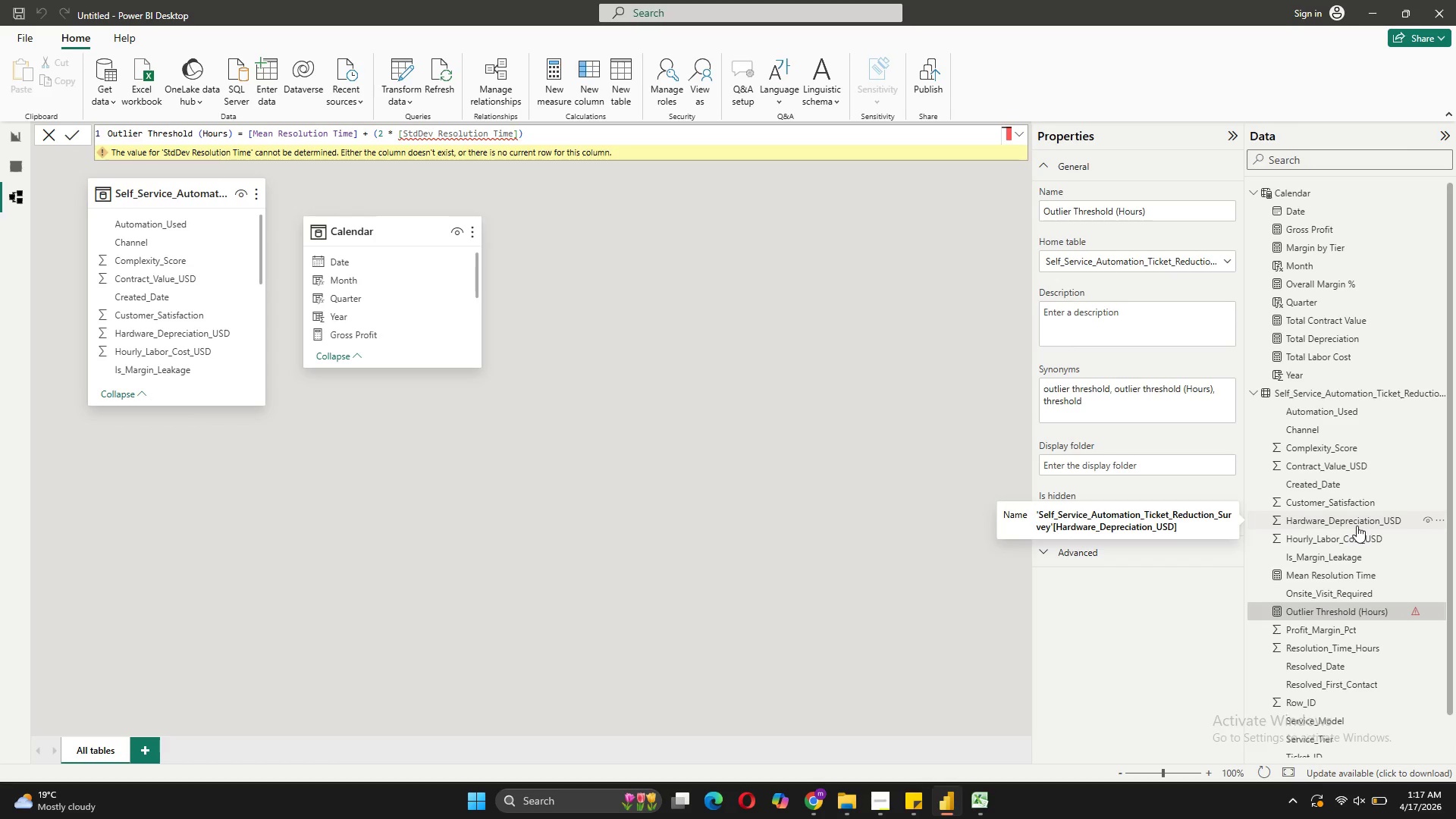 
scroll: coordinate [1359, 514], scroll_direction: down, amount: 4.0
 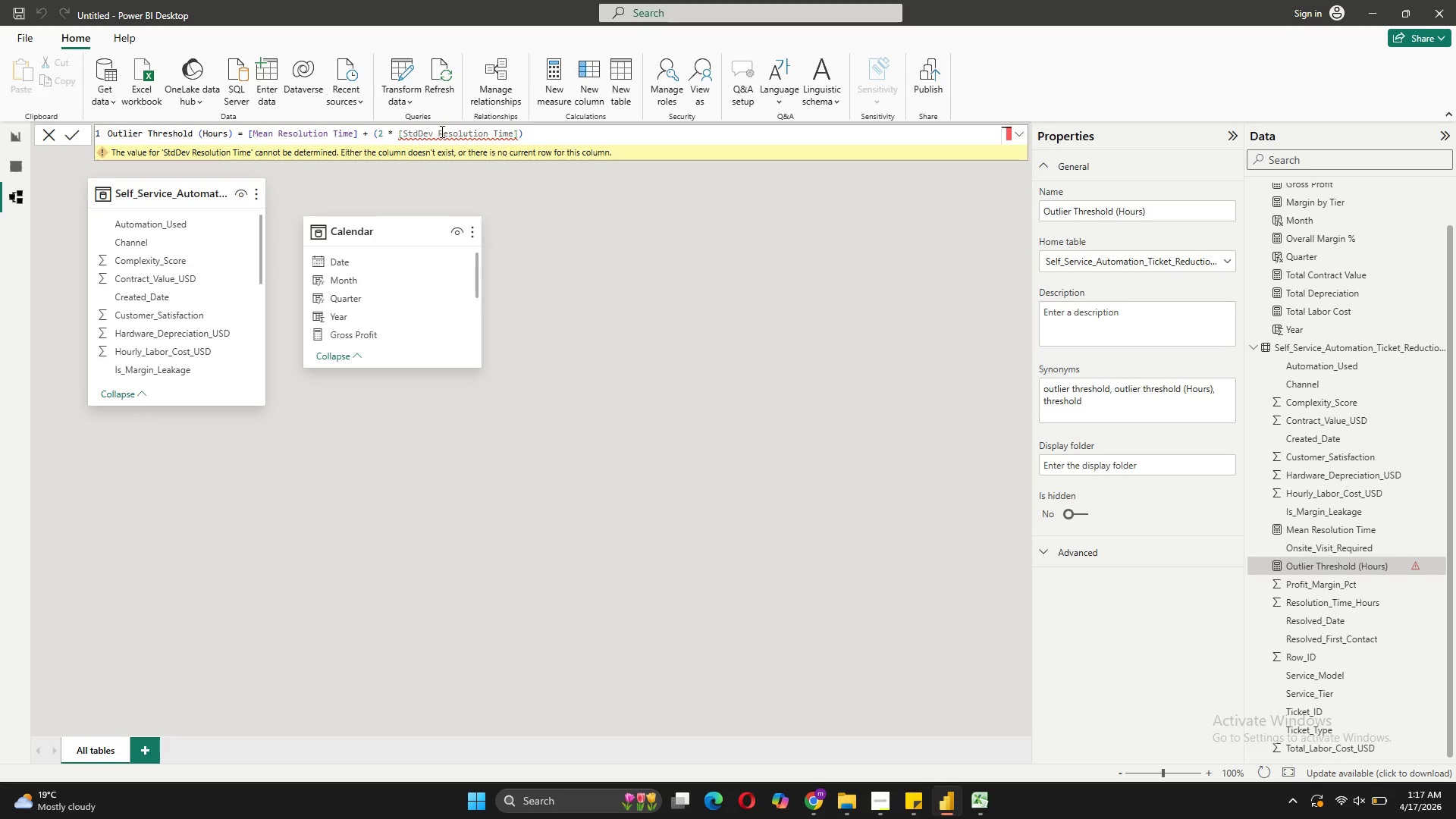 
left_click([538, 134])
 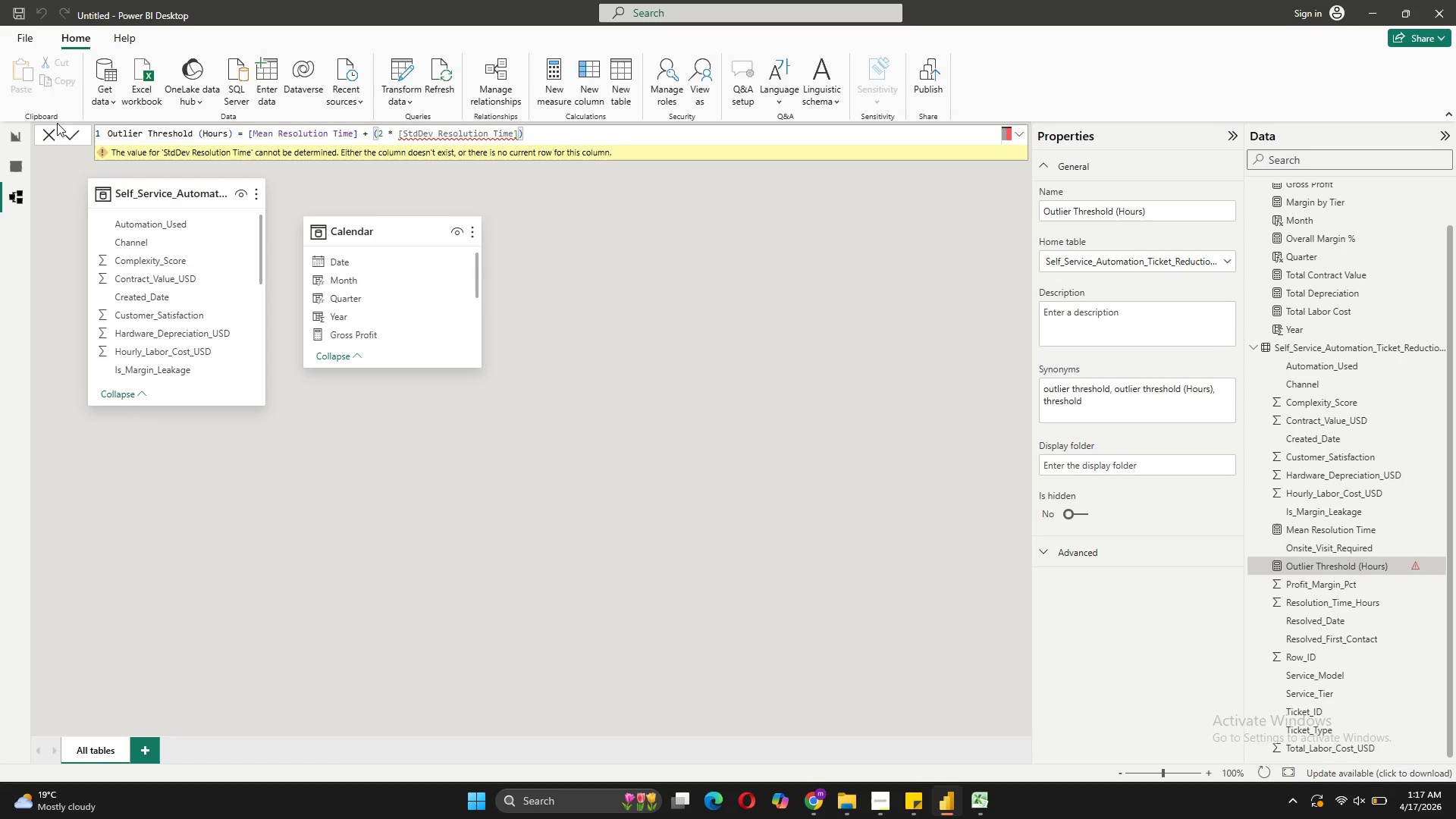 
left_click([53, 133])
 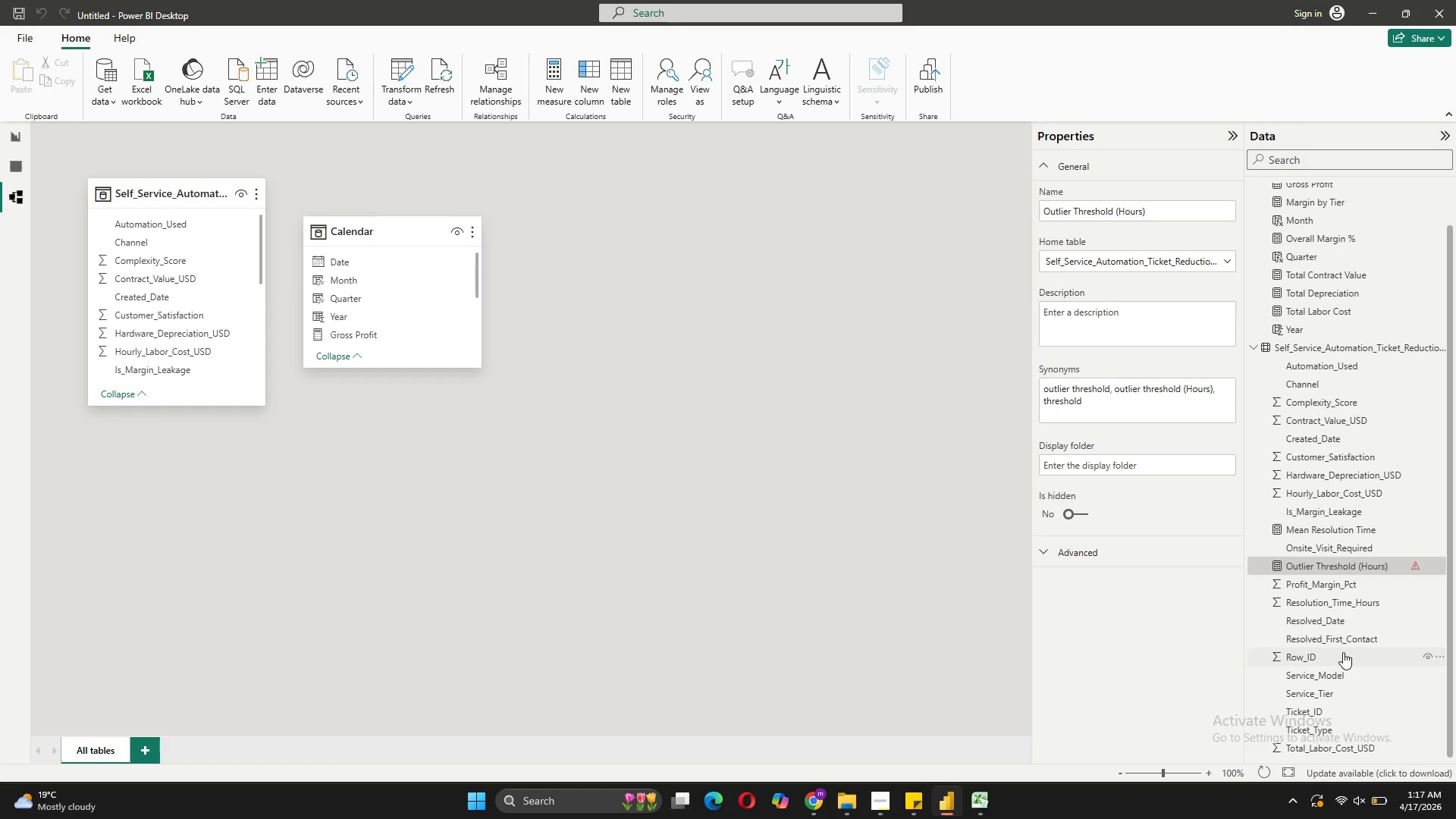 
wait(5.41)
 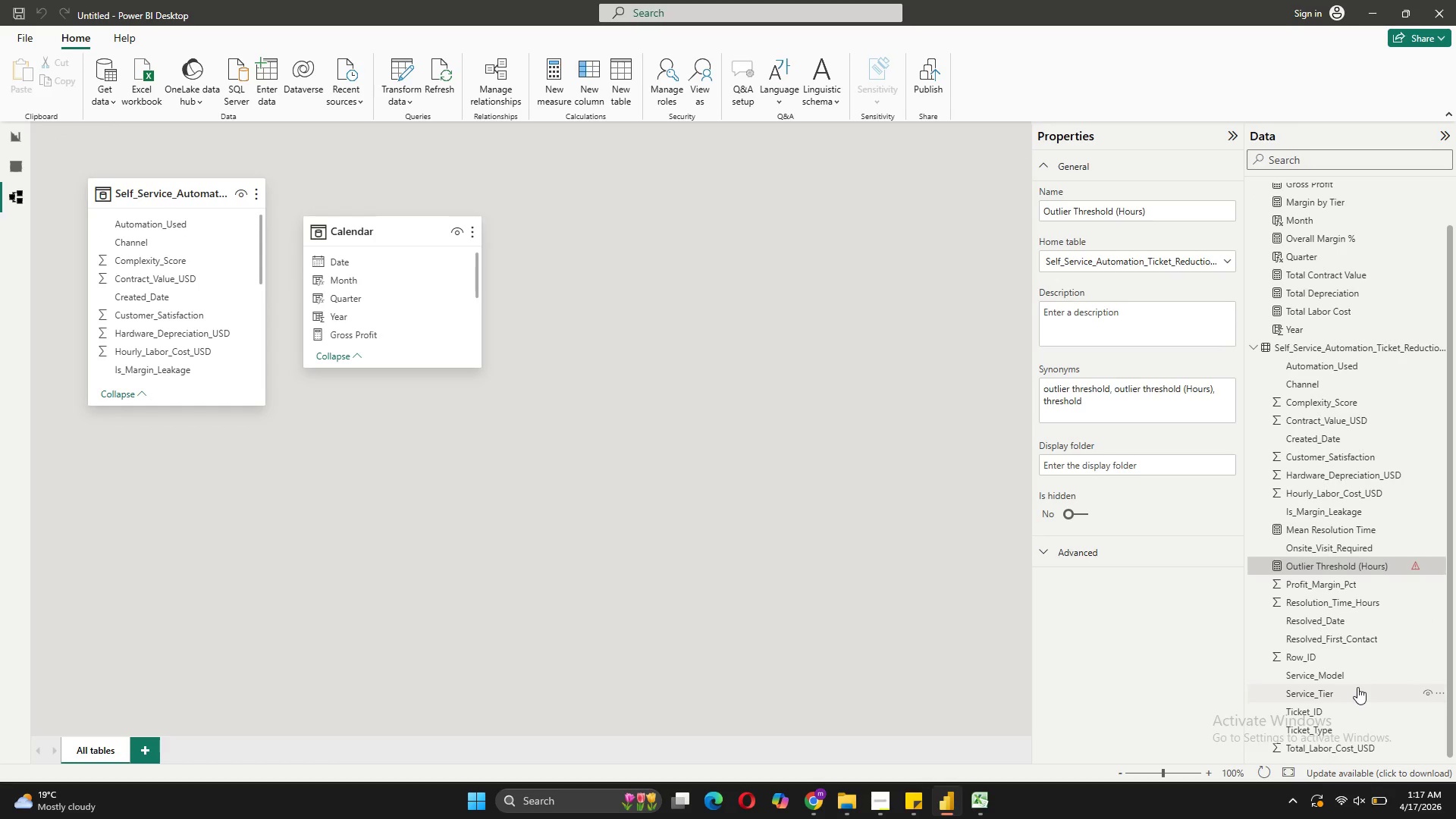 
scroll: coordinate [1343, 652], scroll_direction: down, amount: 4.0
 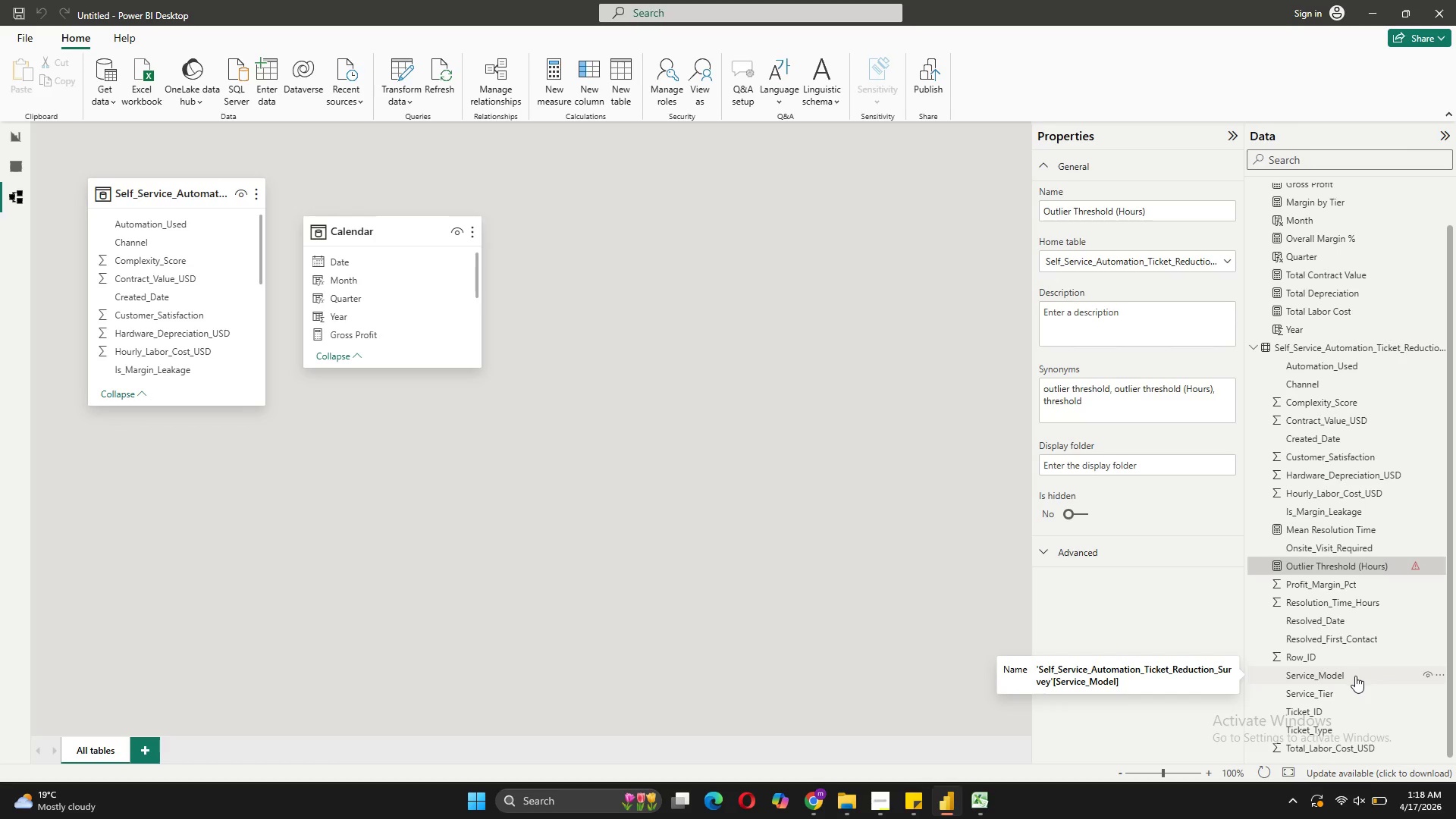 
wait(6.75)
 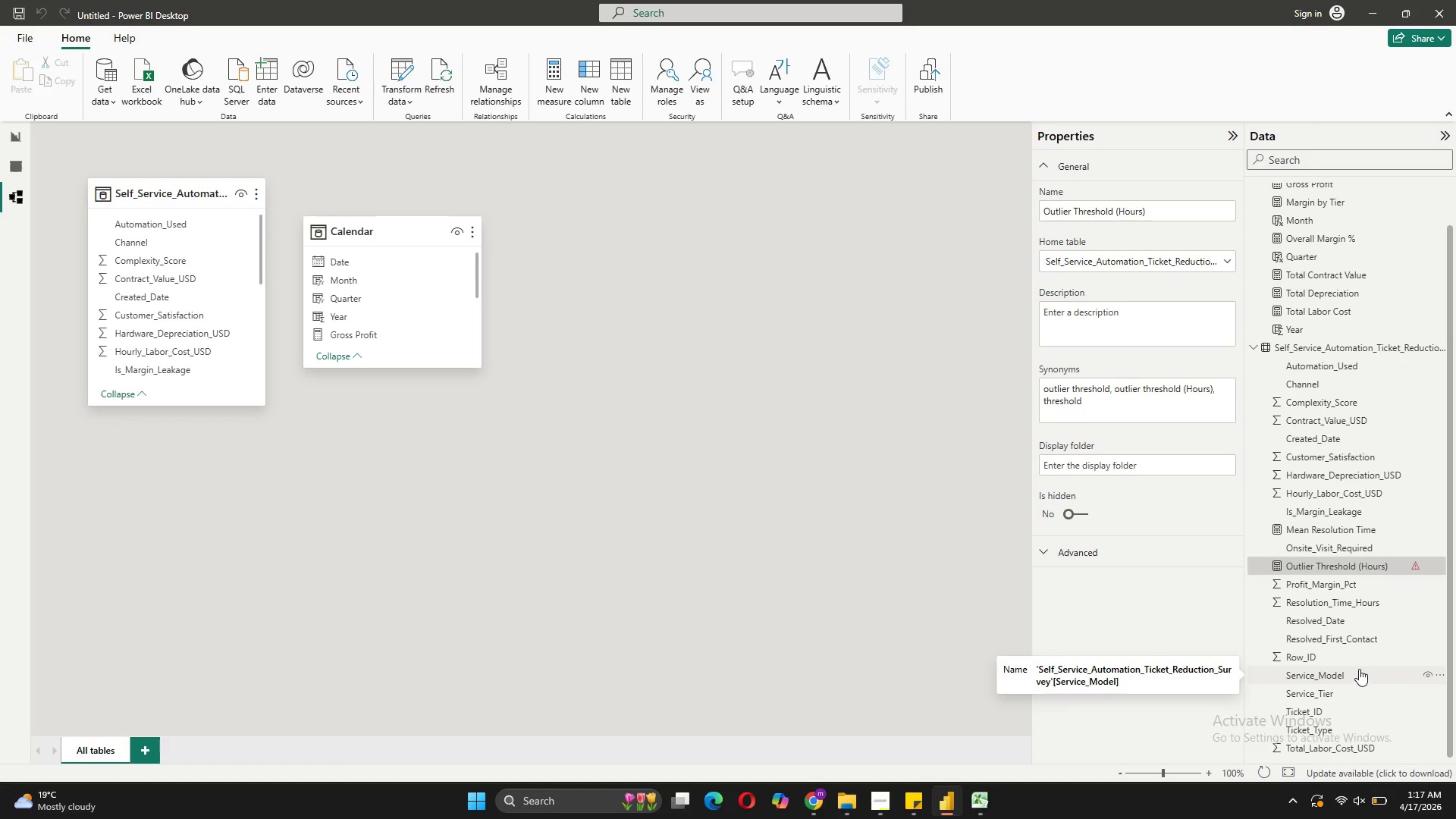 
scroll: coordinate [1401, 739], scroll_direction: up, amount: 3.0
 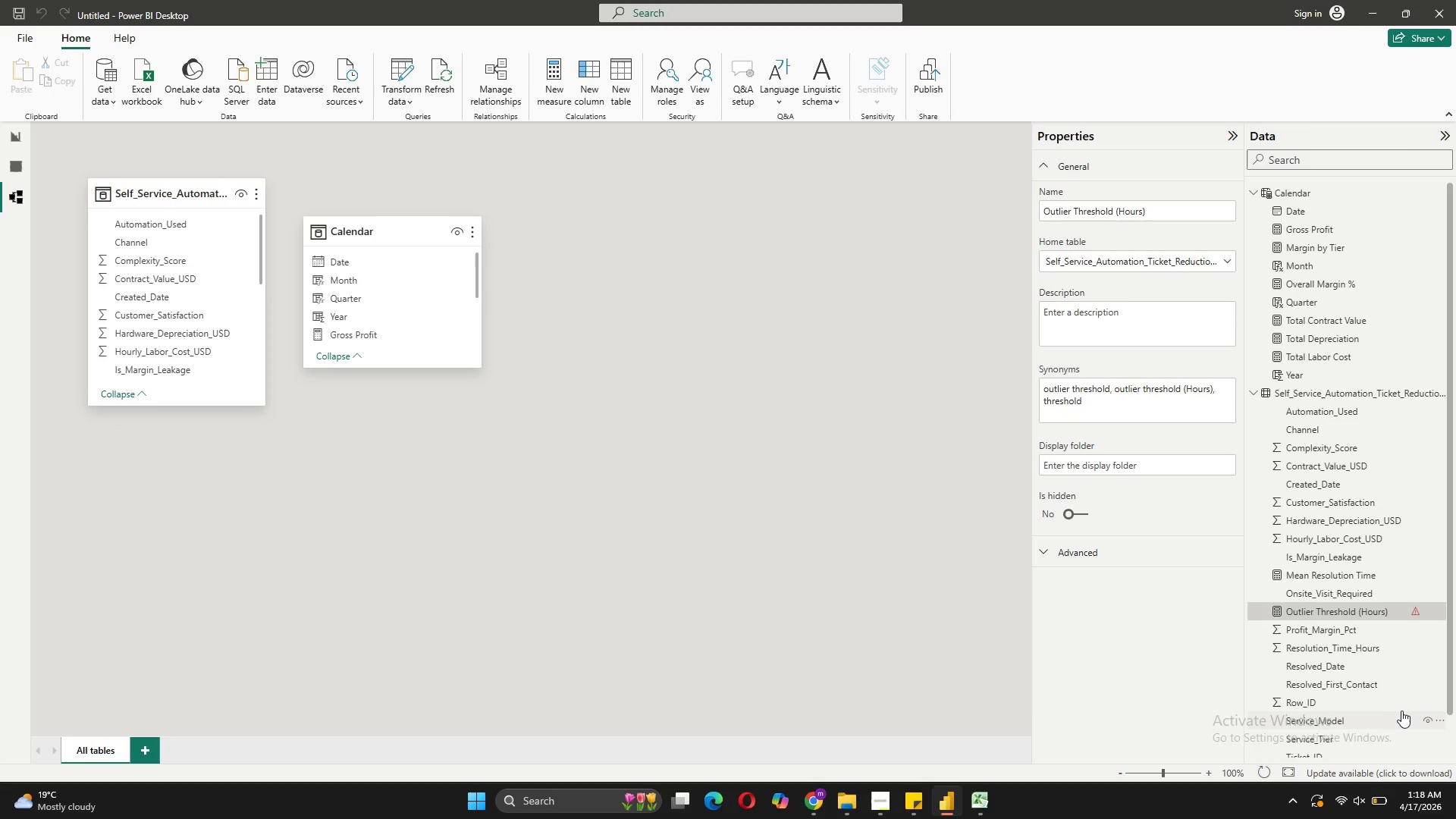 
scroll: coordinate [1402, 703], scroll_direction: down, amount: 4.0
 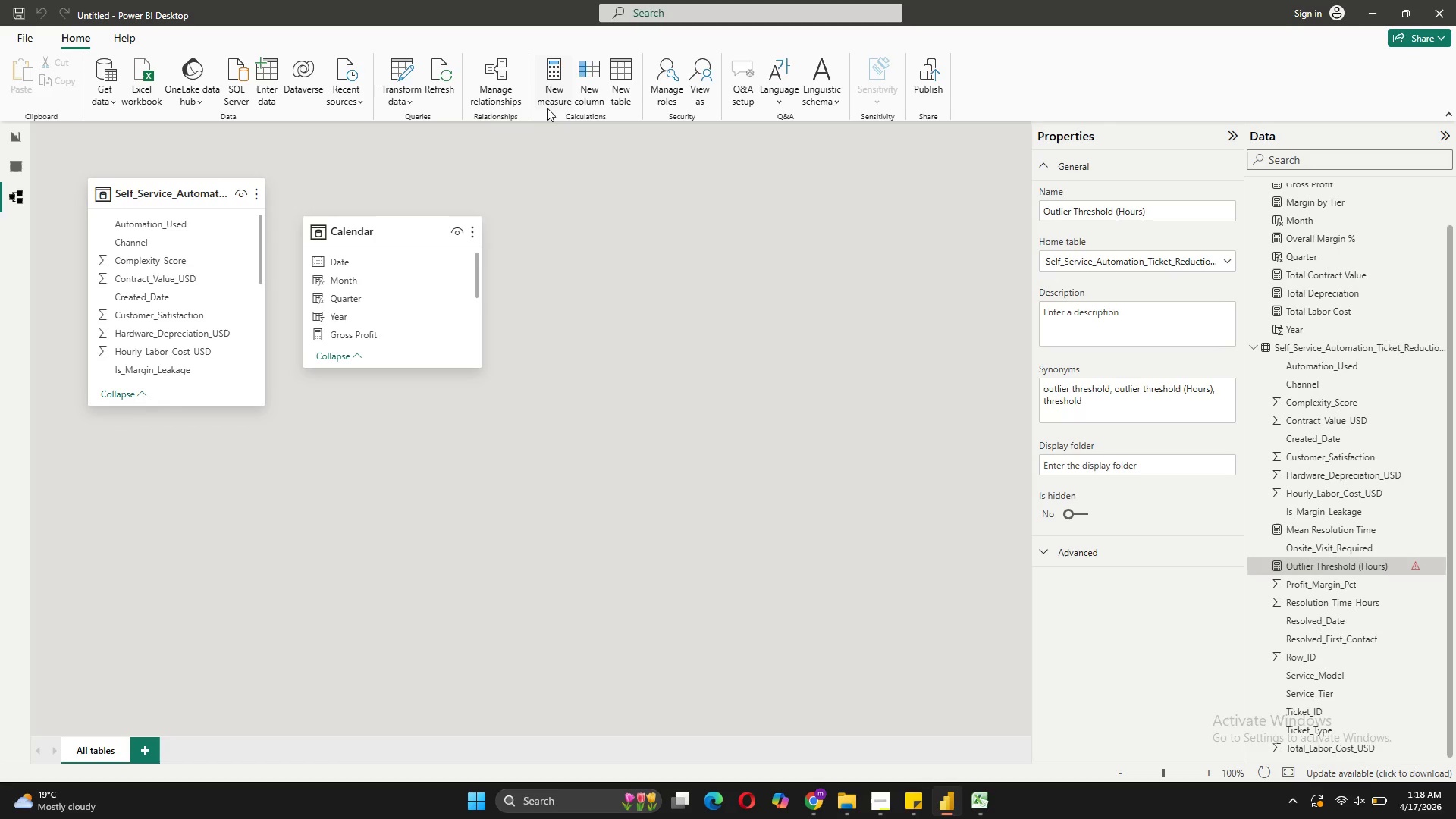 
left_click([548, 97])
 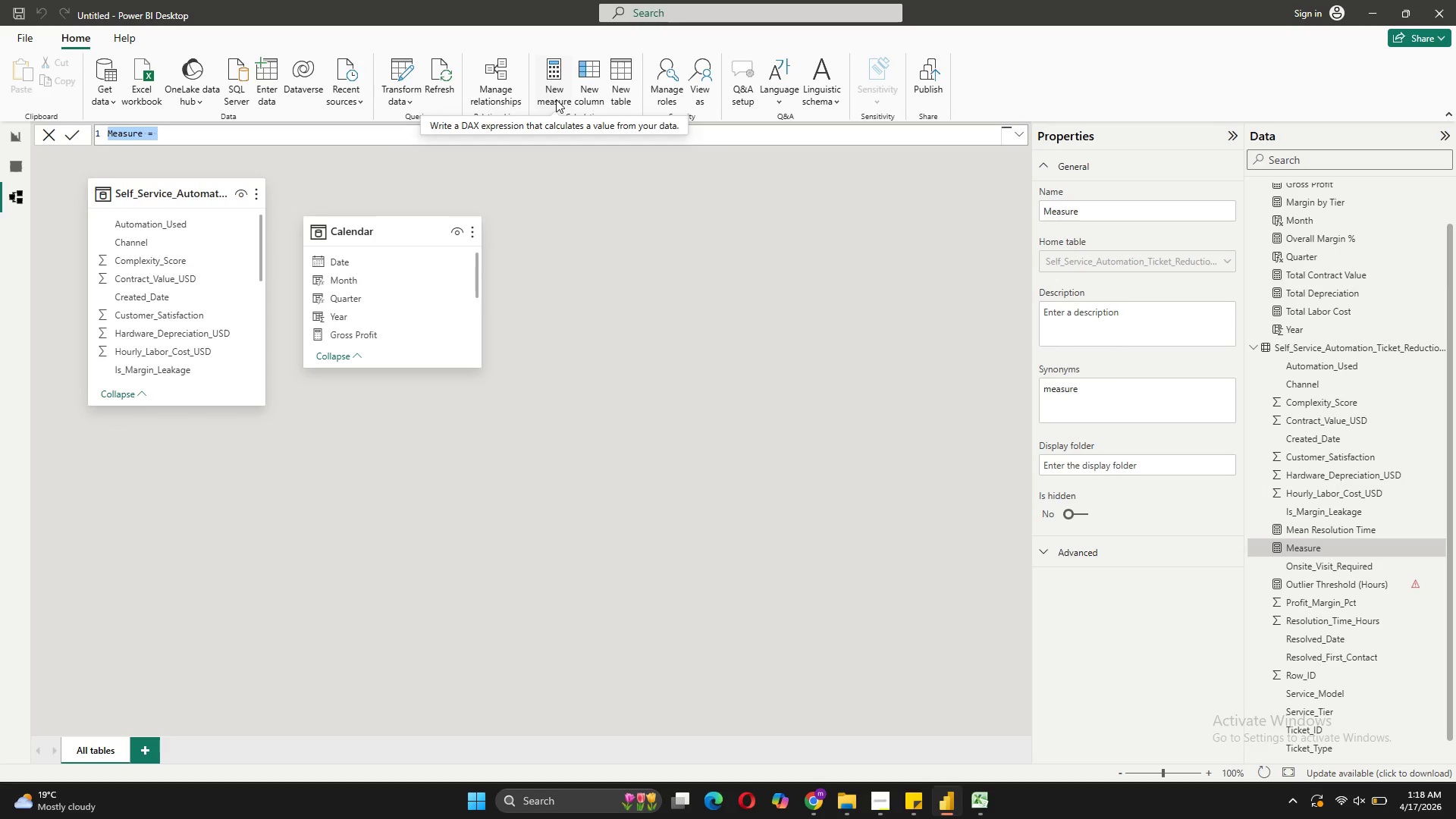 
type(s)
key(Backspace)
type(StdDev Resolution)
 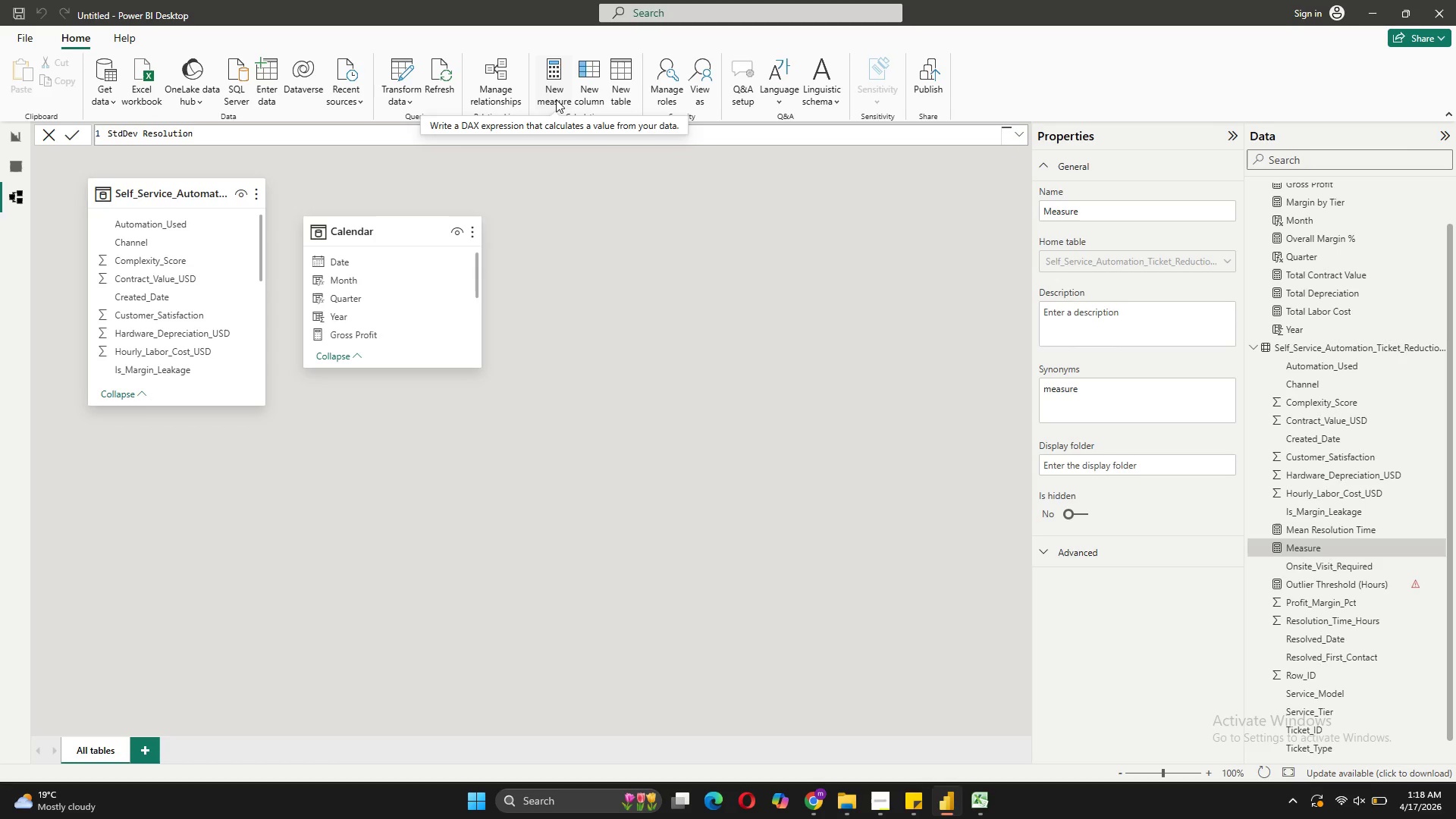 
wait(5.12)
 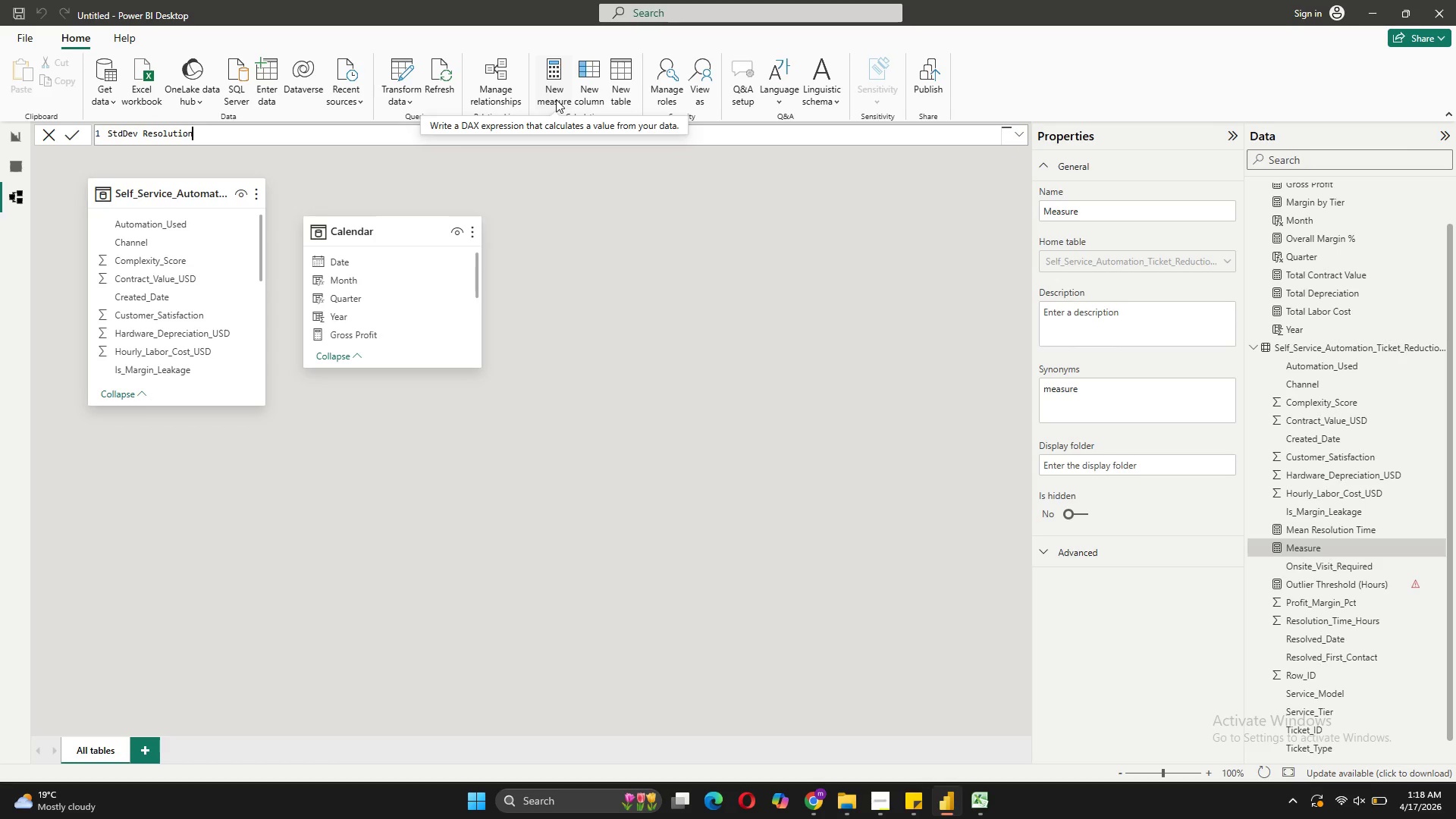 
type( Time = STDEV.P['S)
key(Backspace)
type(s)
 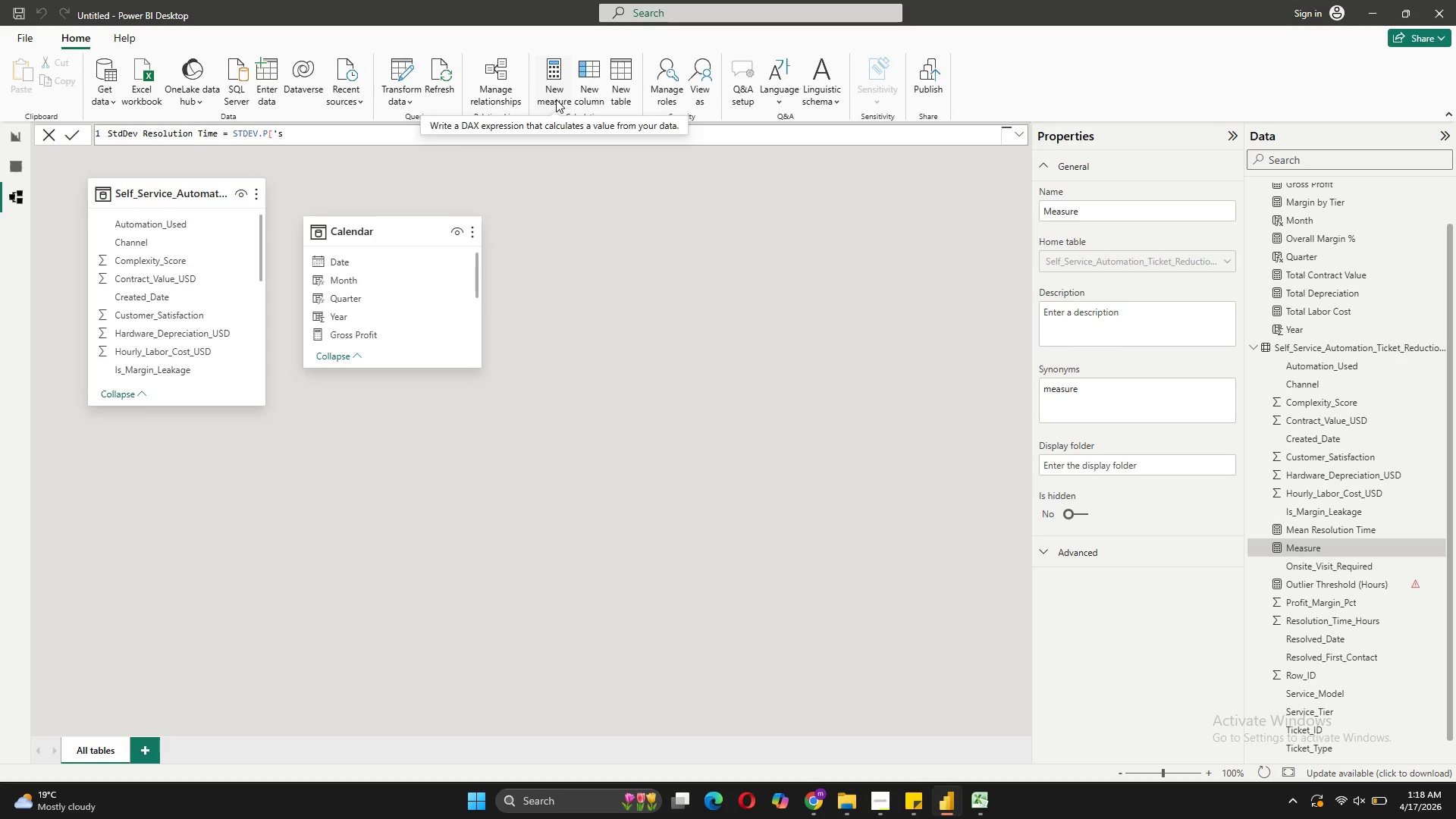 
key(Backspace)
 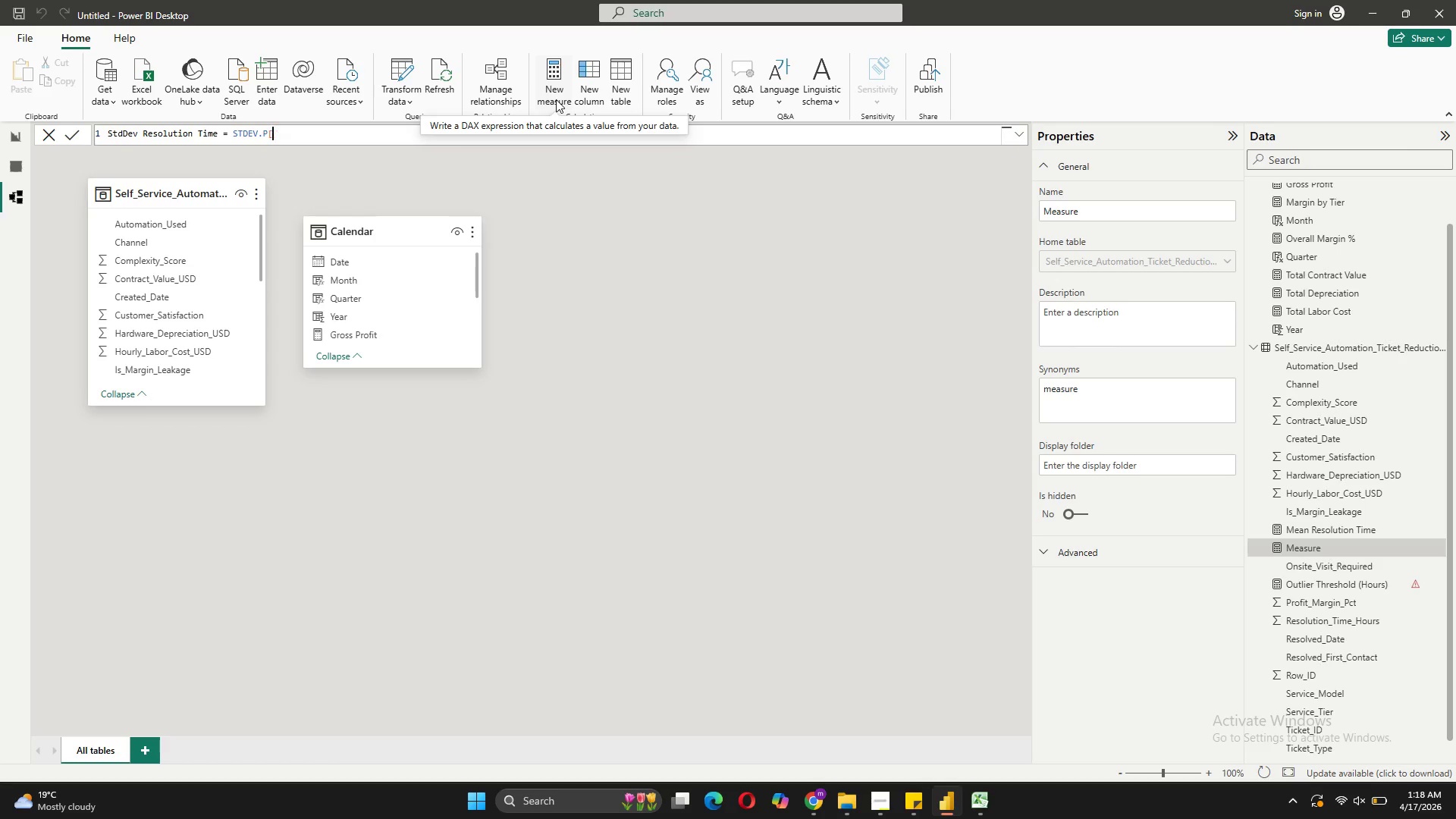 
key(Backspace)
 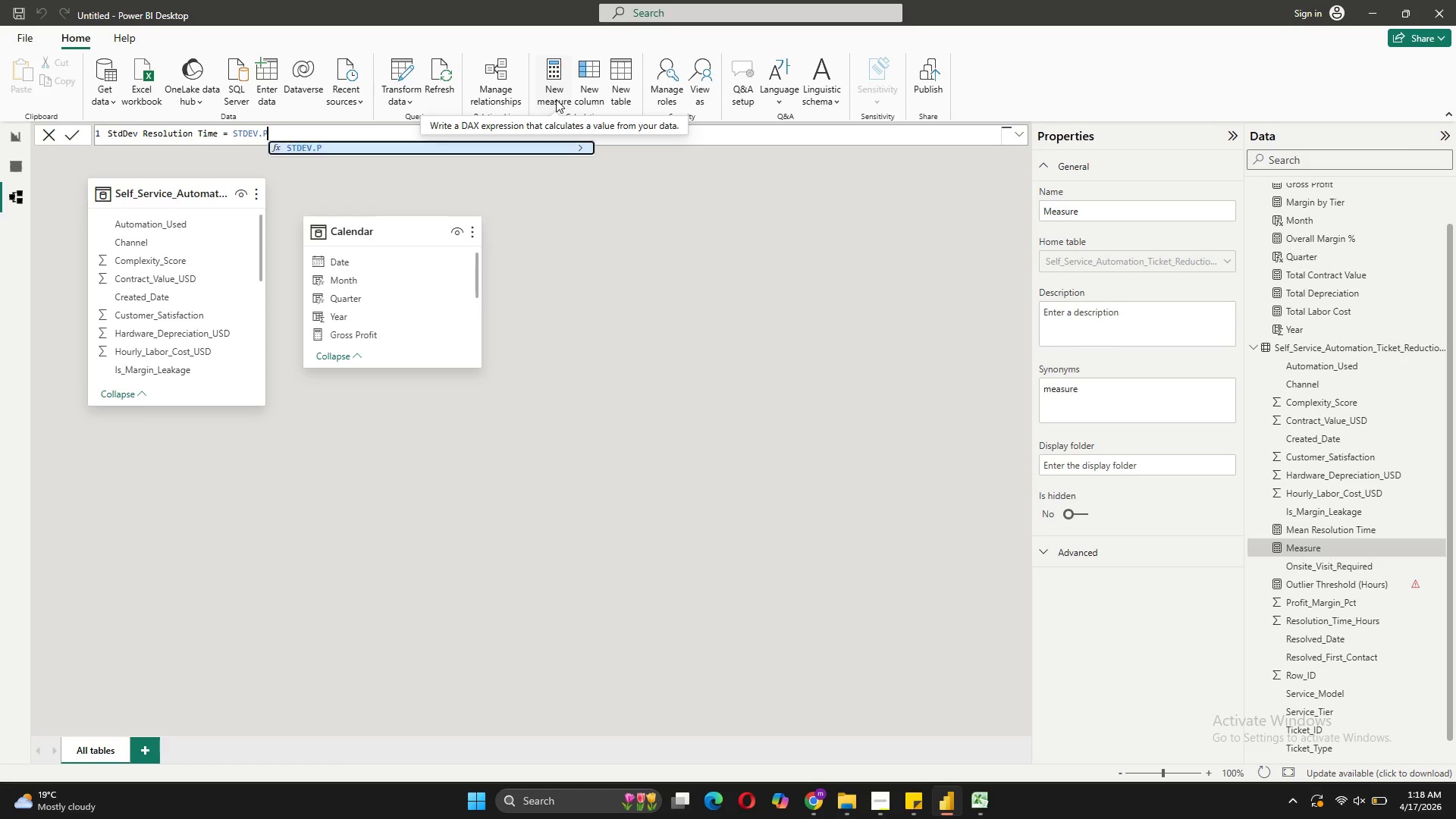 
key(Backspace)
 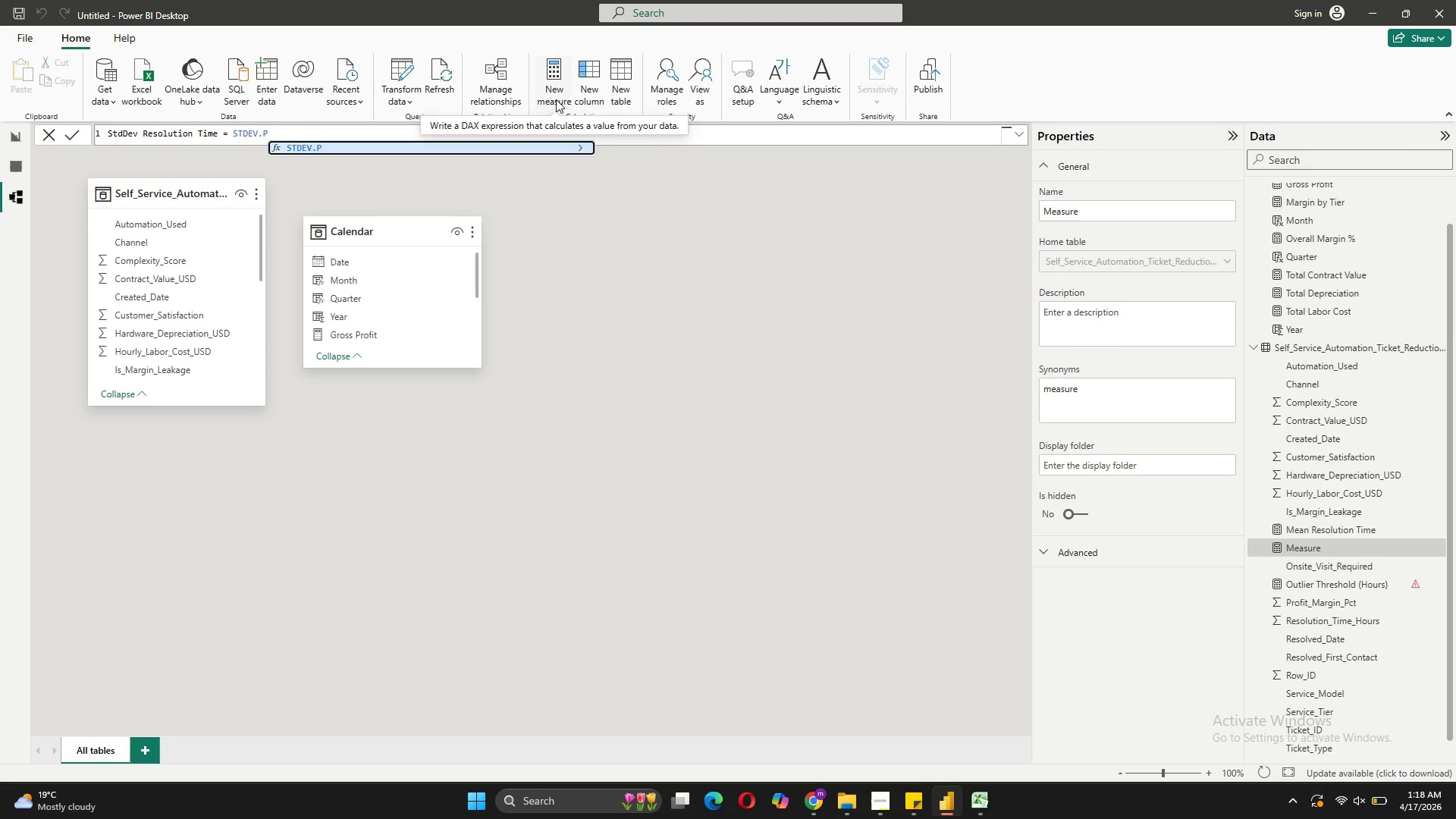 
key(Shift+9)
 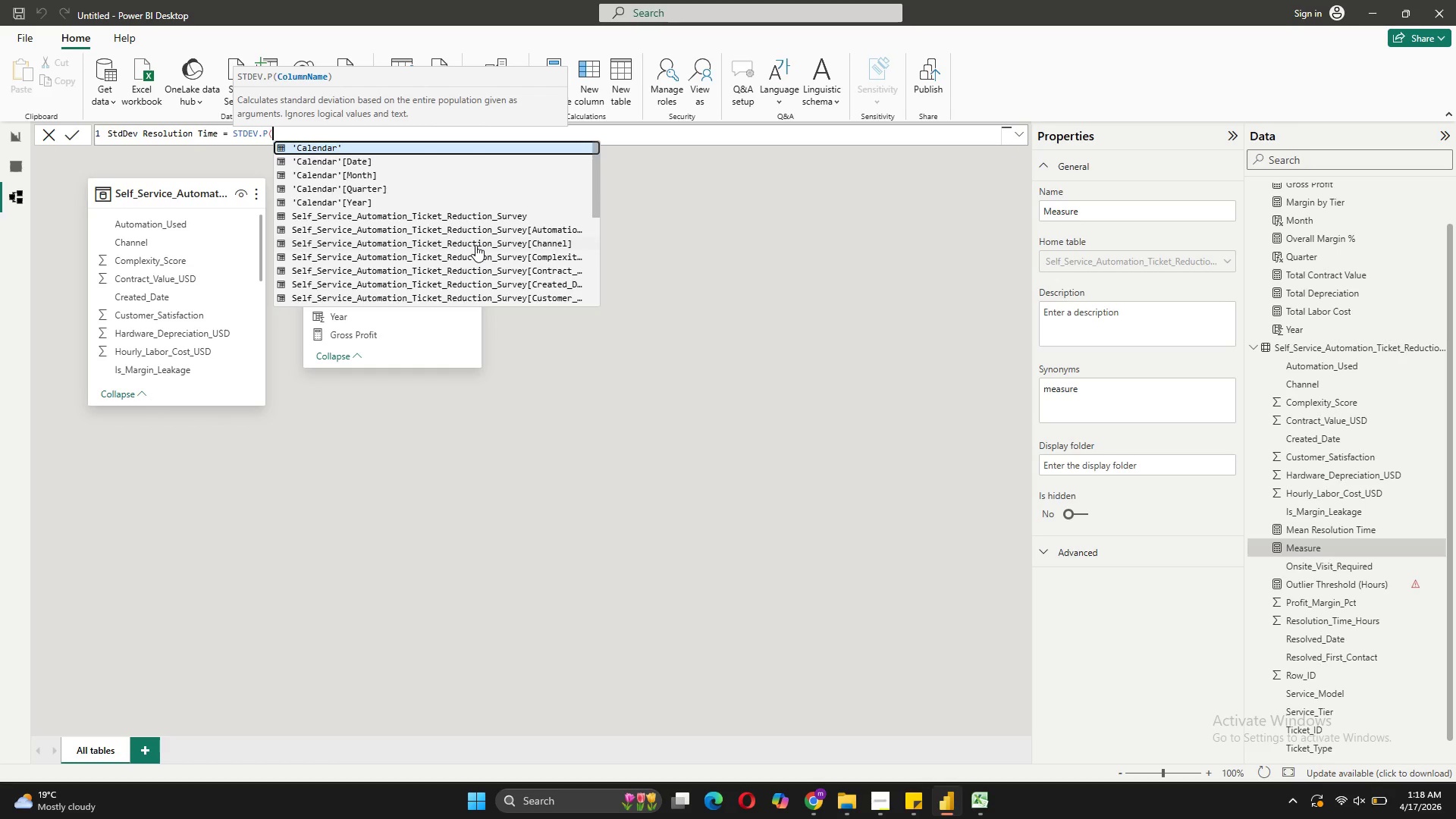 
wait(5.48)
 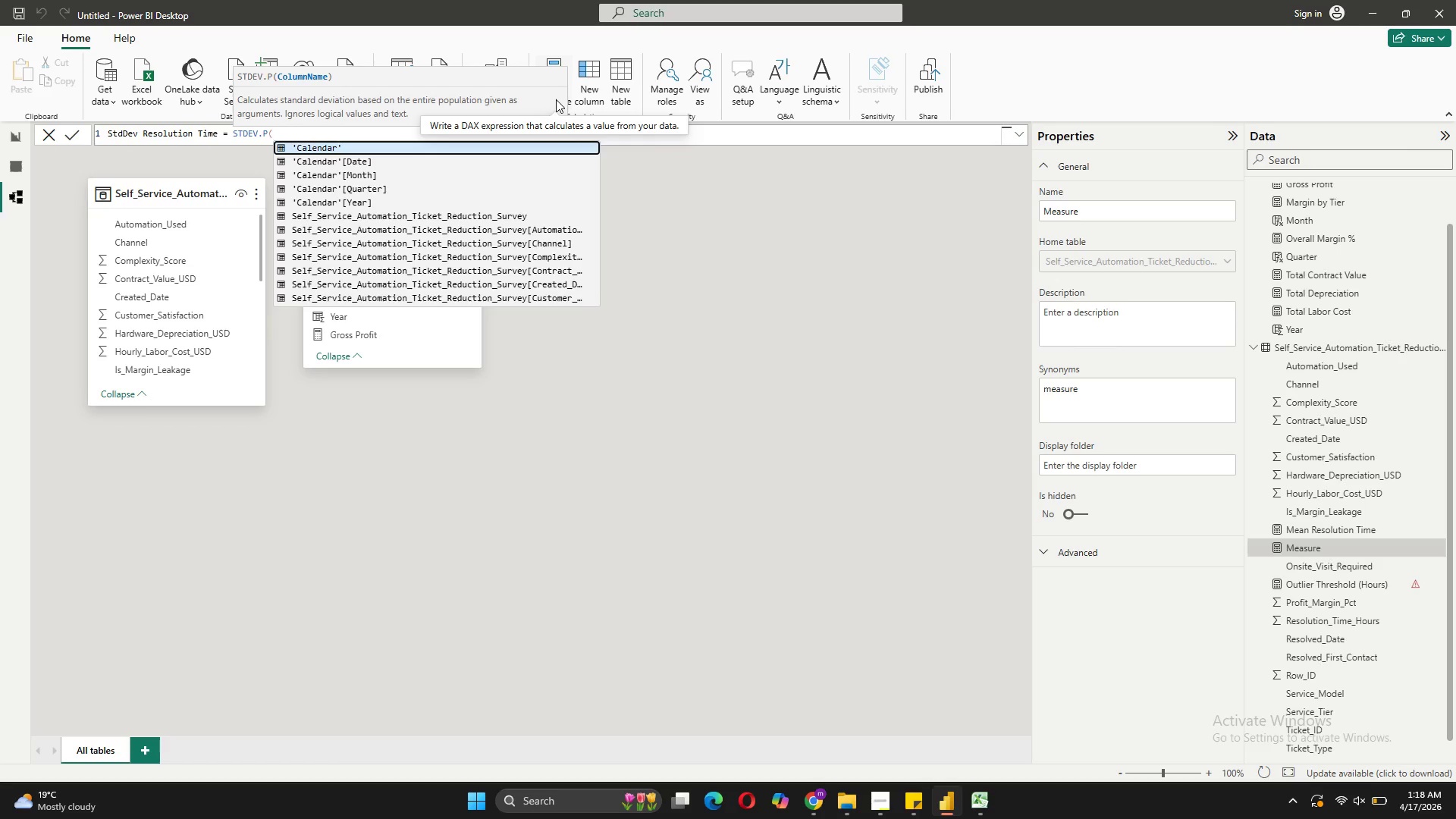 
scroll: coordinate [475, 246], scroll_direction: down, amount: 3.0
 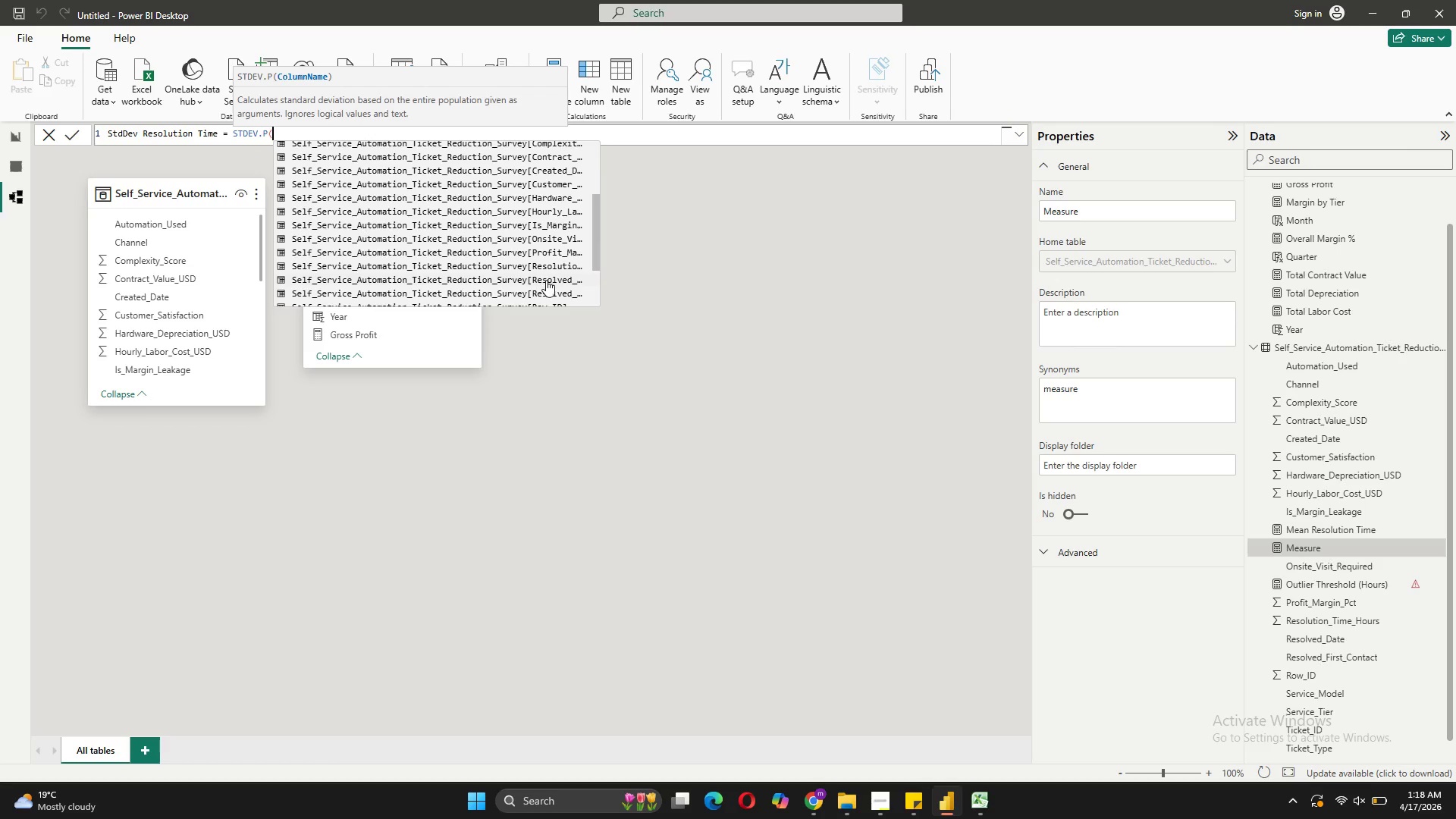 
left_click([546, 268])
 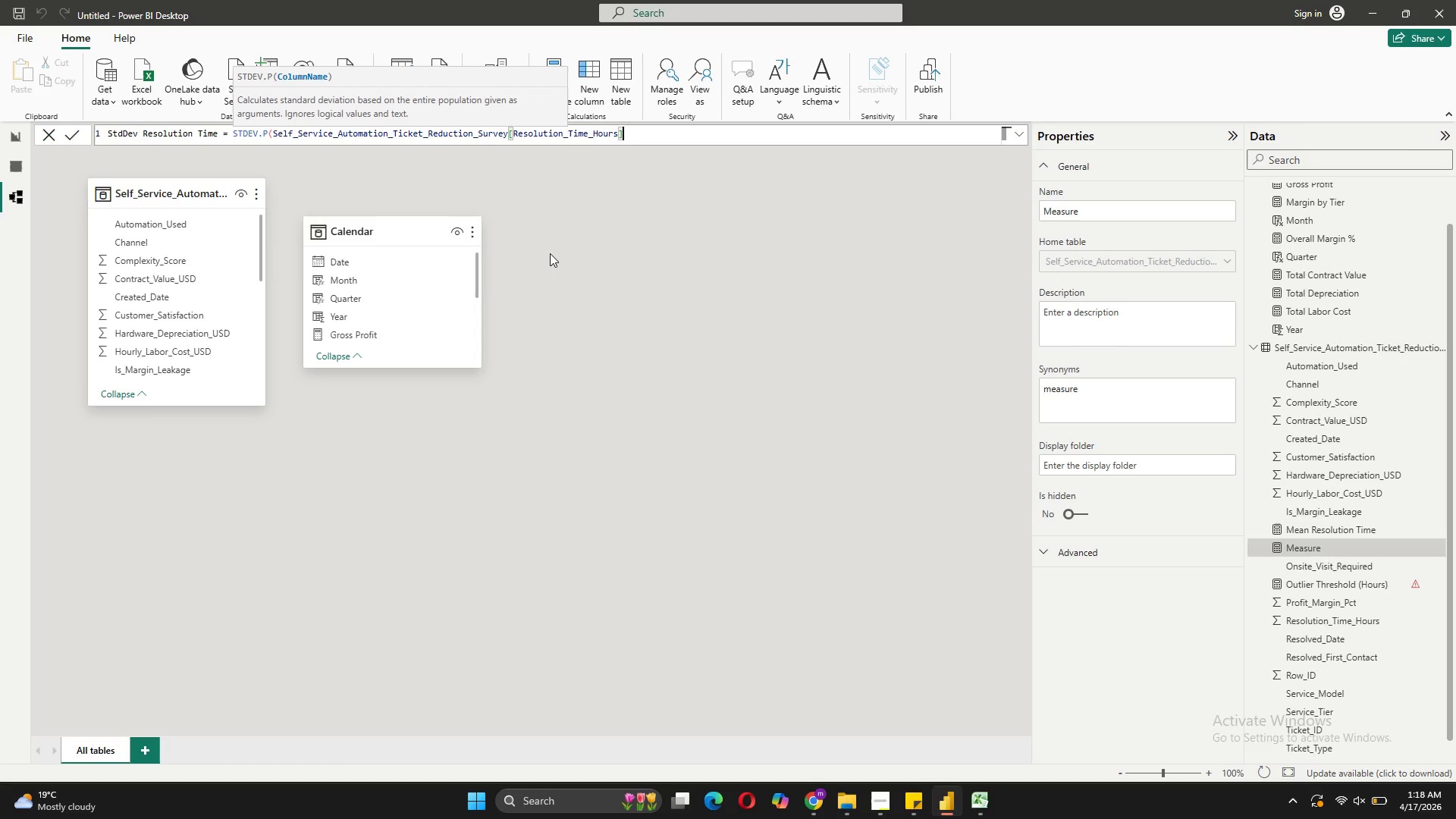 
key(Shift+0)
 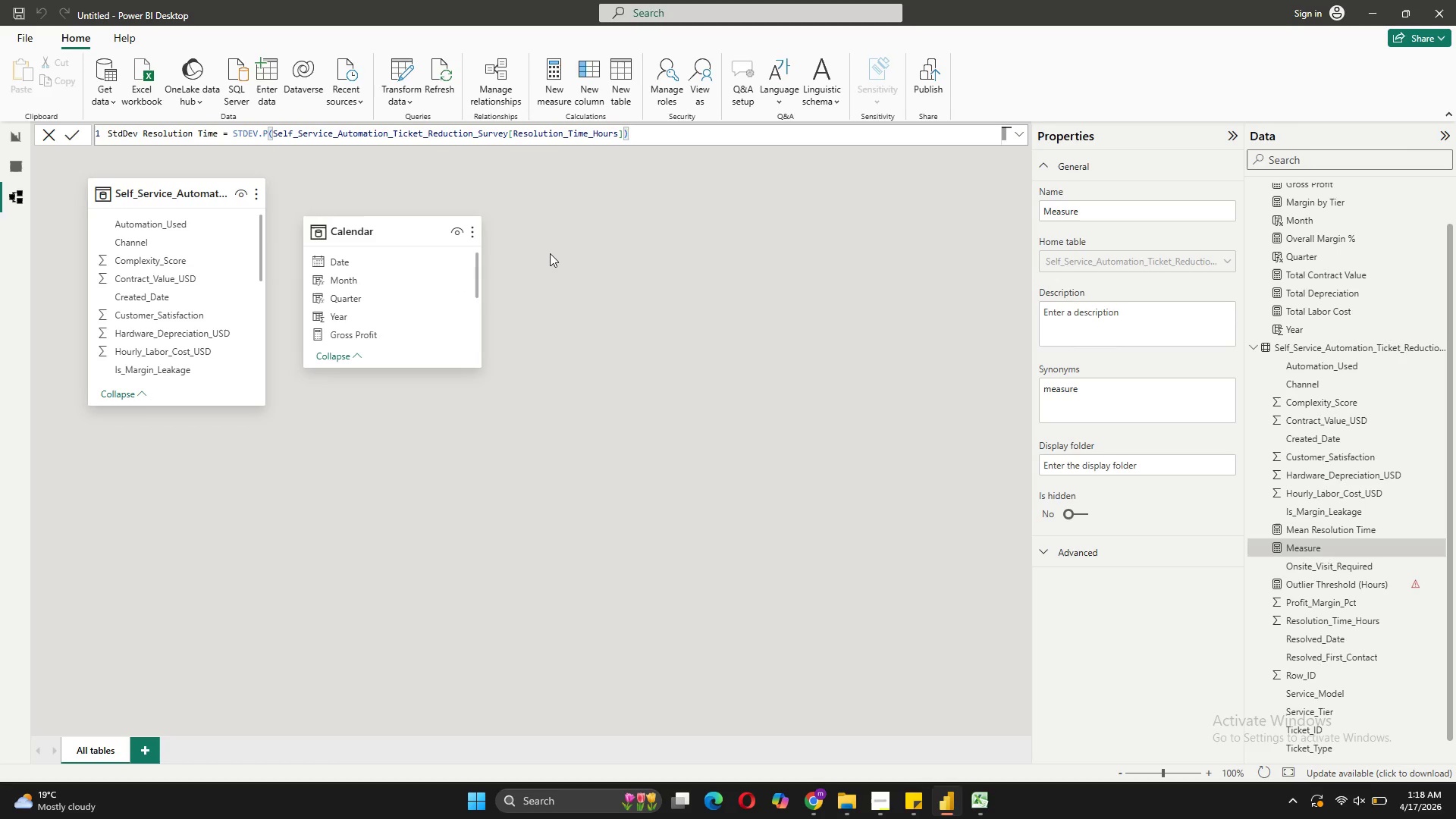 
key(Enter)
 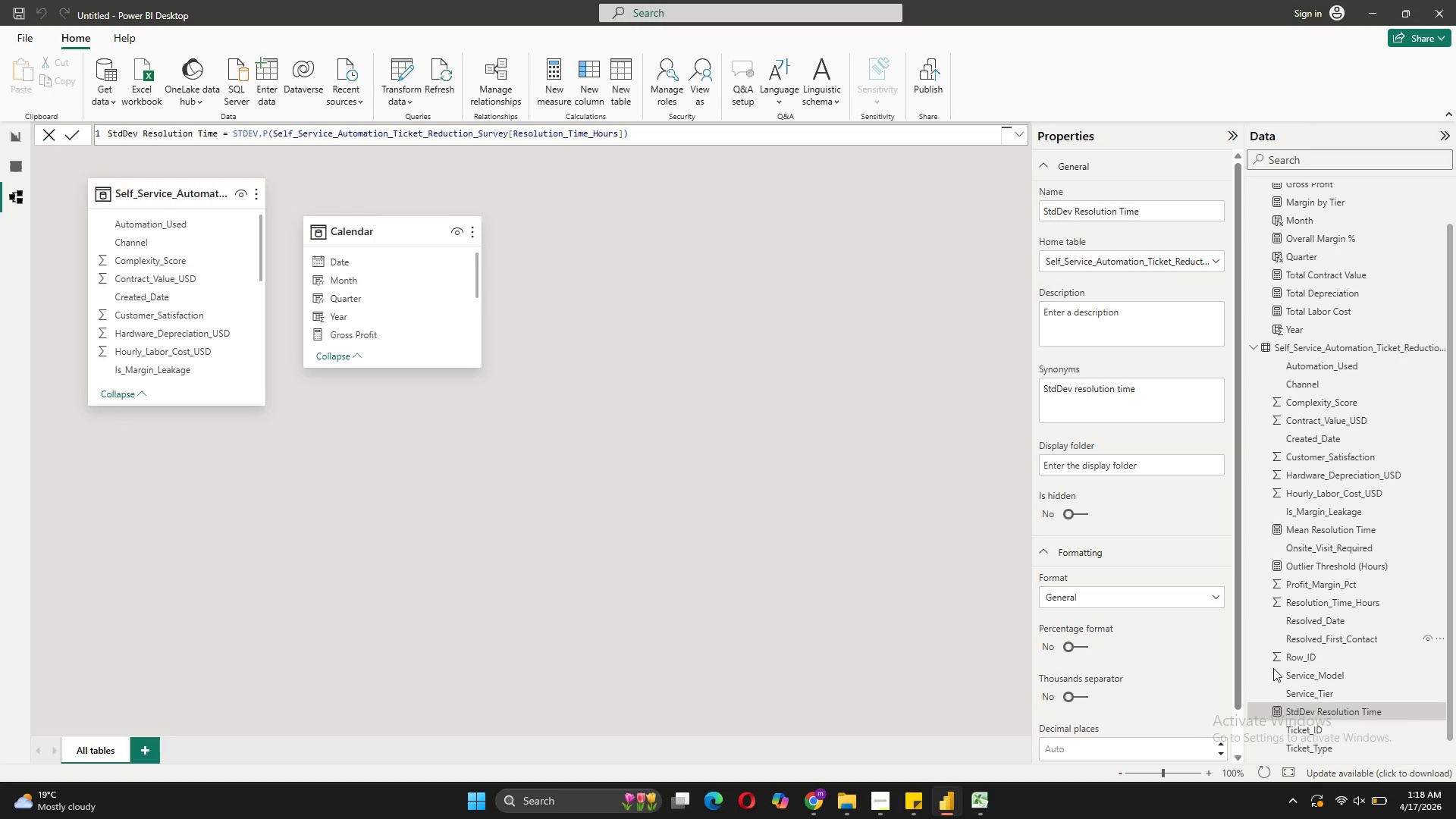 
scroll: coordinate [1308, 570], scroll_direction: down, amount: 3.0
 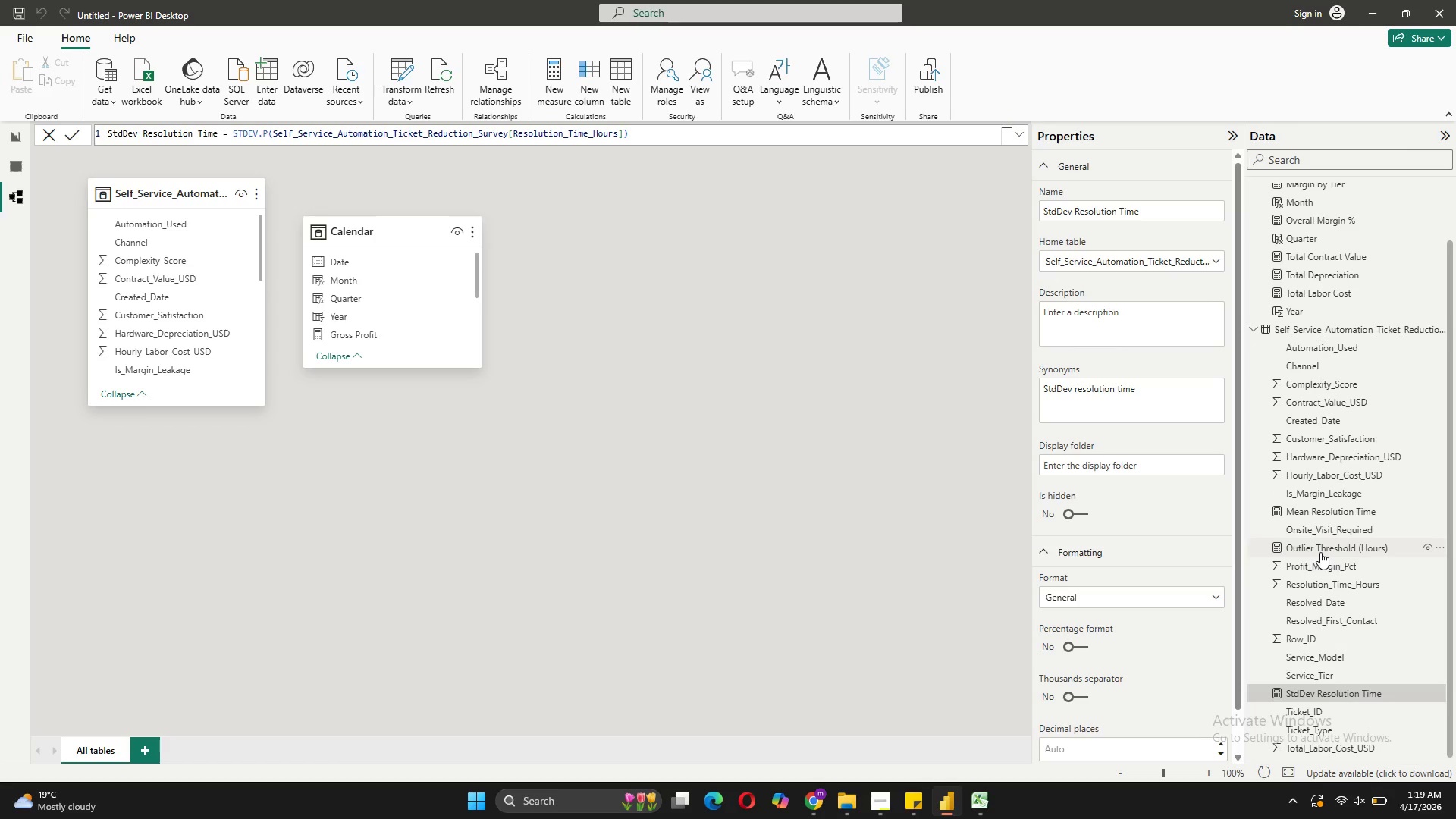 
left_click([1321, 551])
 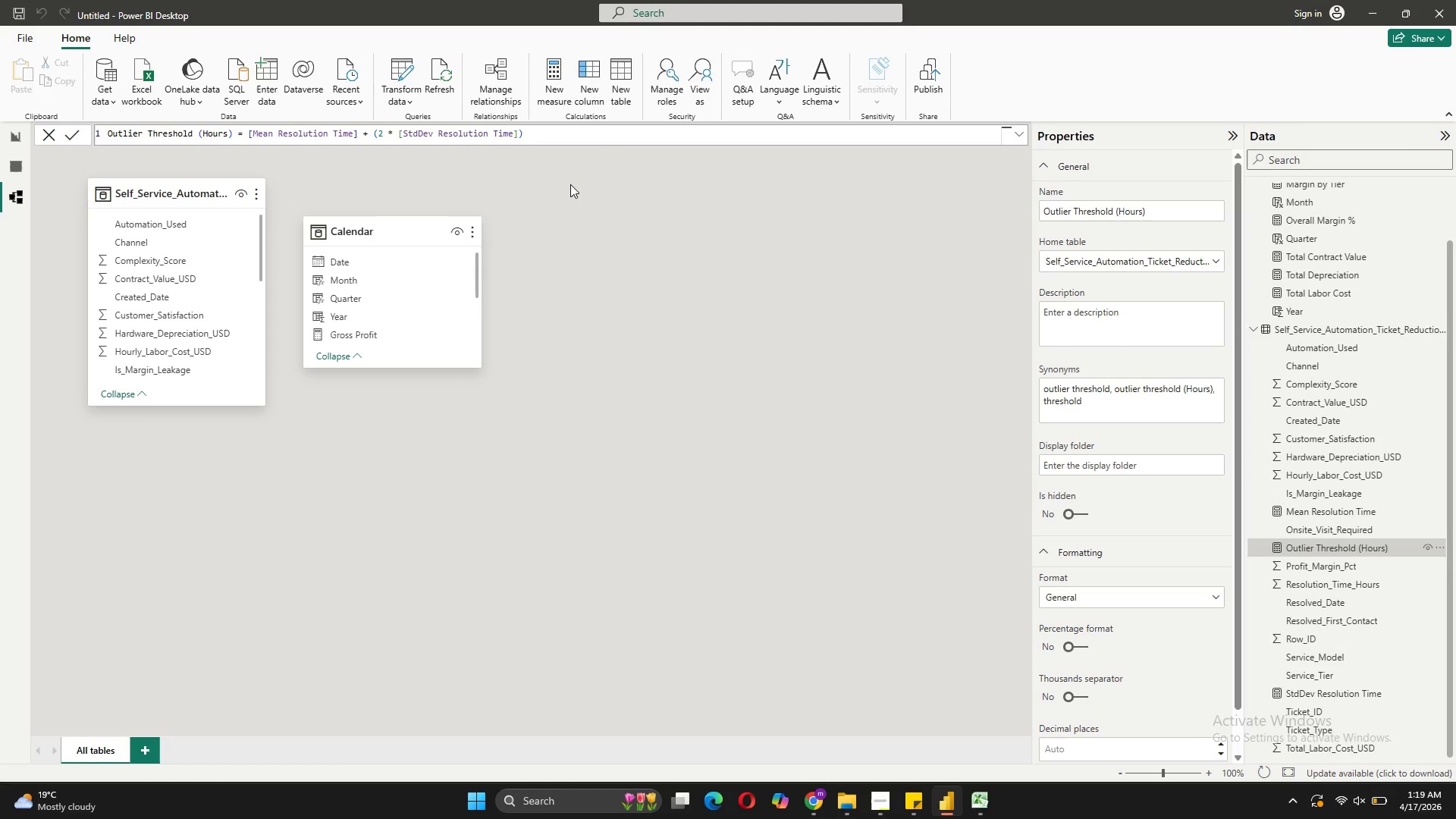 
left_click([539, 141])
 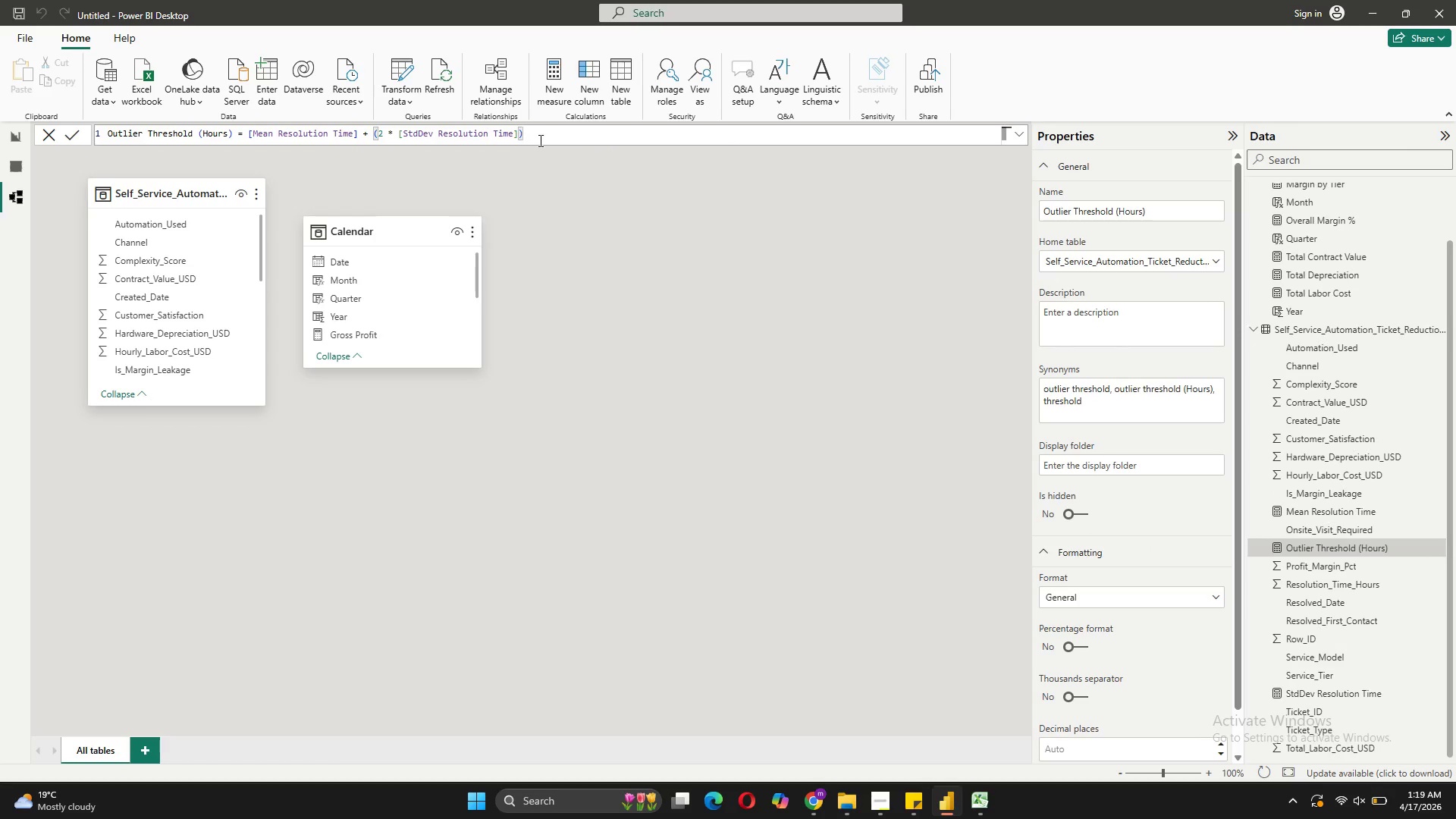 
key(Enter)
 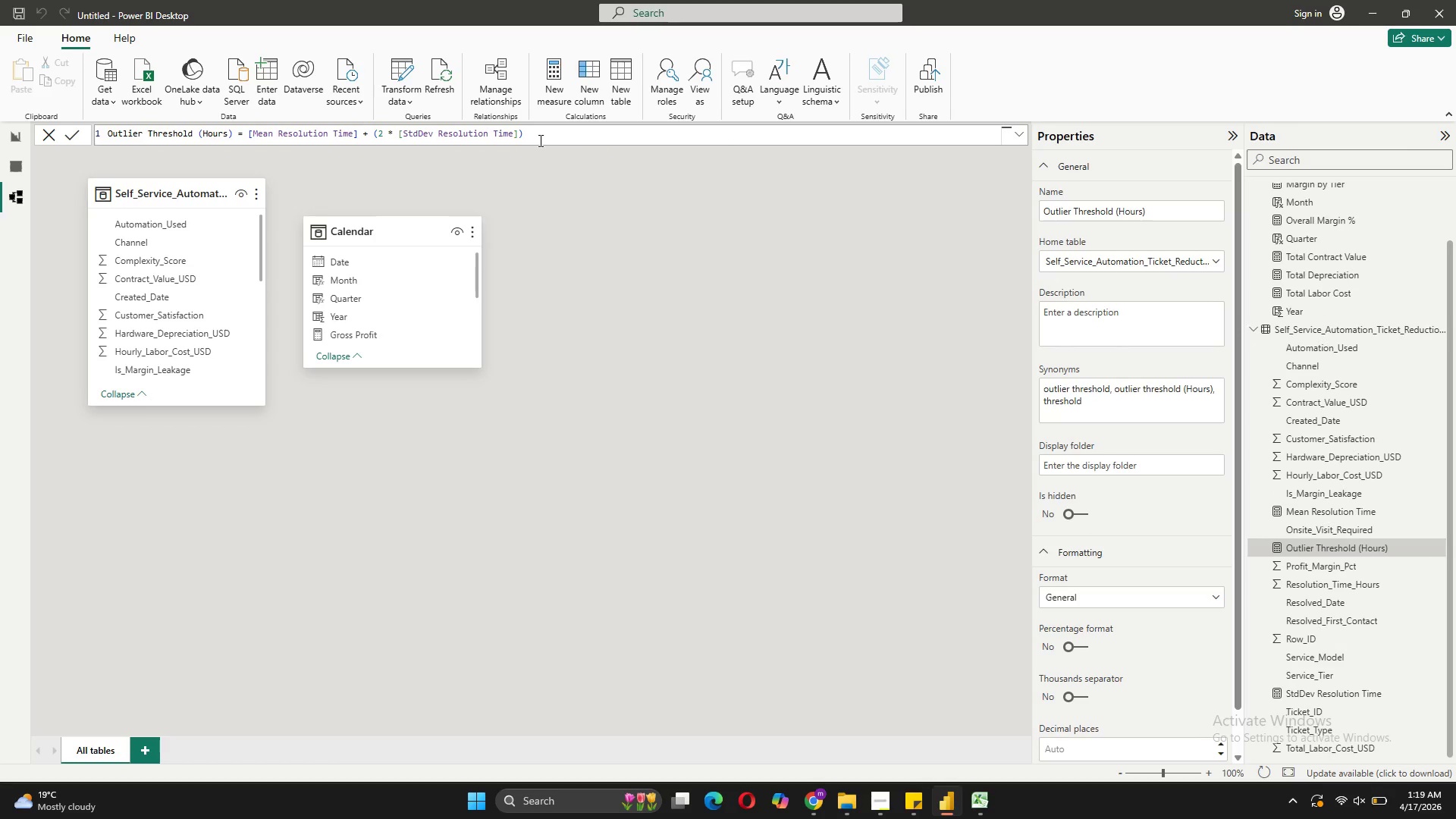 
wait(7.69)
 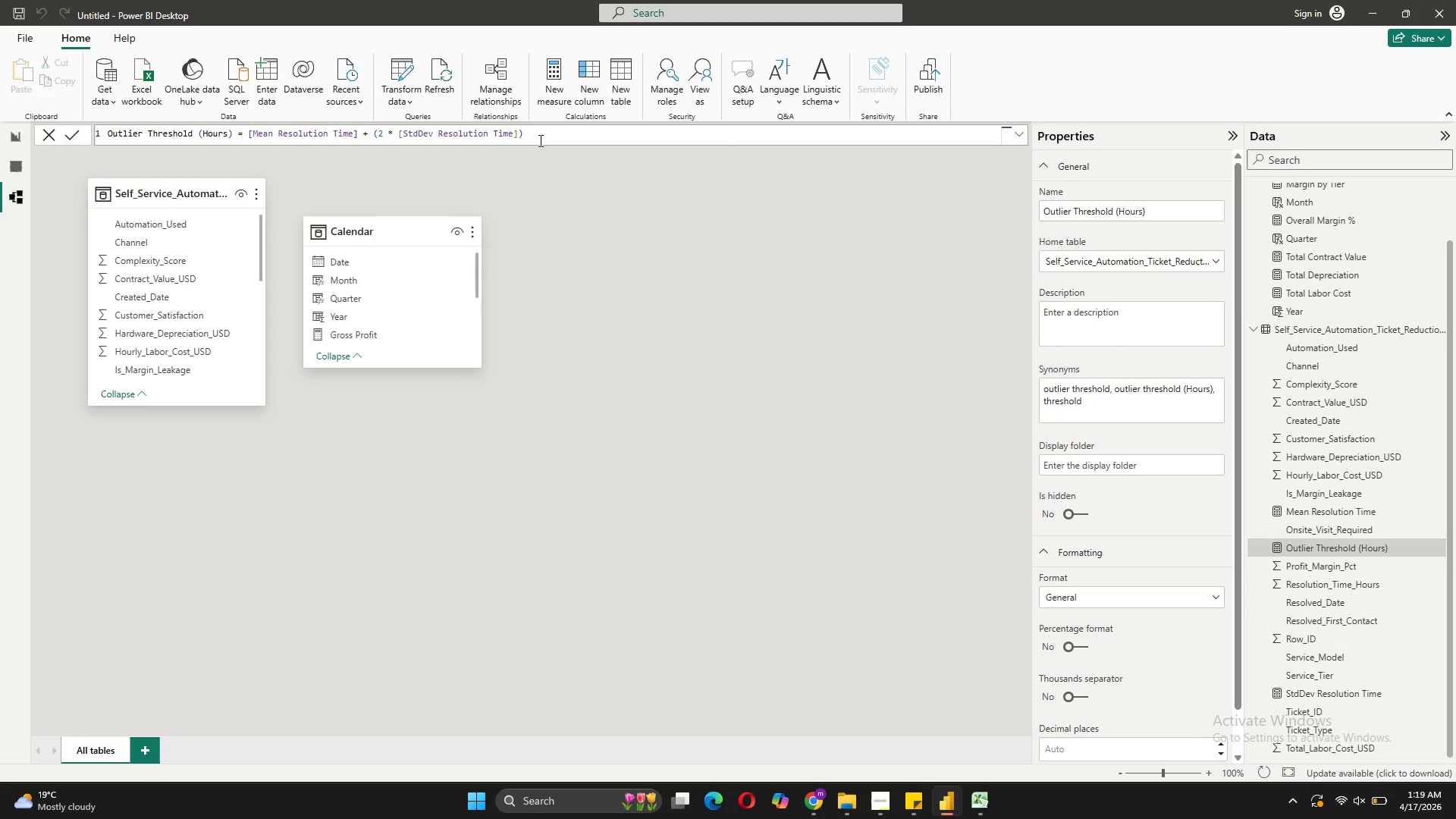 
left_click([552, 105])
 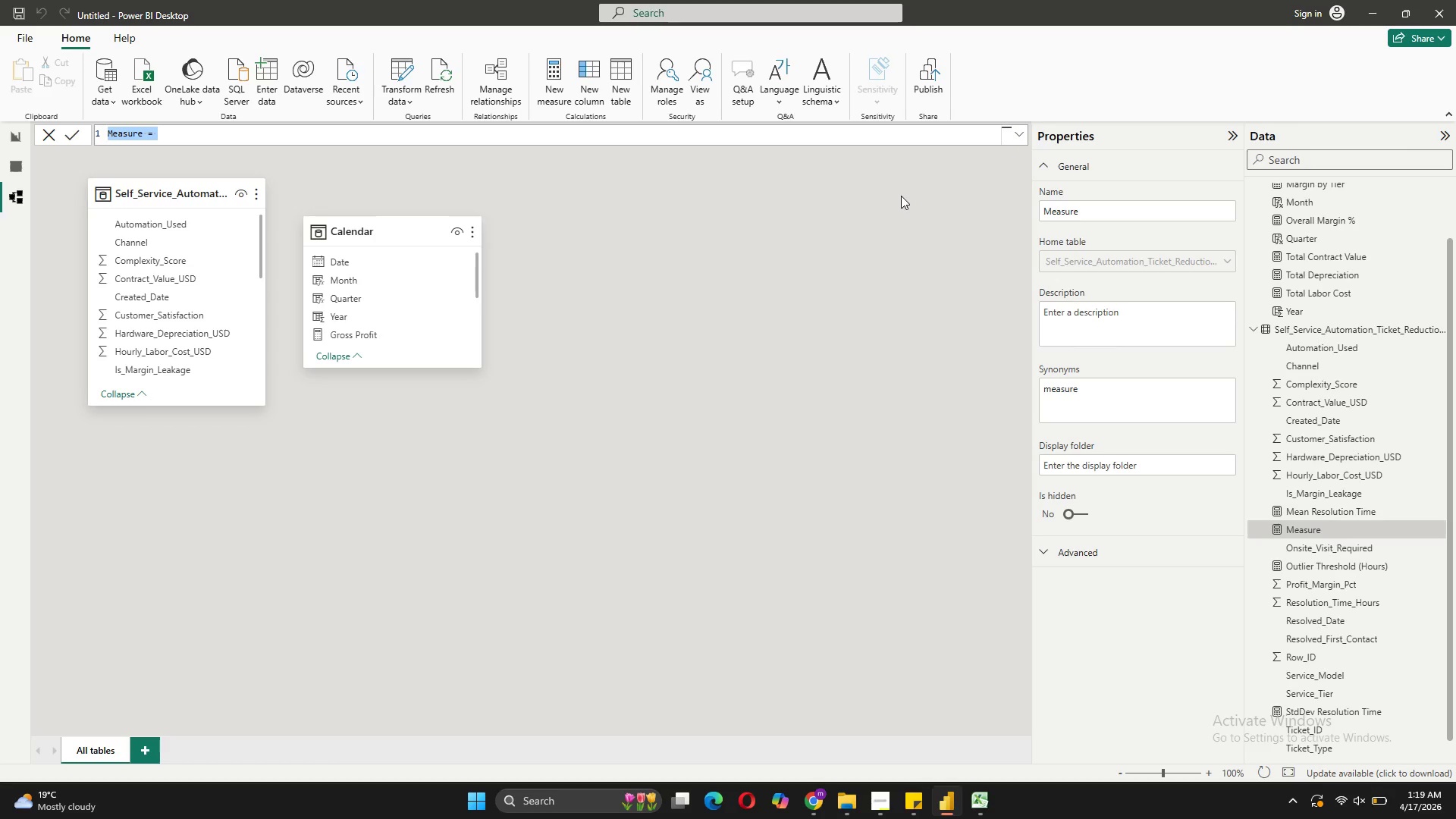 
wait(25.91)
 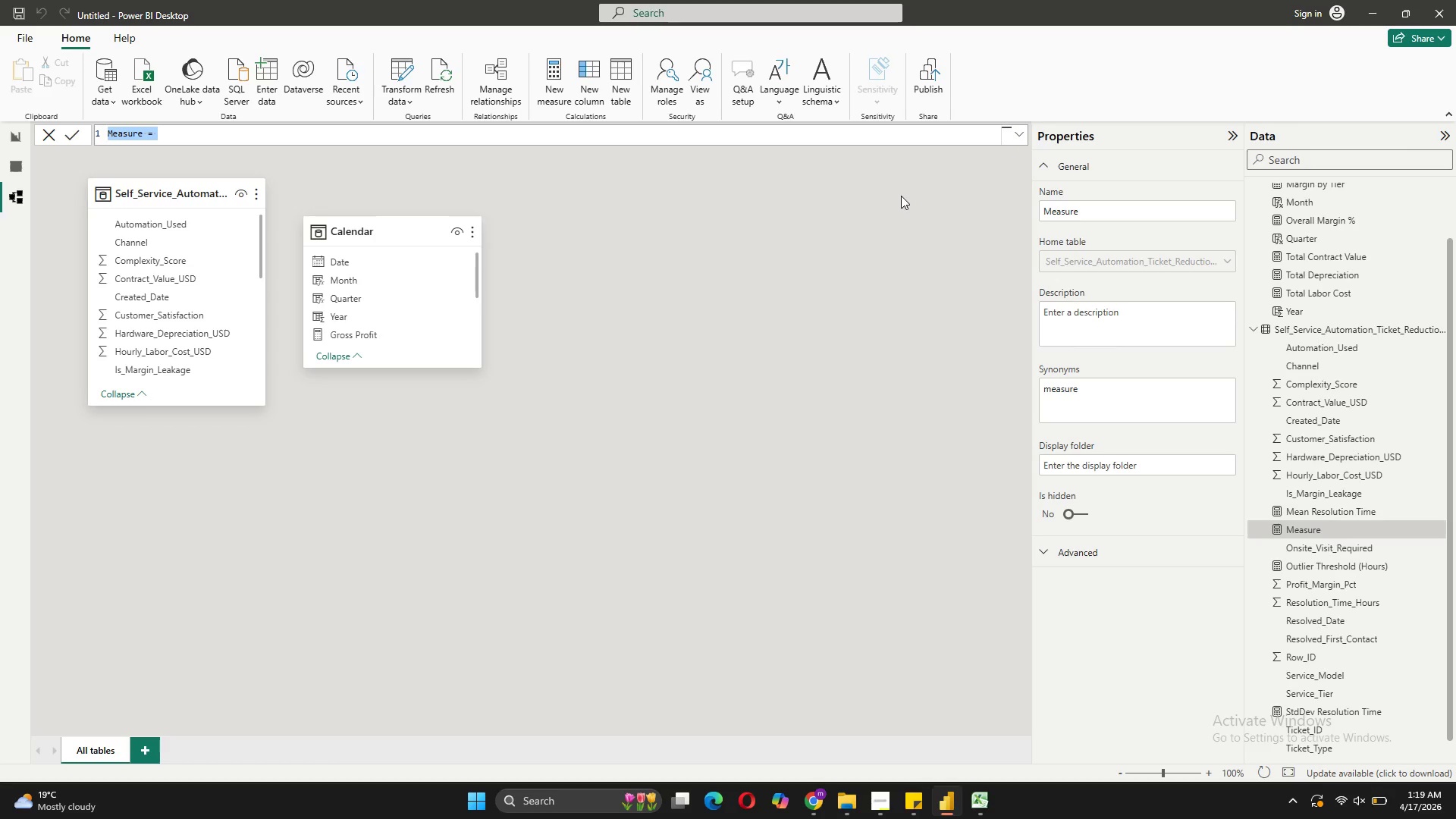 
type(High Cost Outlier Flag = IF(')
 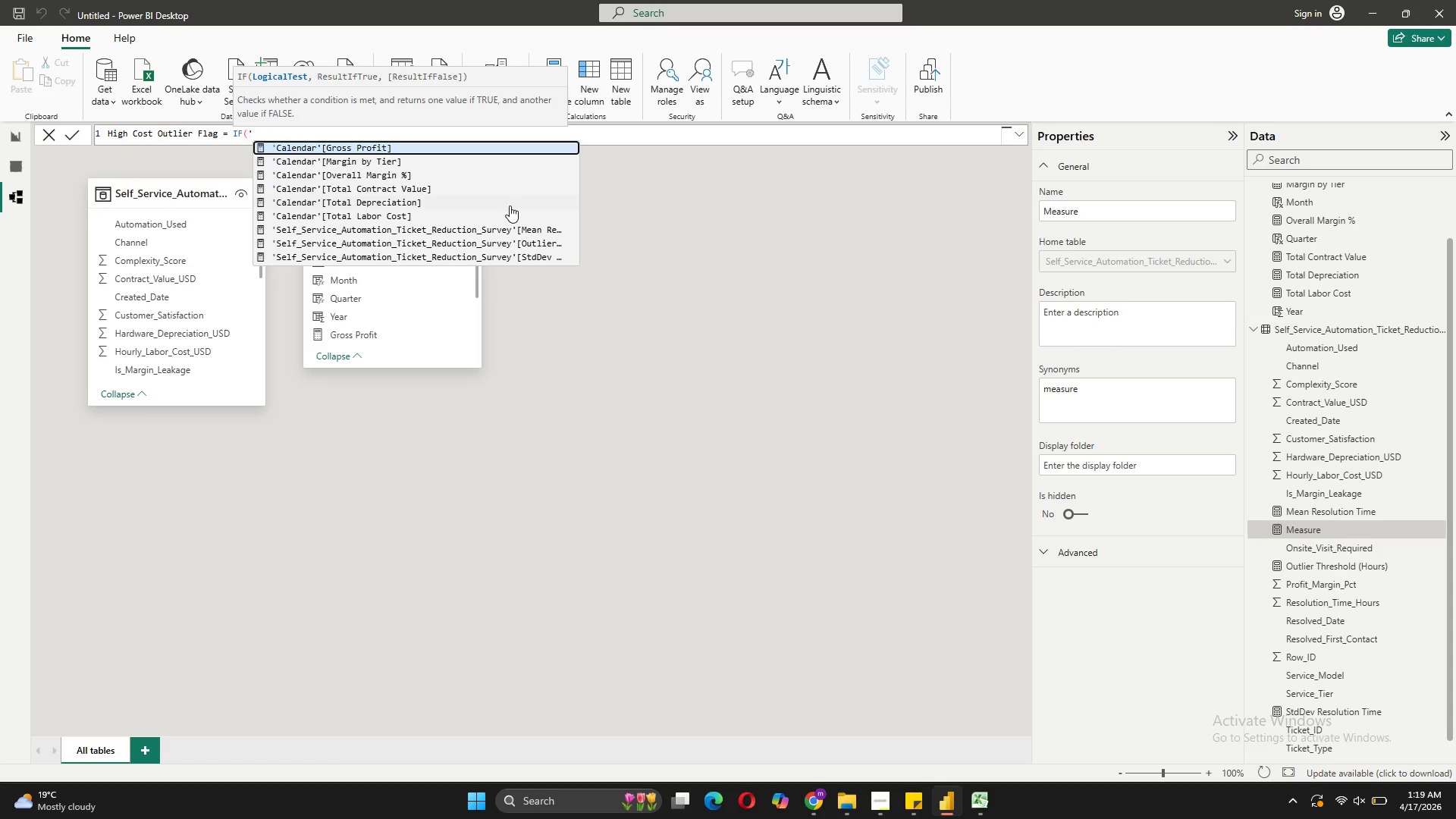 
scroll: coordinate [474, 227], scroll_direction: down, amount: 3.0
 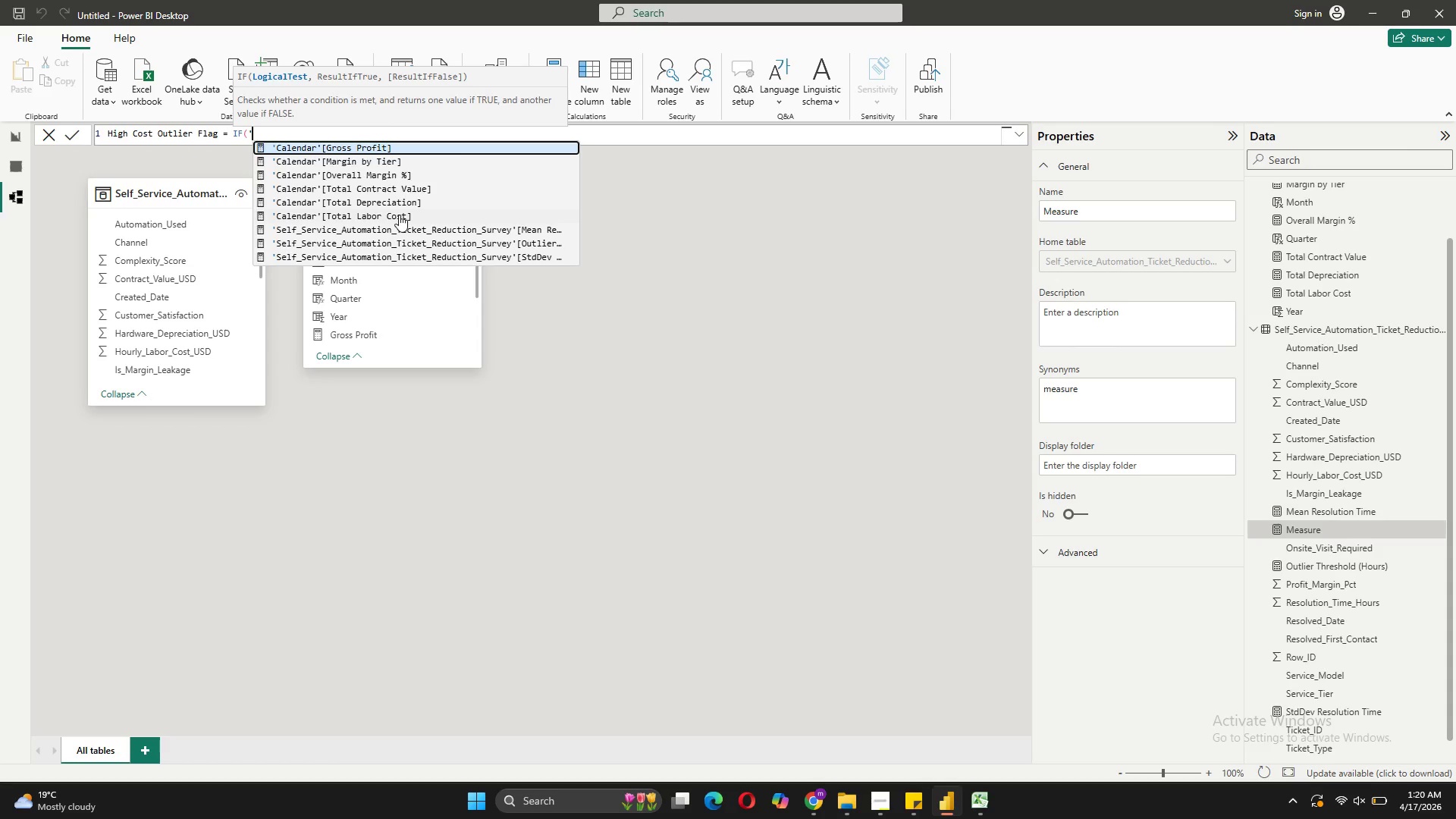 
wait(13.4)
 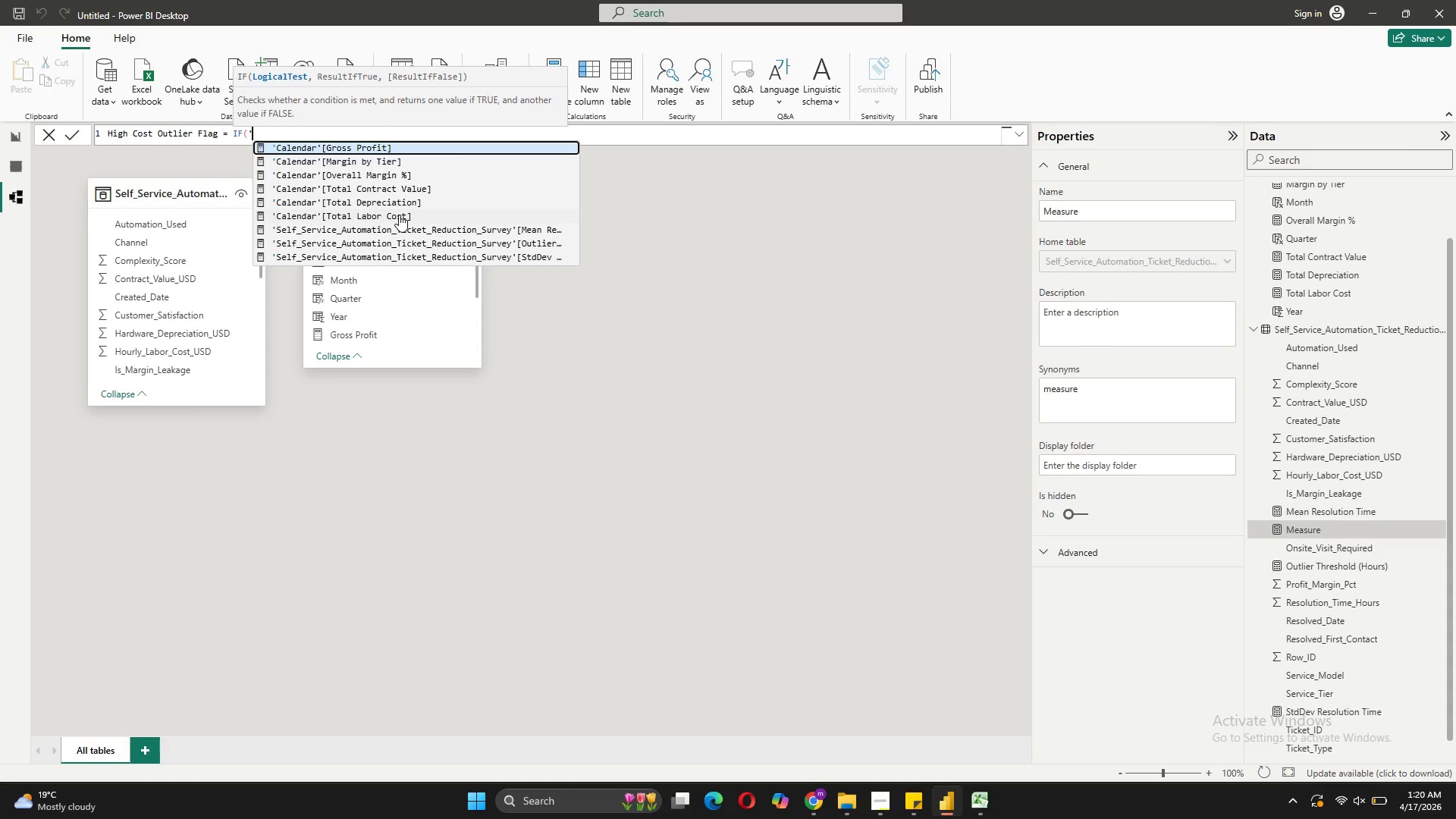 
scroll: coordinate [415, 240], scroll_direction: down, amount: 4.0
 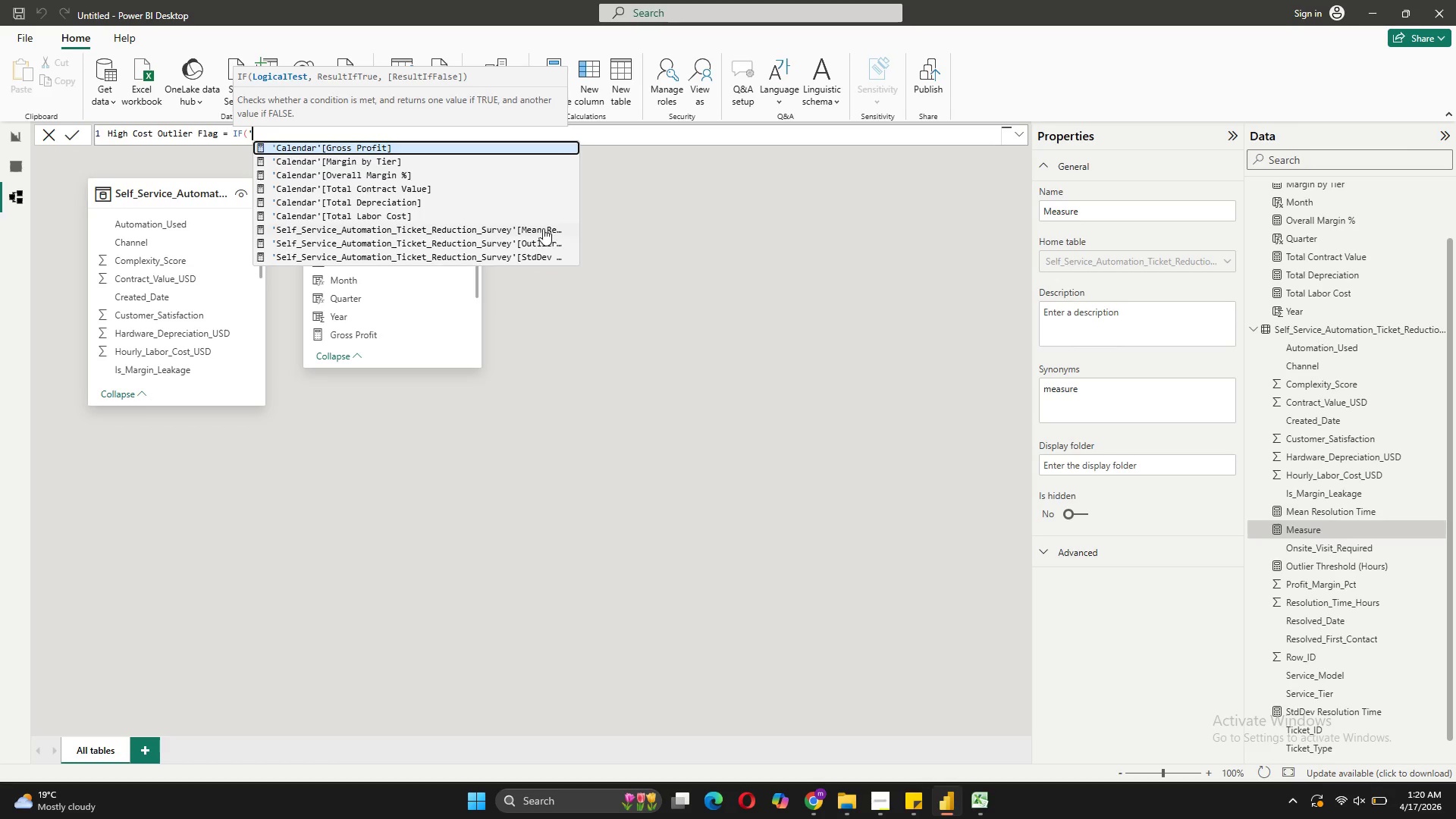 
left_click([398, 218])
 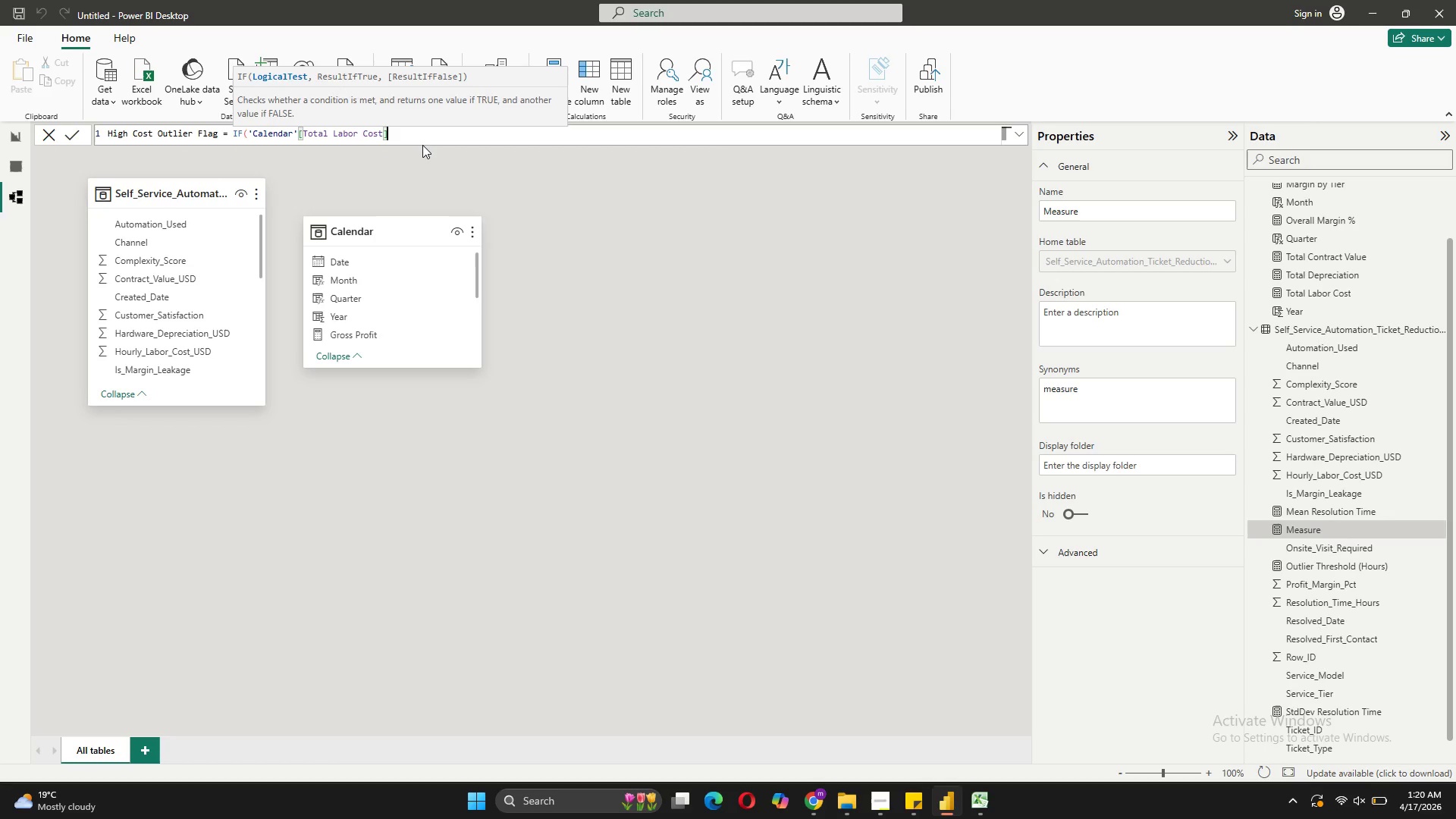 
key(Space)
 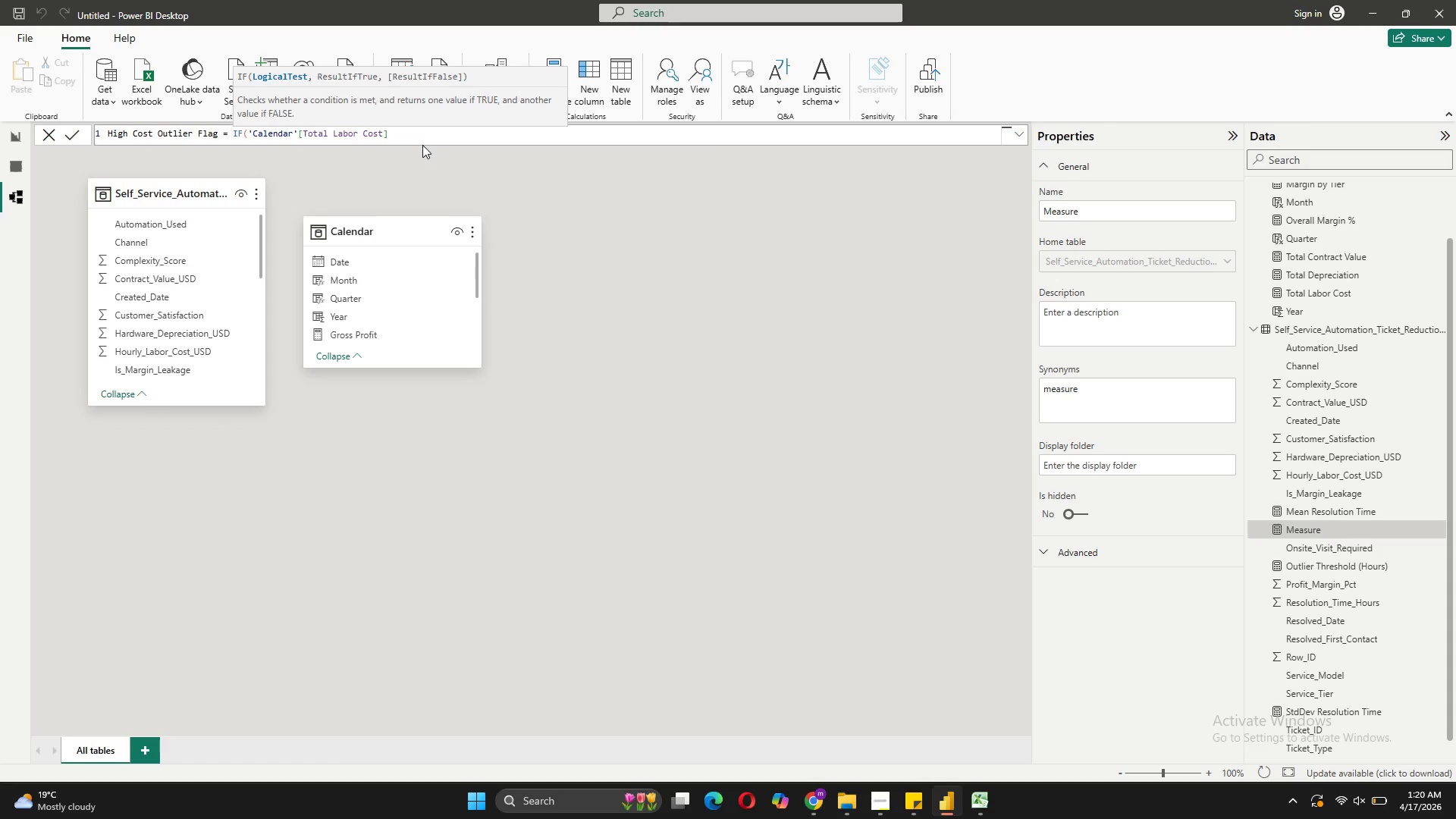 
key(Shift+Period)
 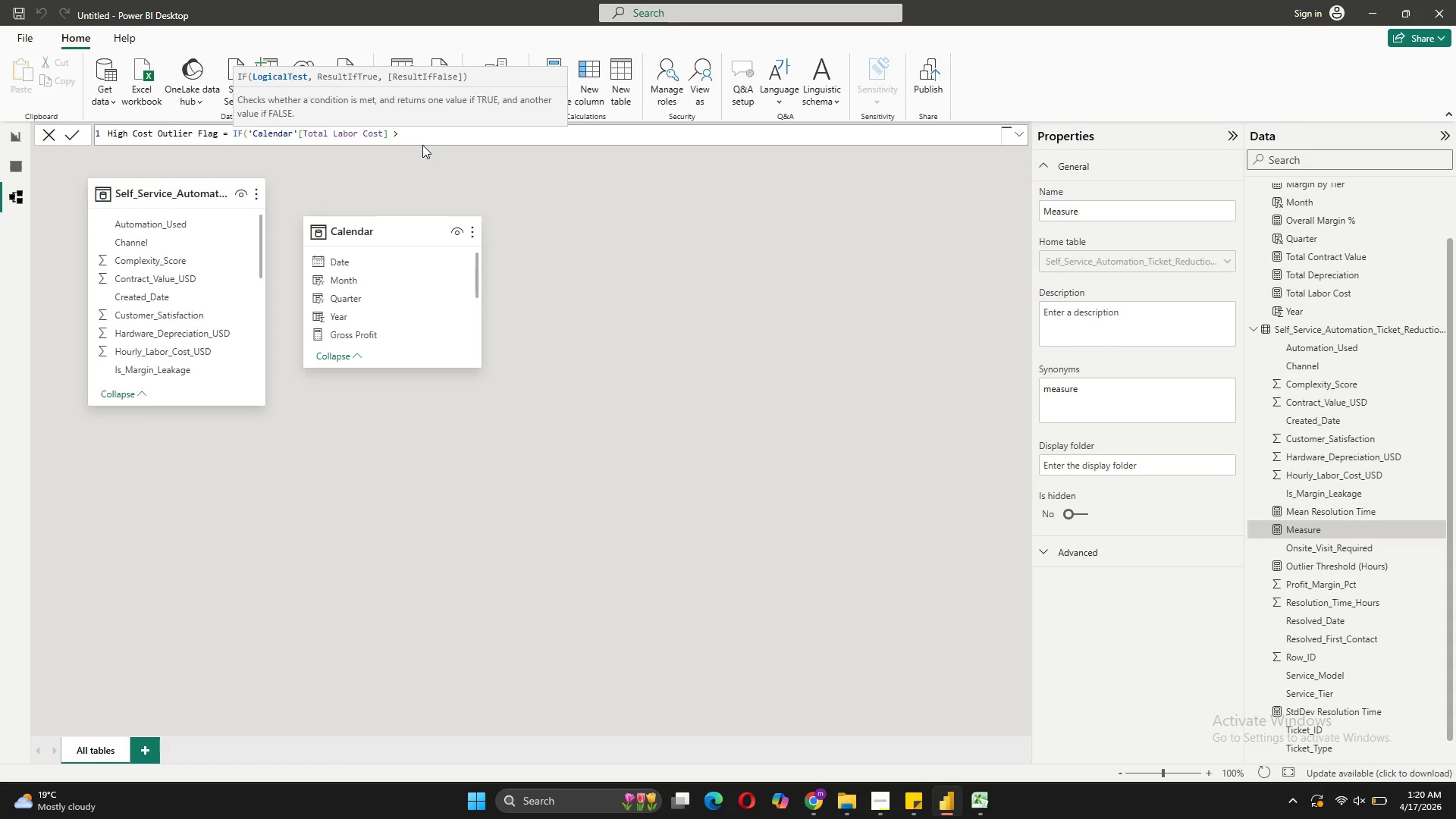 
key(Space)
 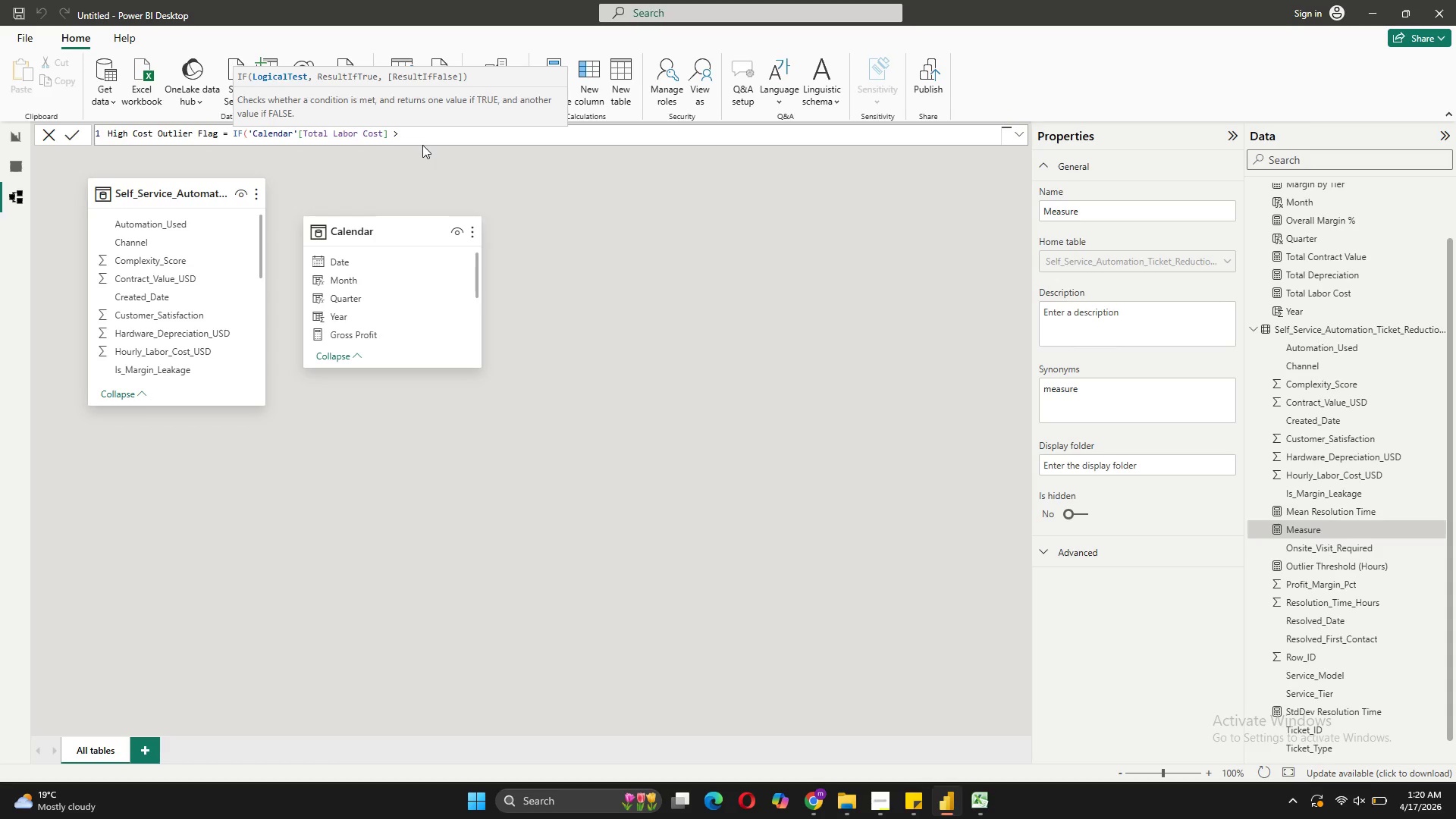 
type((Avera)
 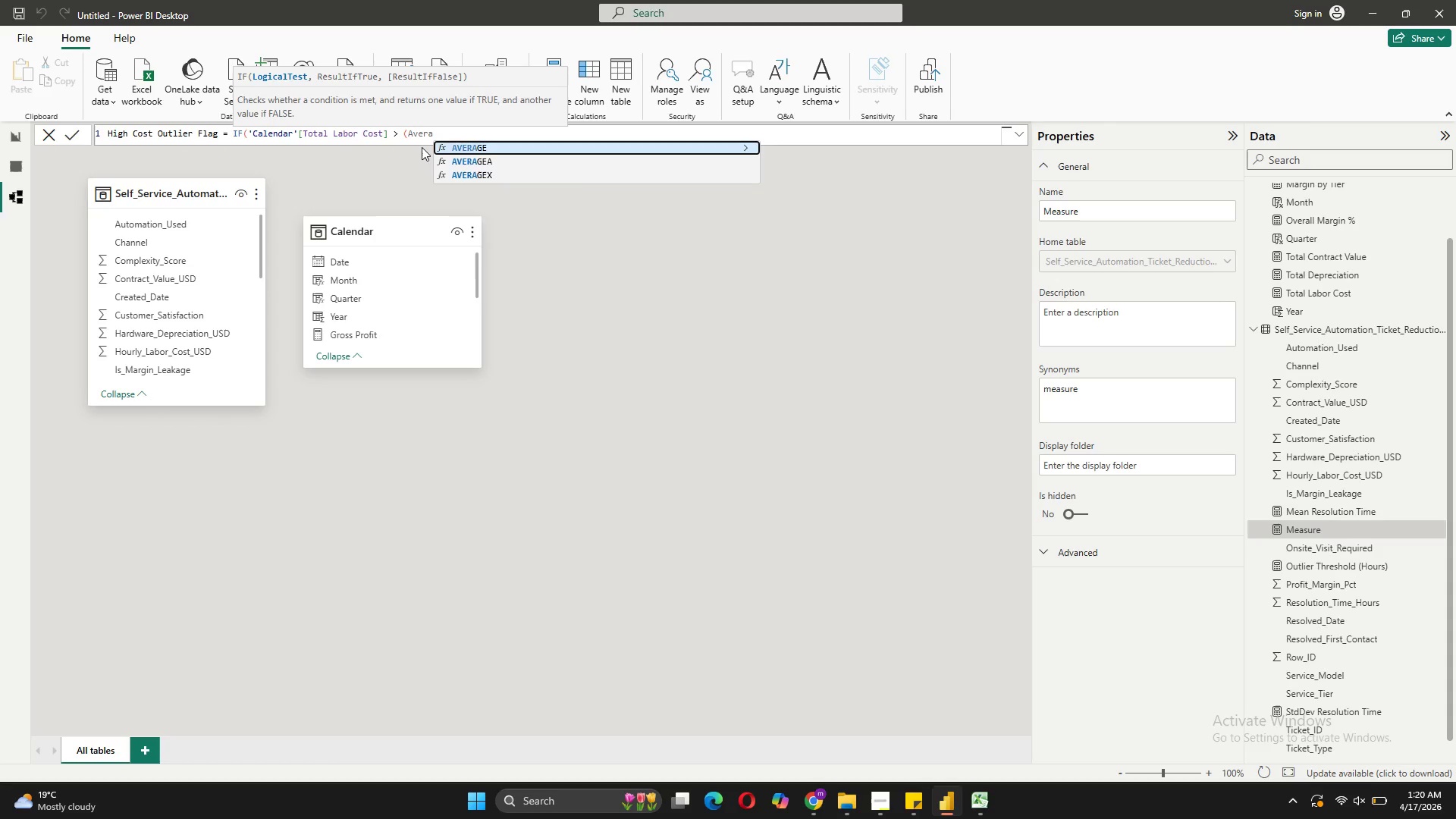 
left_click([454, 148])
 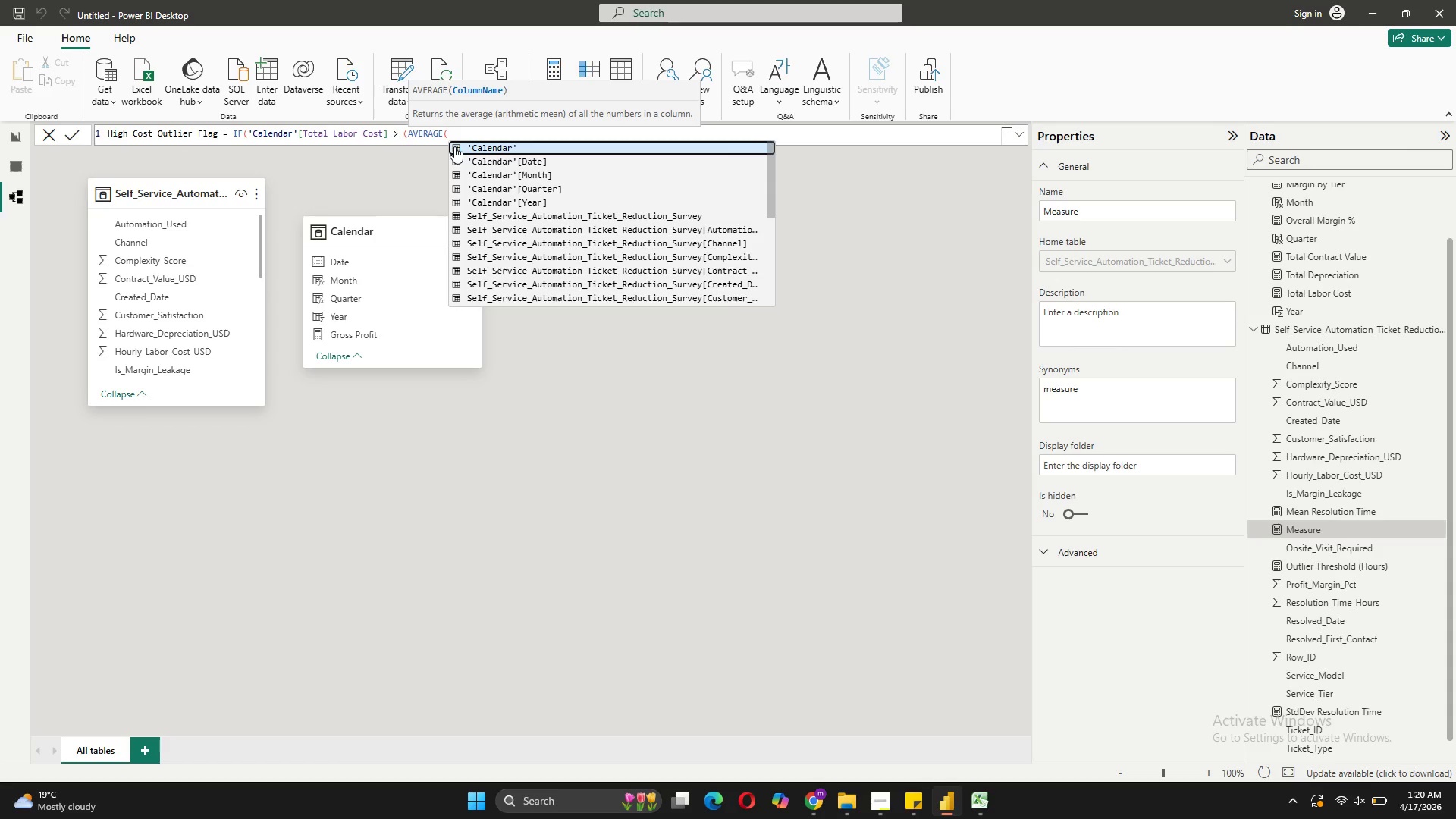 
key(Quote)
 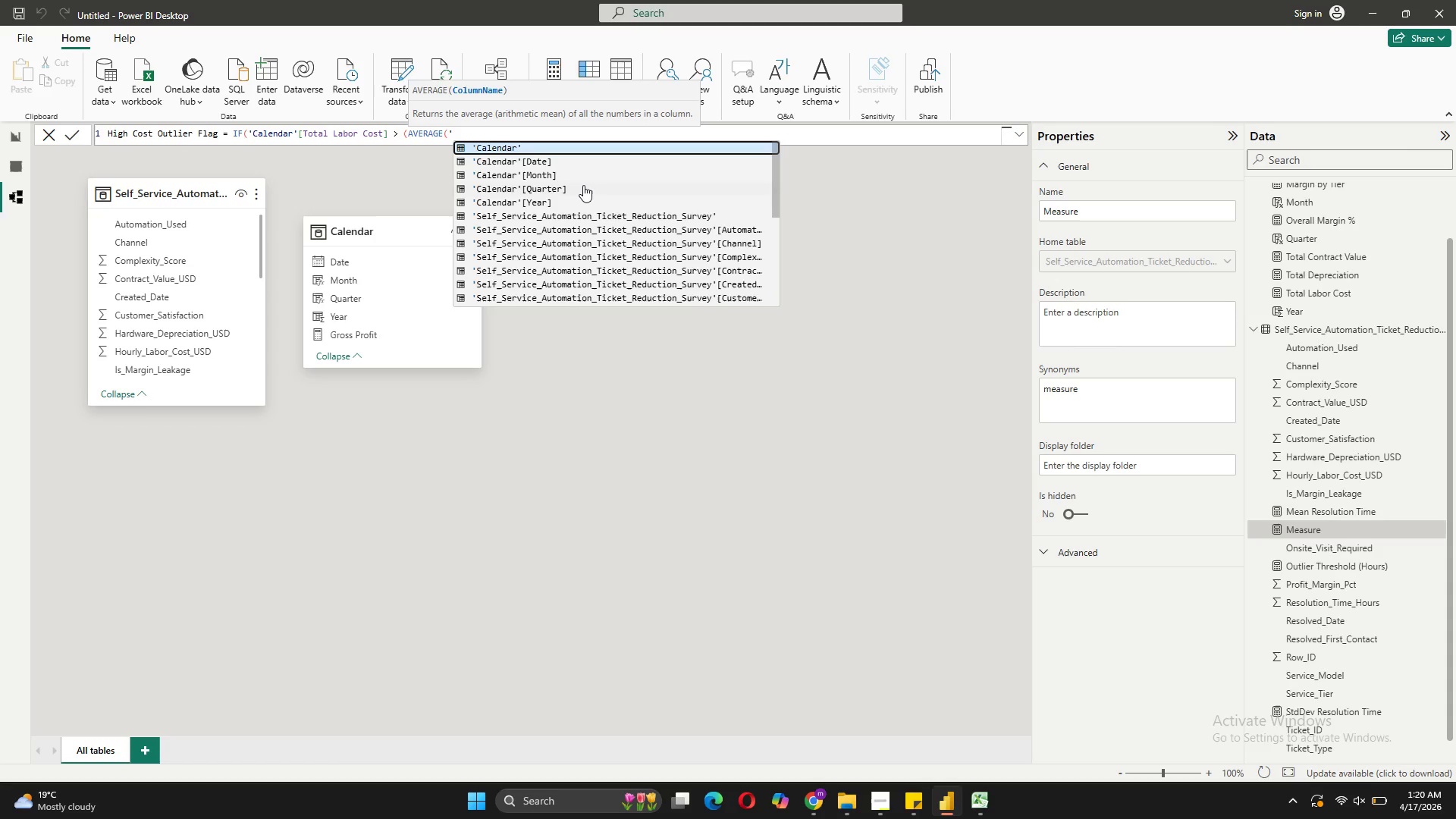 
scroll: coordinate [626, 262], scroll_direction: down, amount: 2.0
 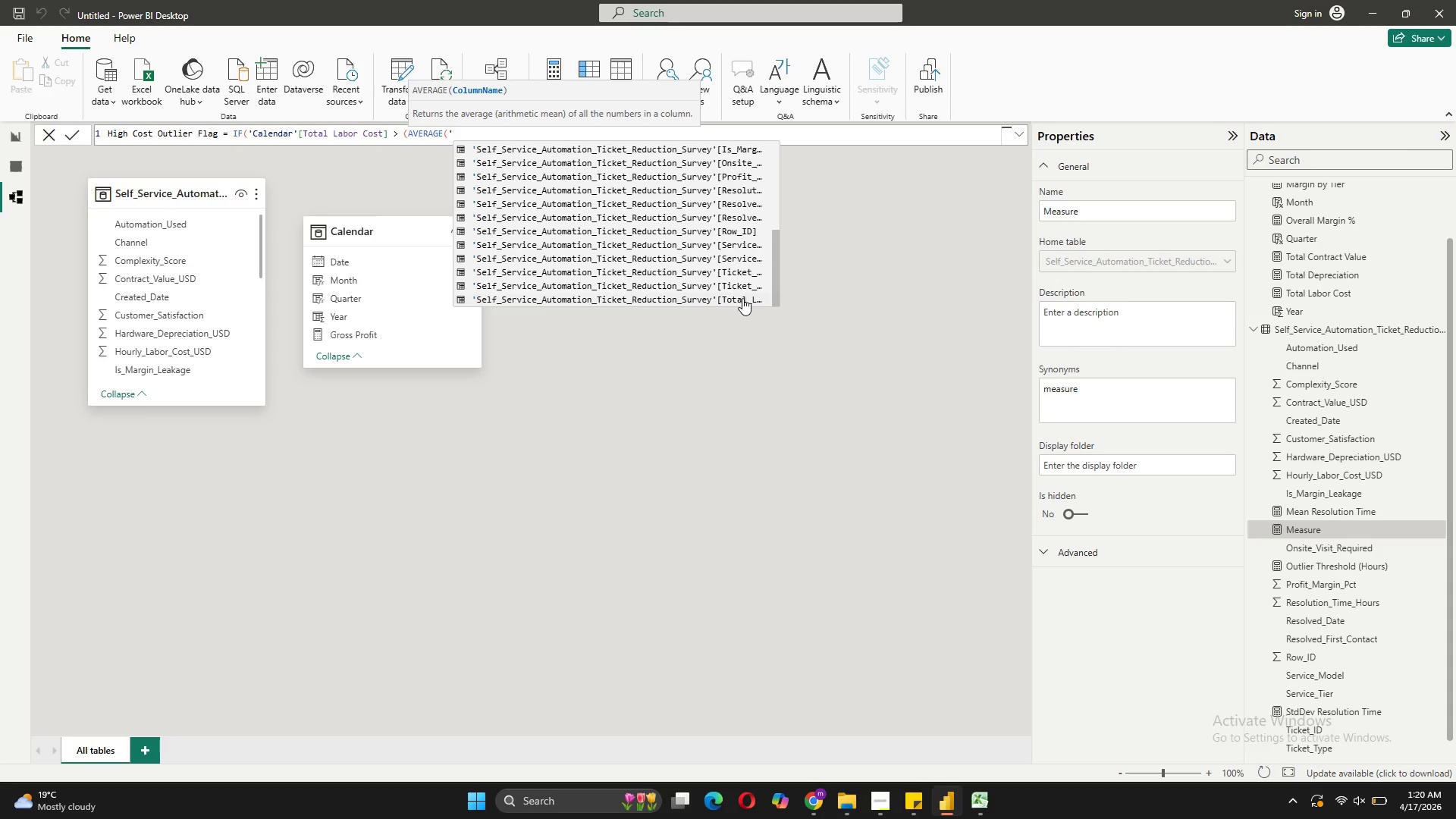 
left_click([742, 298])
 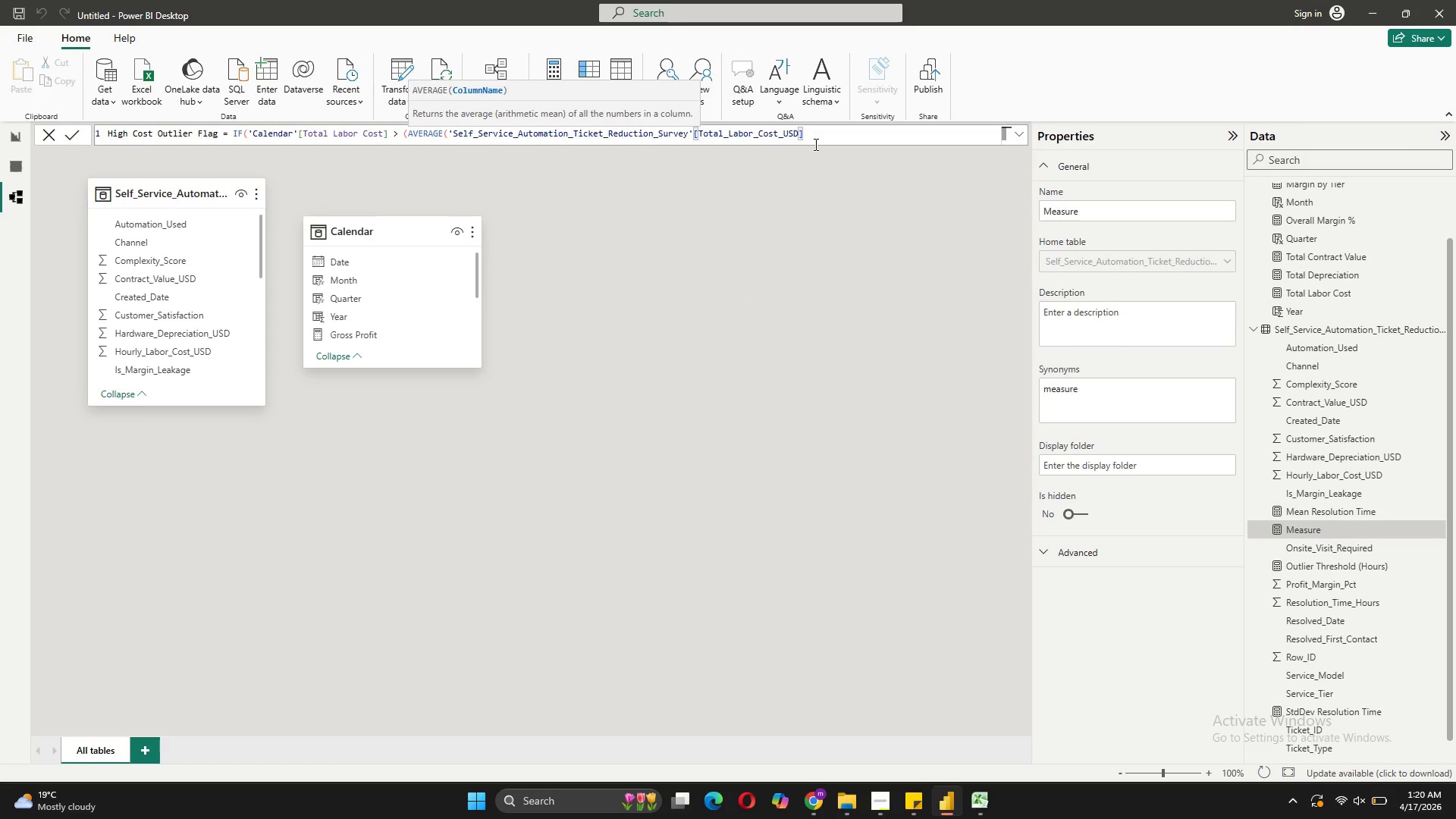 
wait(8.66)
 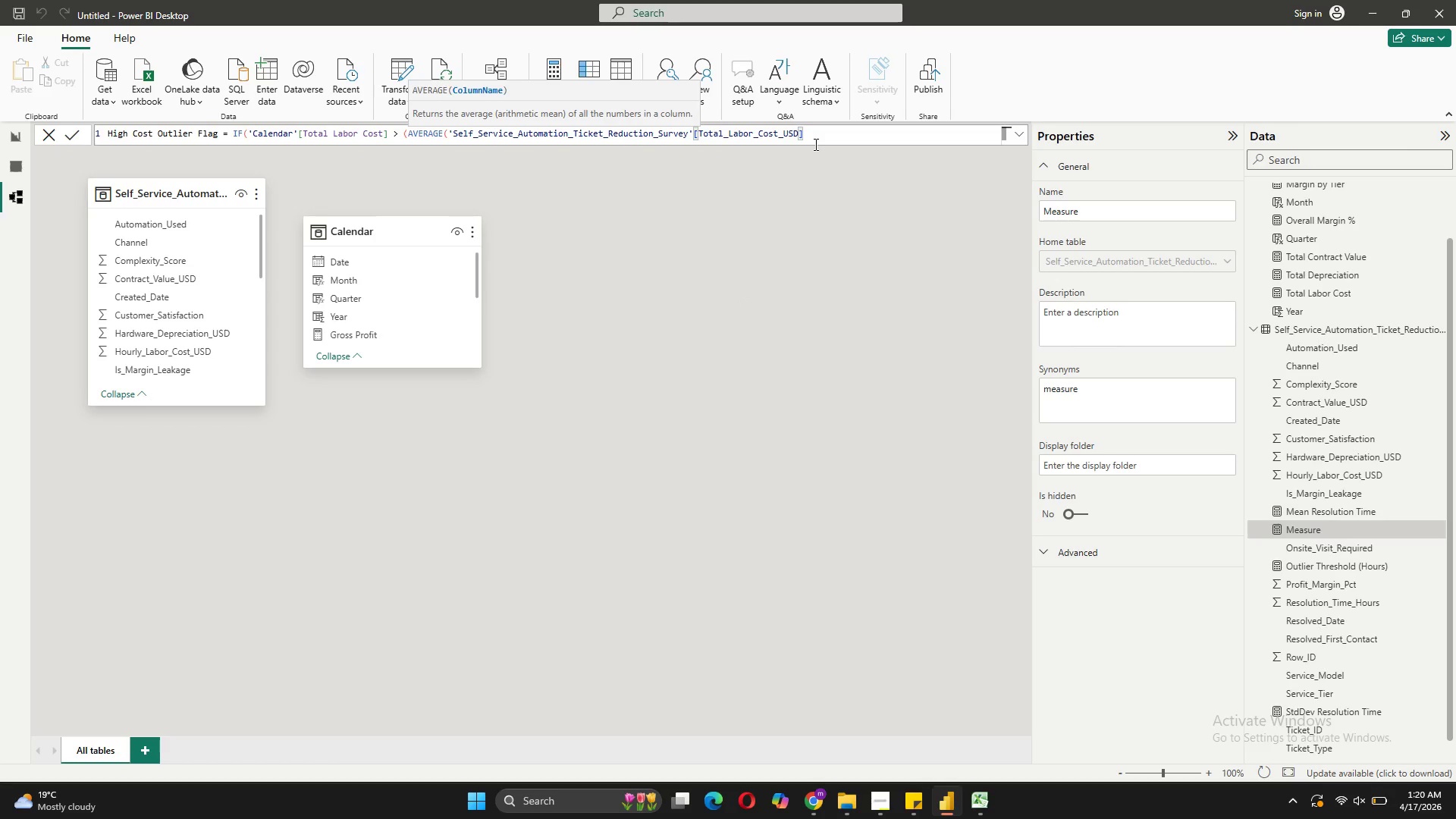 
left_click_drag(start_coordinate=[811, 135], to_coordinate=[447, 134])
 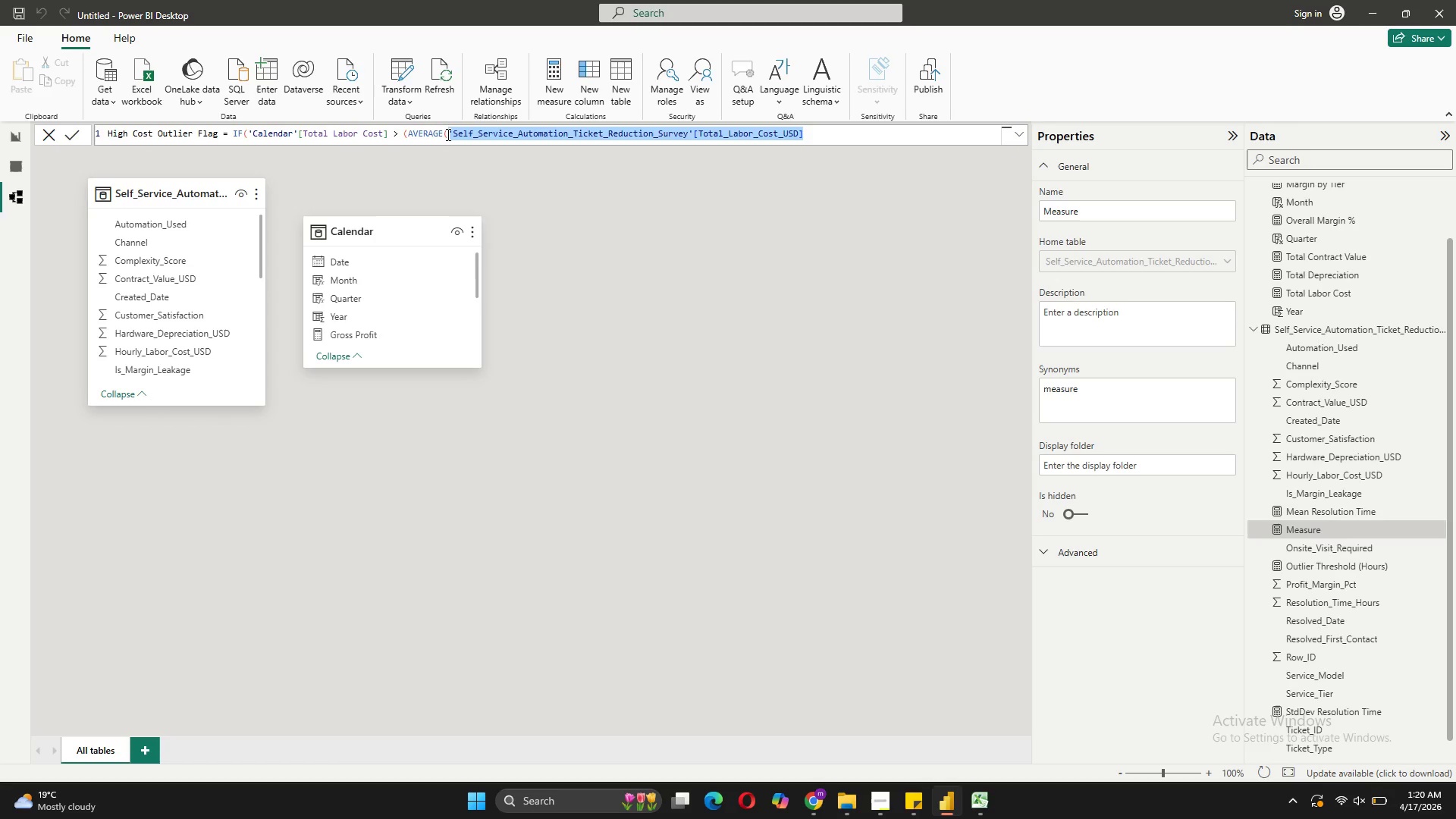 
key(Control+C)
 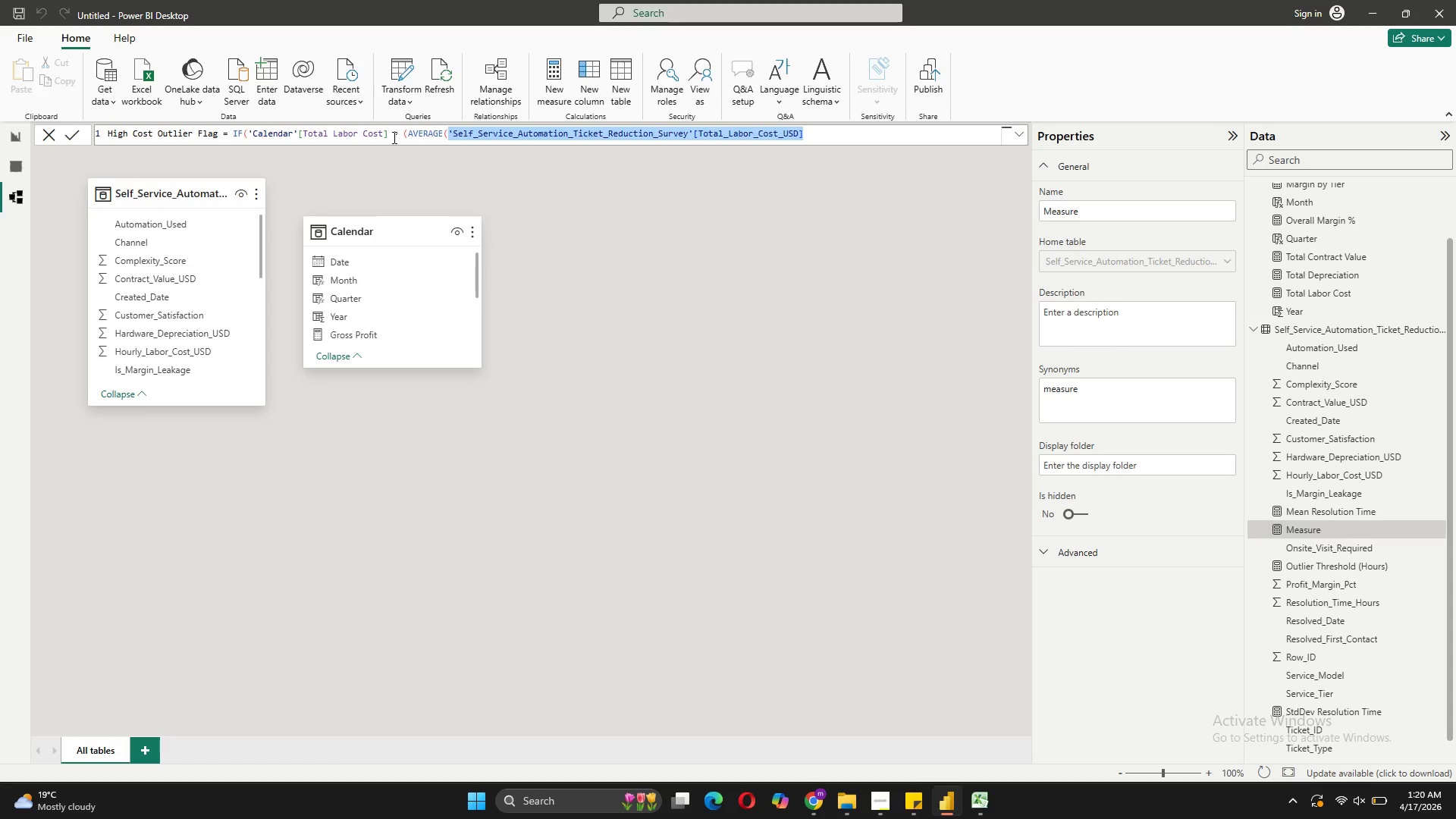 
left_click_drag(start_coordinate=[388, 132], to_coordinate=[249, 136])
 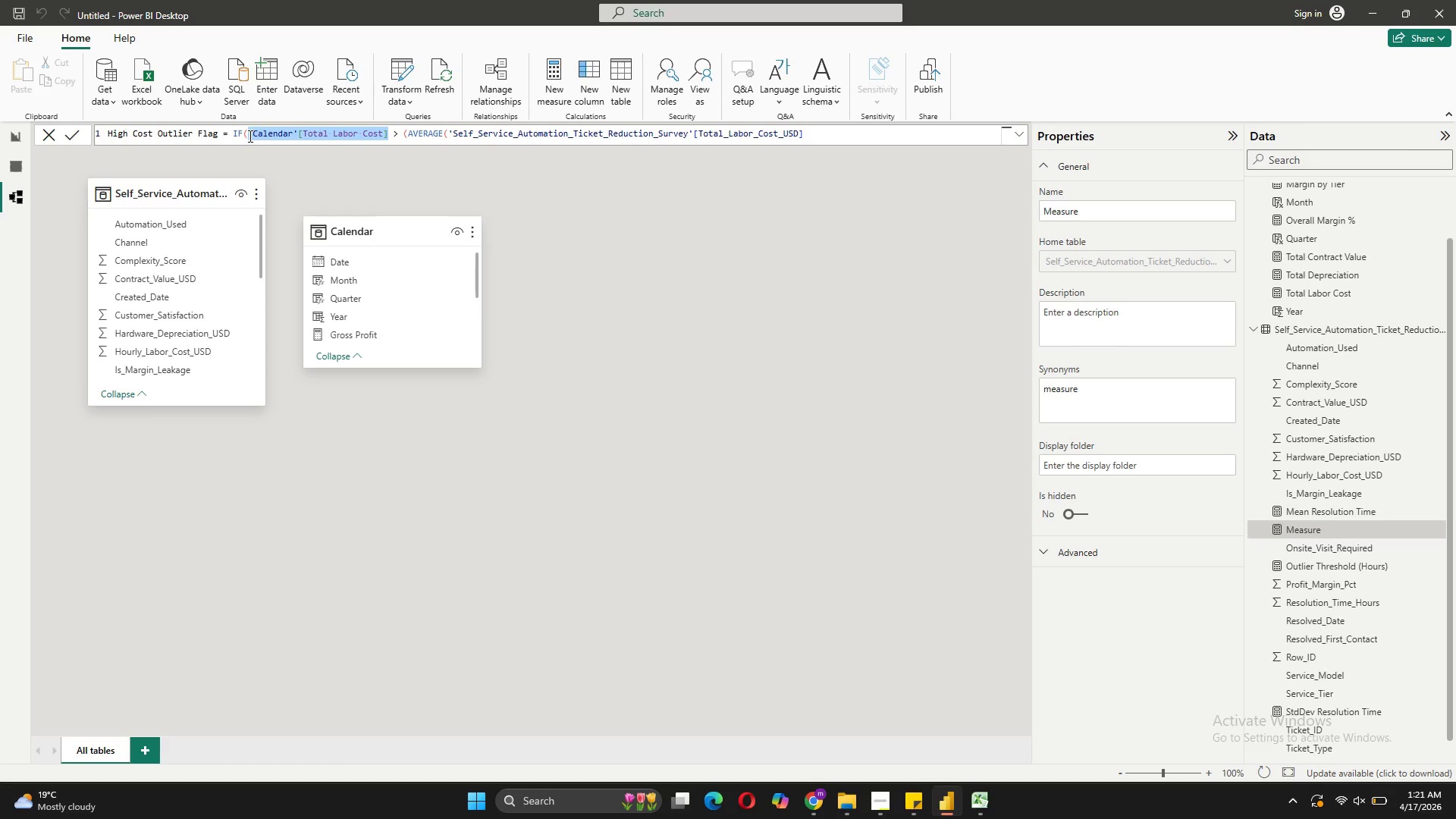 
key(Control+V)
 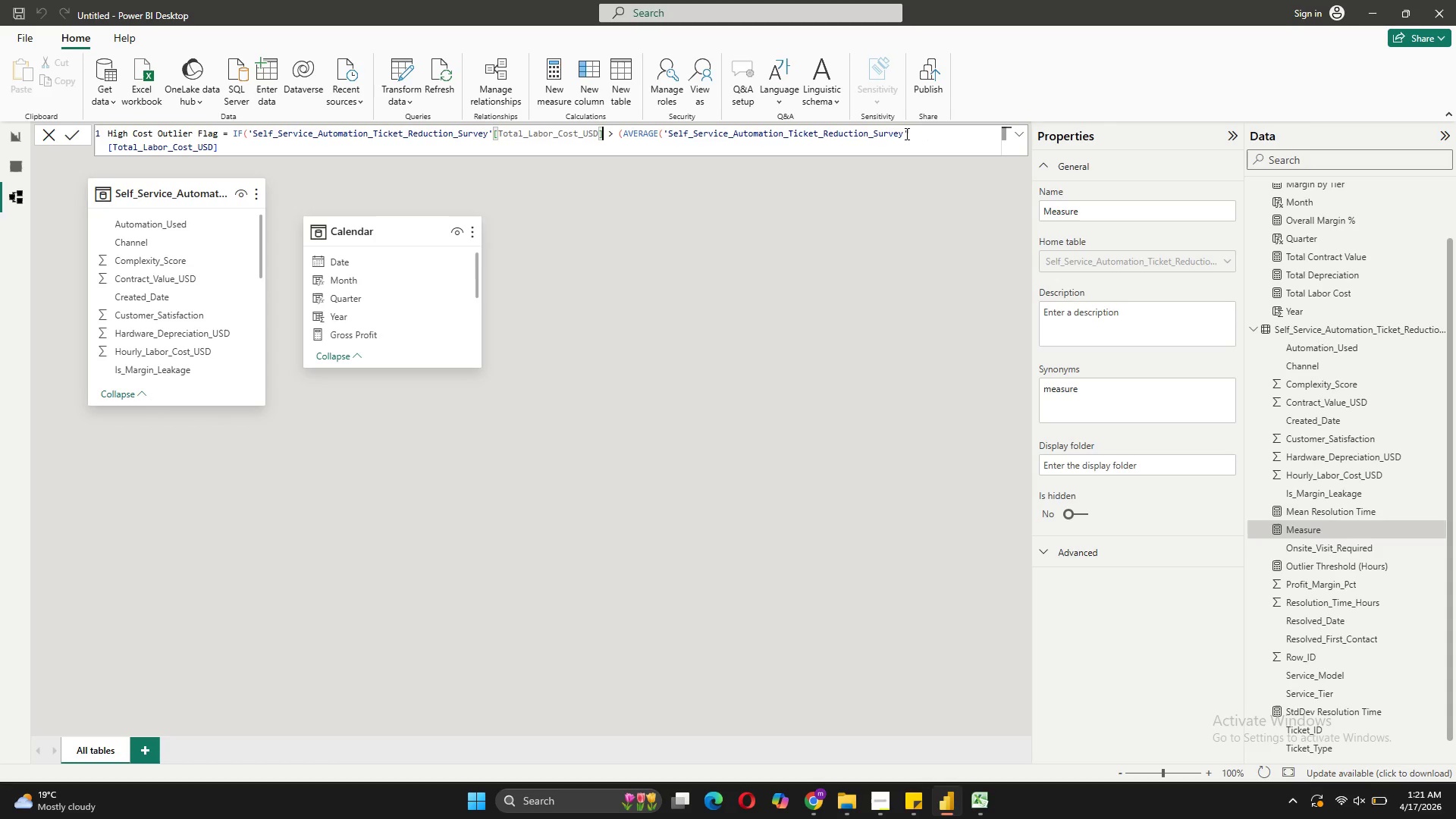 
wait(5.17)
 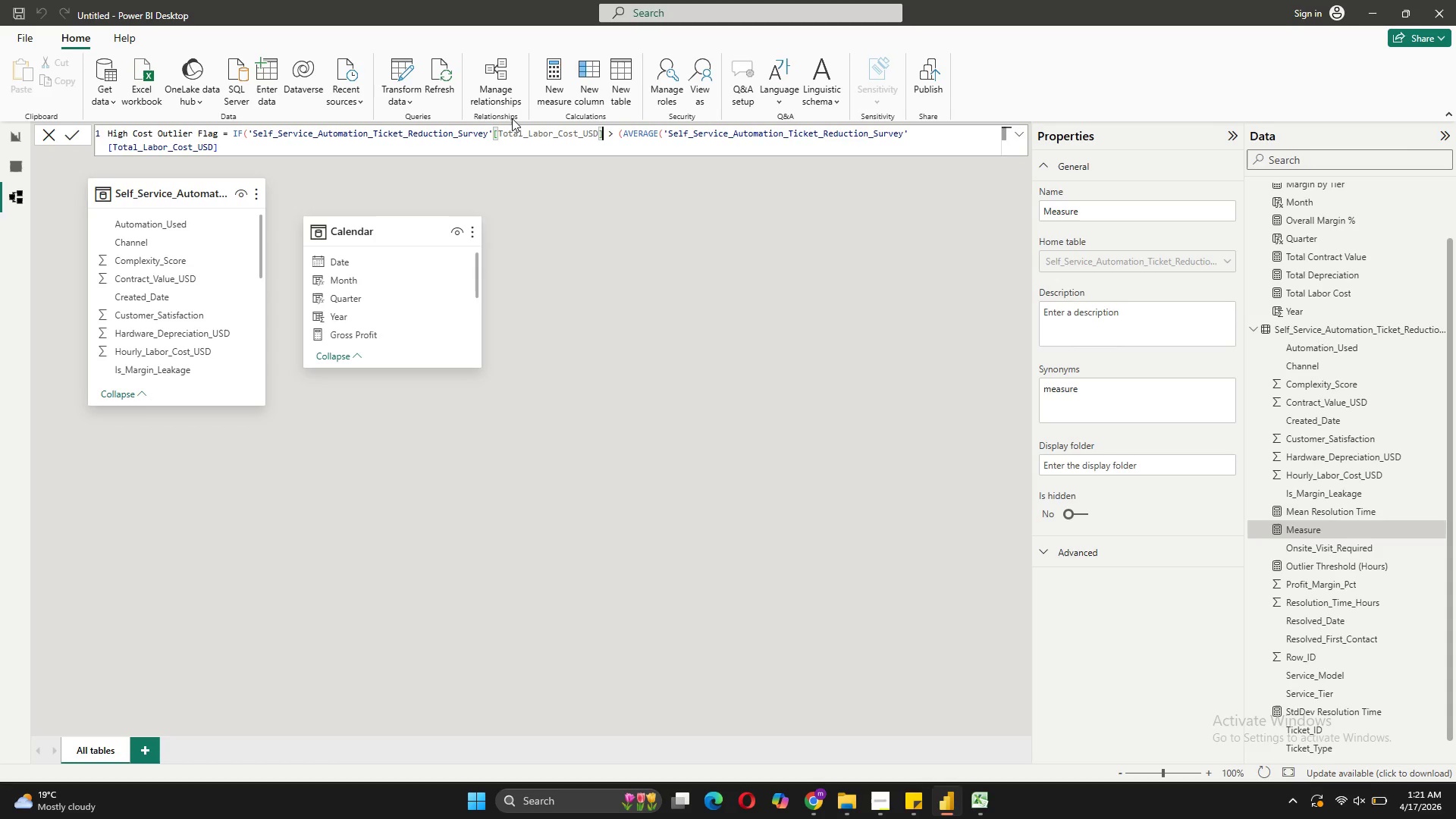 
left_click([254, 151])
 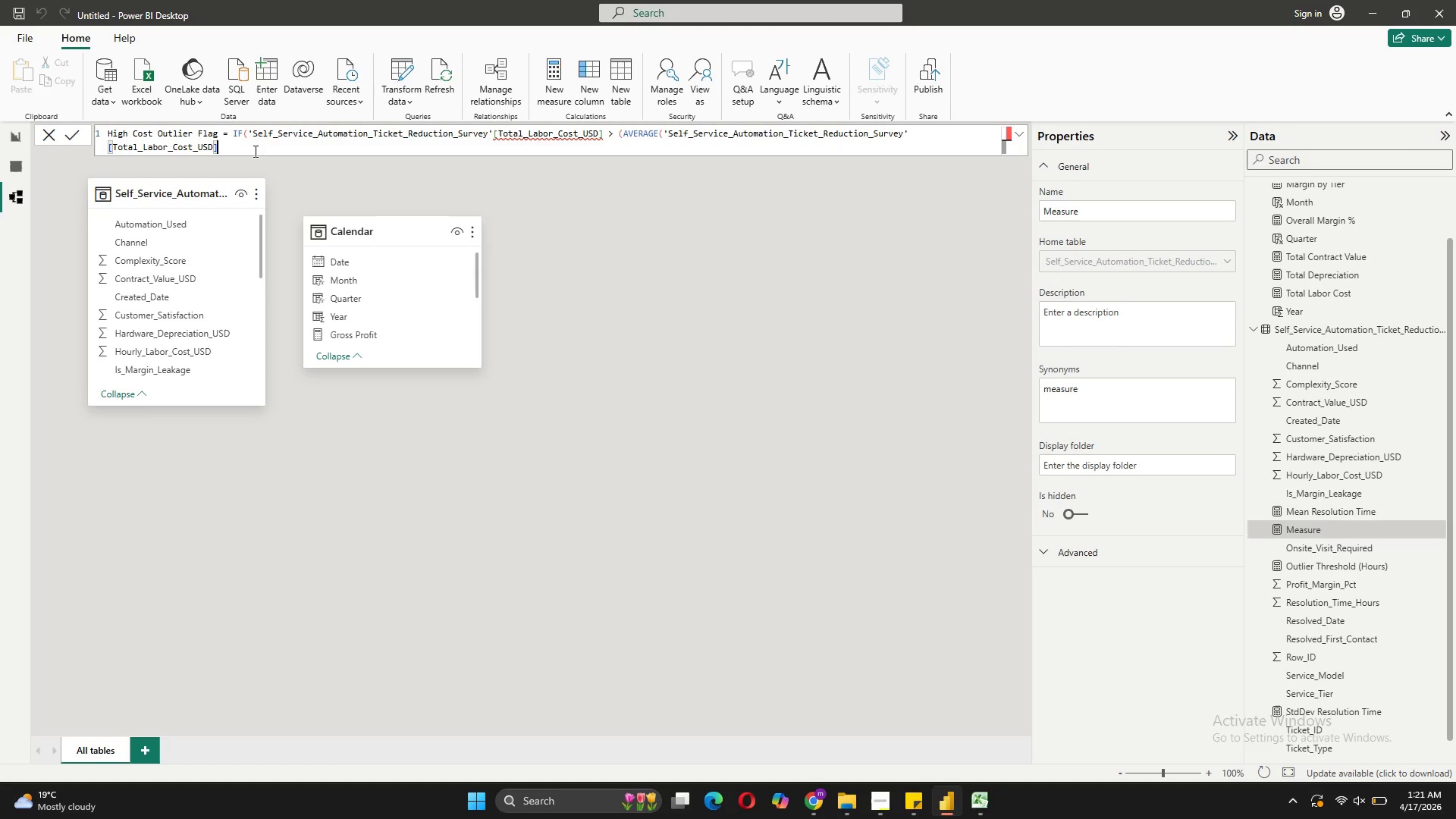 
type() + (2 * STDEV.P()
 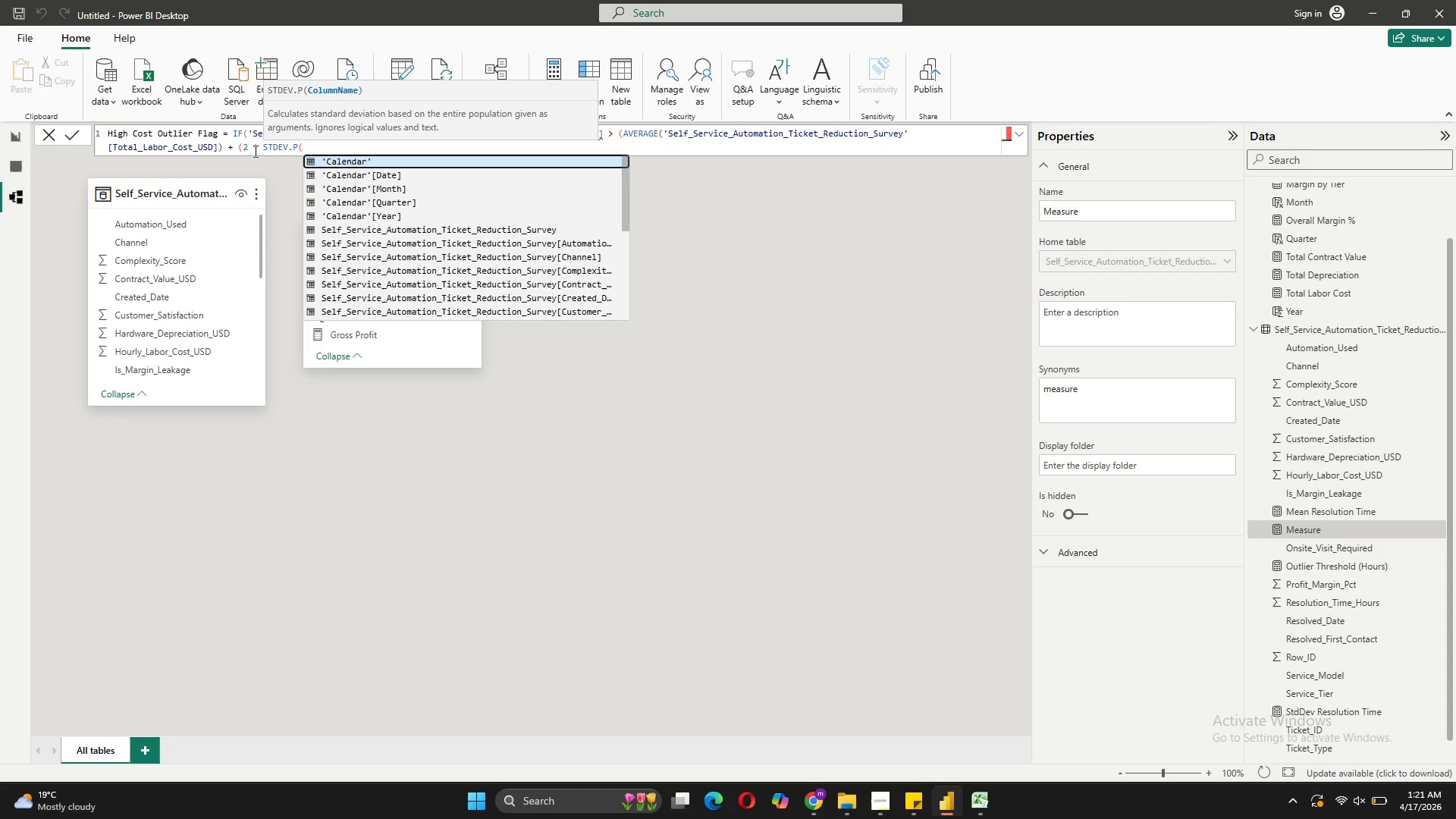 
scroll: coordinate [512, 265], scroll_direction: down, amount: 7.0
 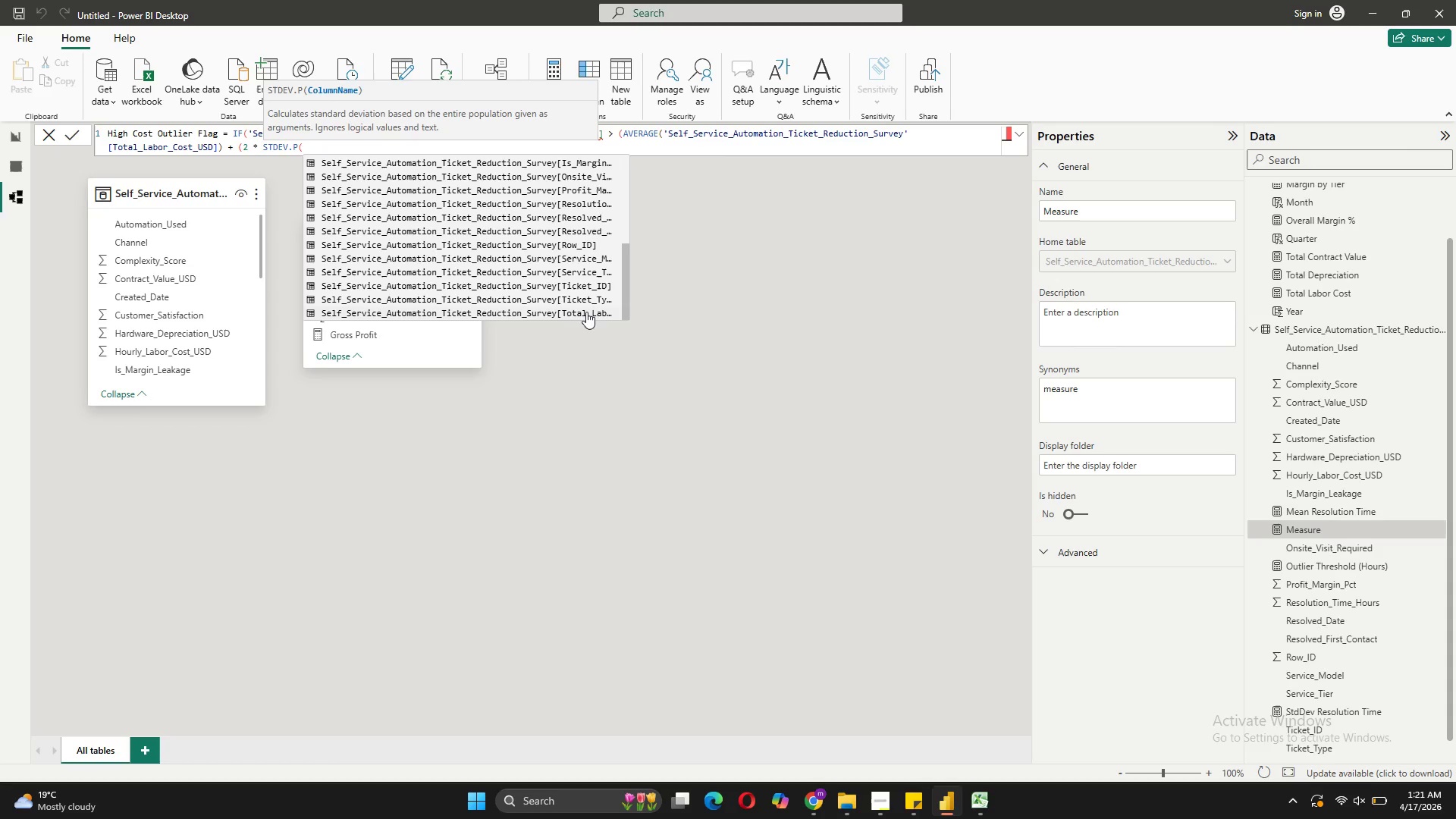 
left_click([586, 312])
 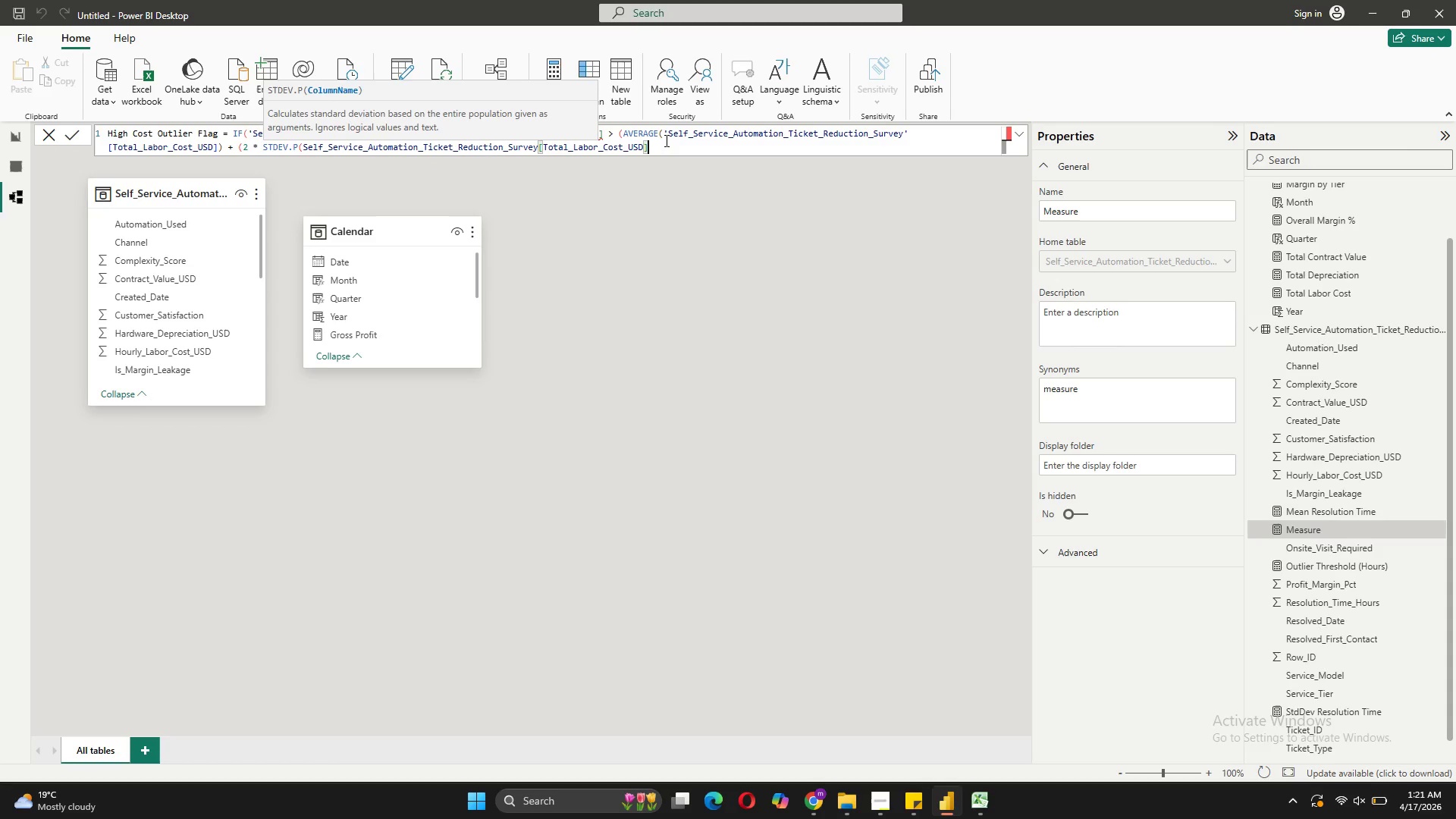 
type())),)
 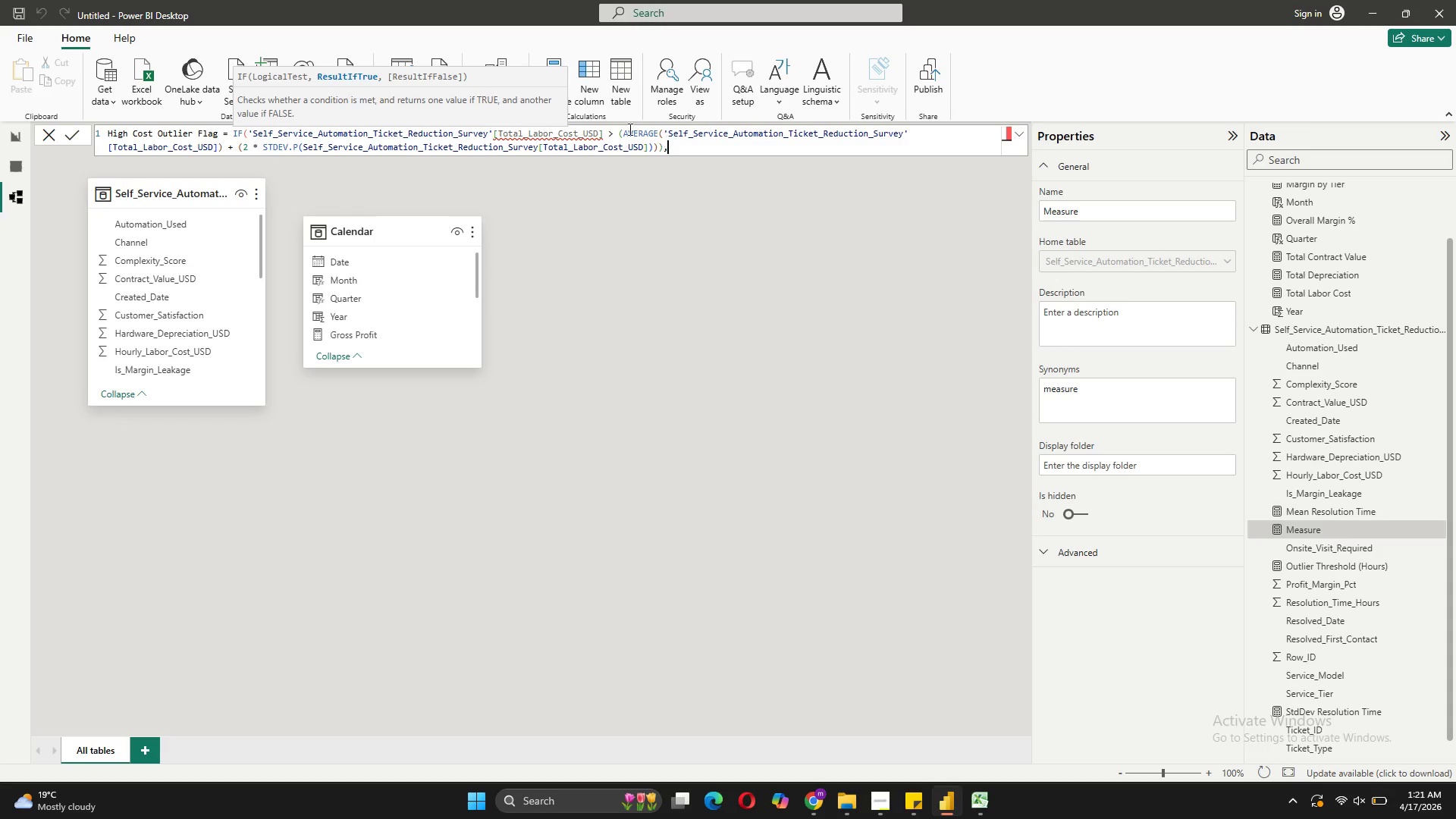 
mouse_move([531, 137])
 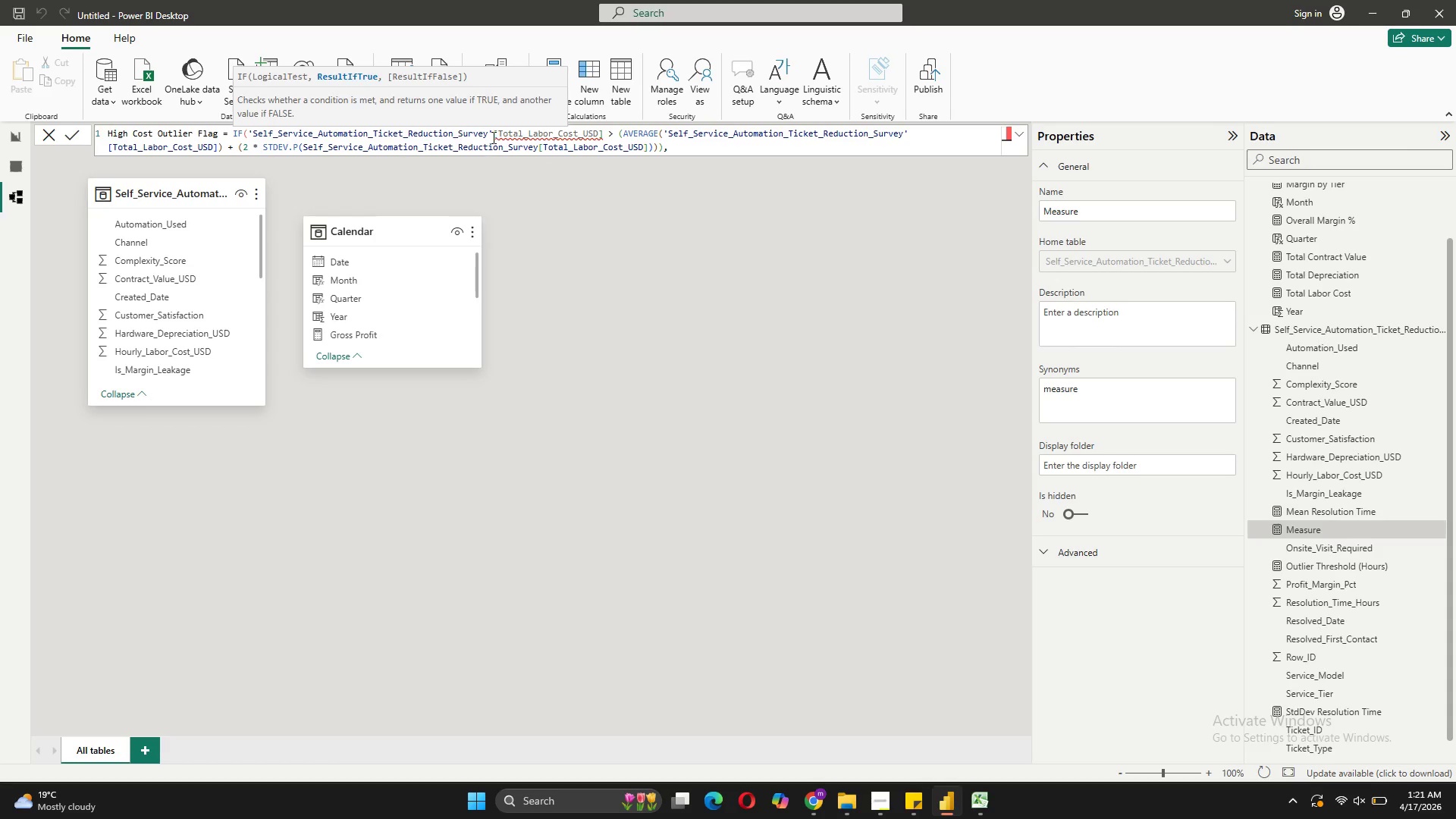 
mouse_move([519, 137])
 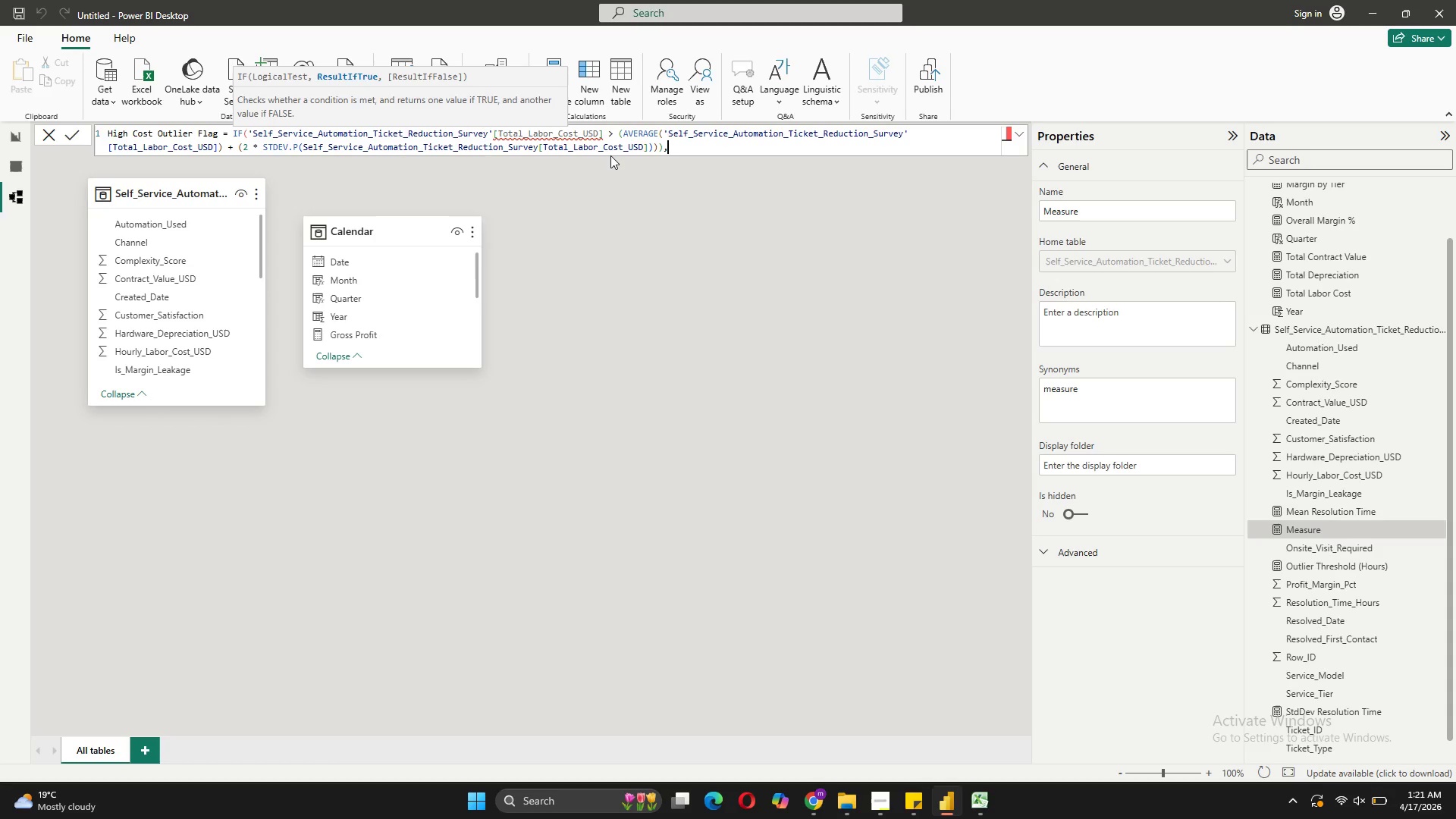 
wait(8.45)
 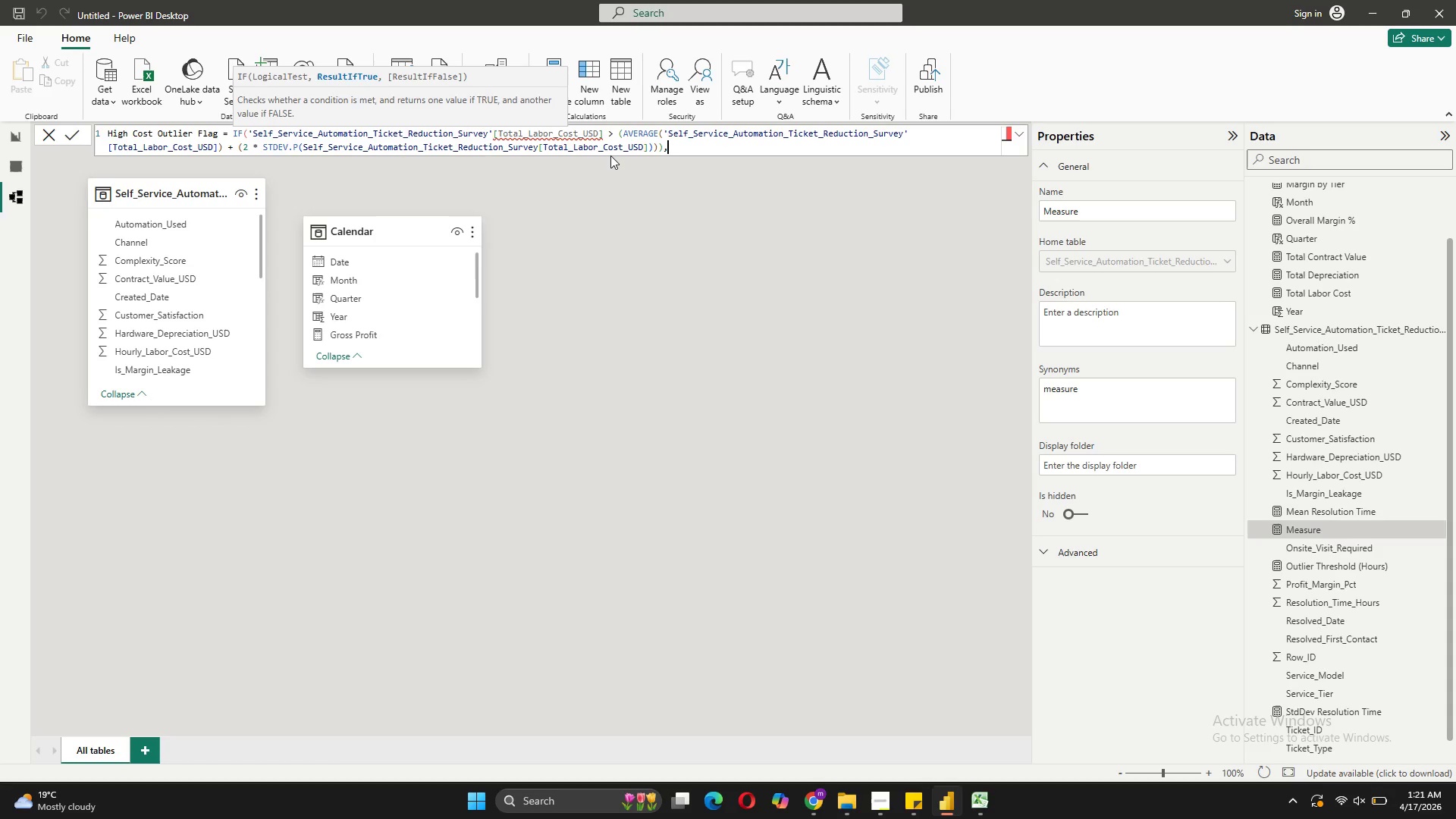 
left_click([250, 131])
 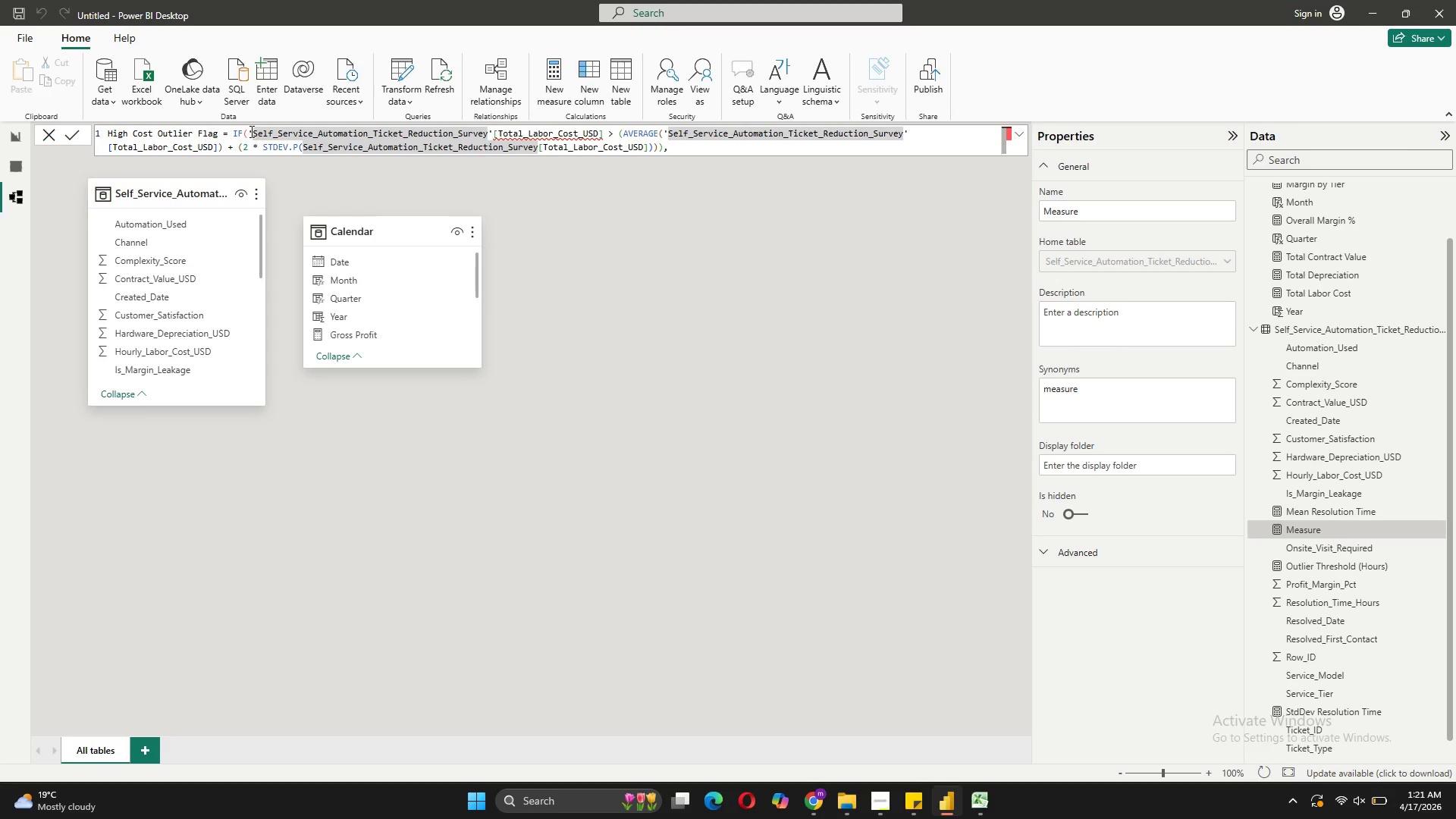 
key(ArrowLeft)
 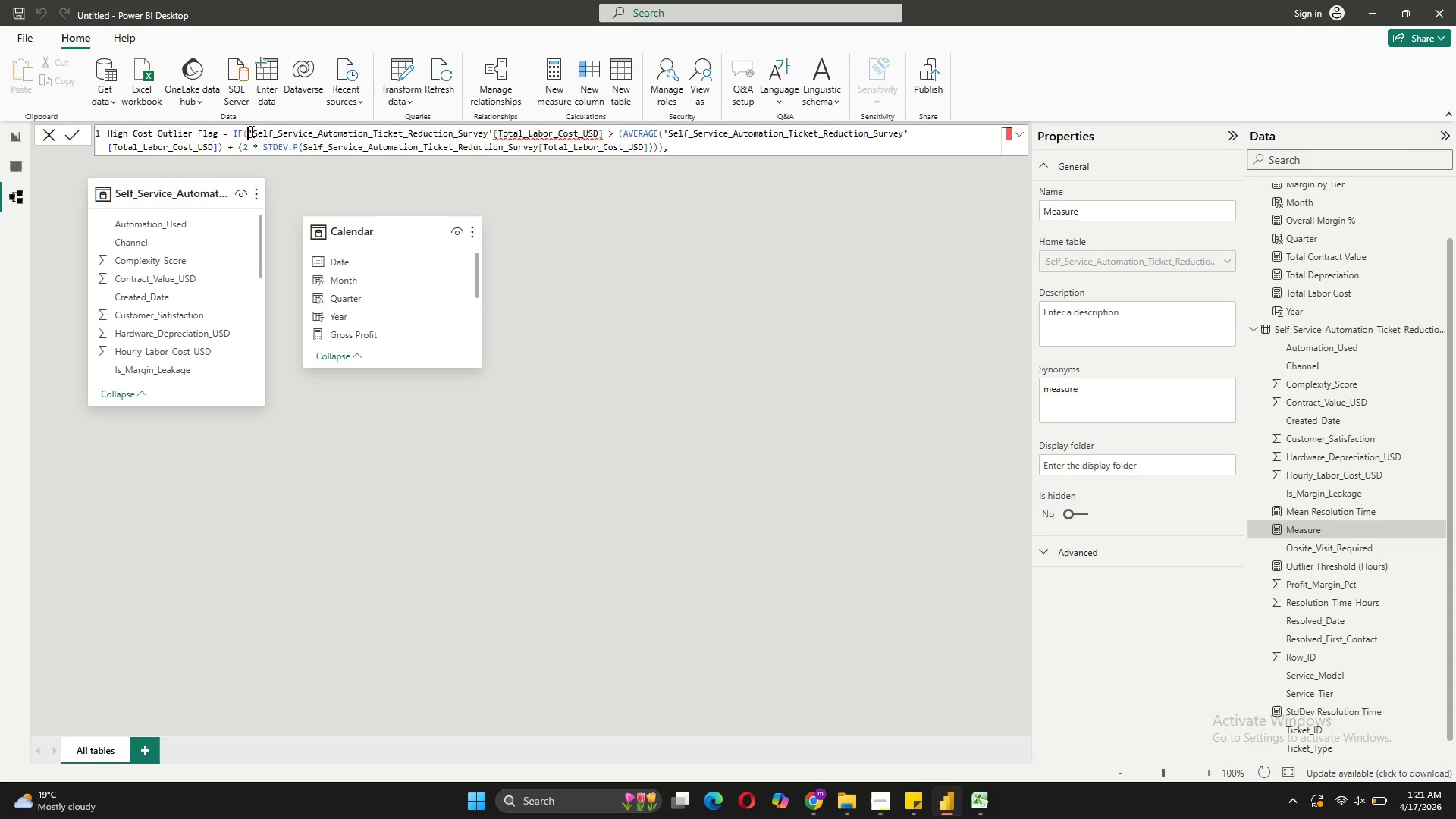 
key(Shift+ShiftRight)
 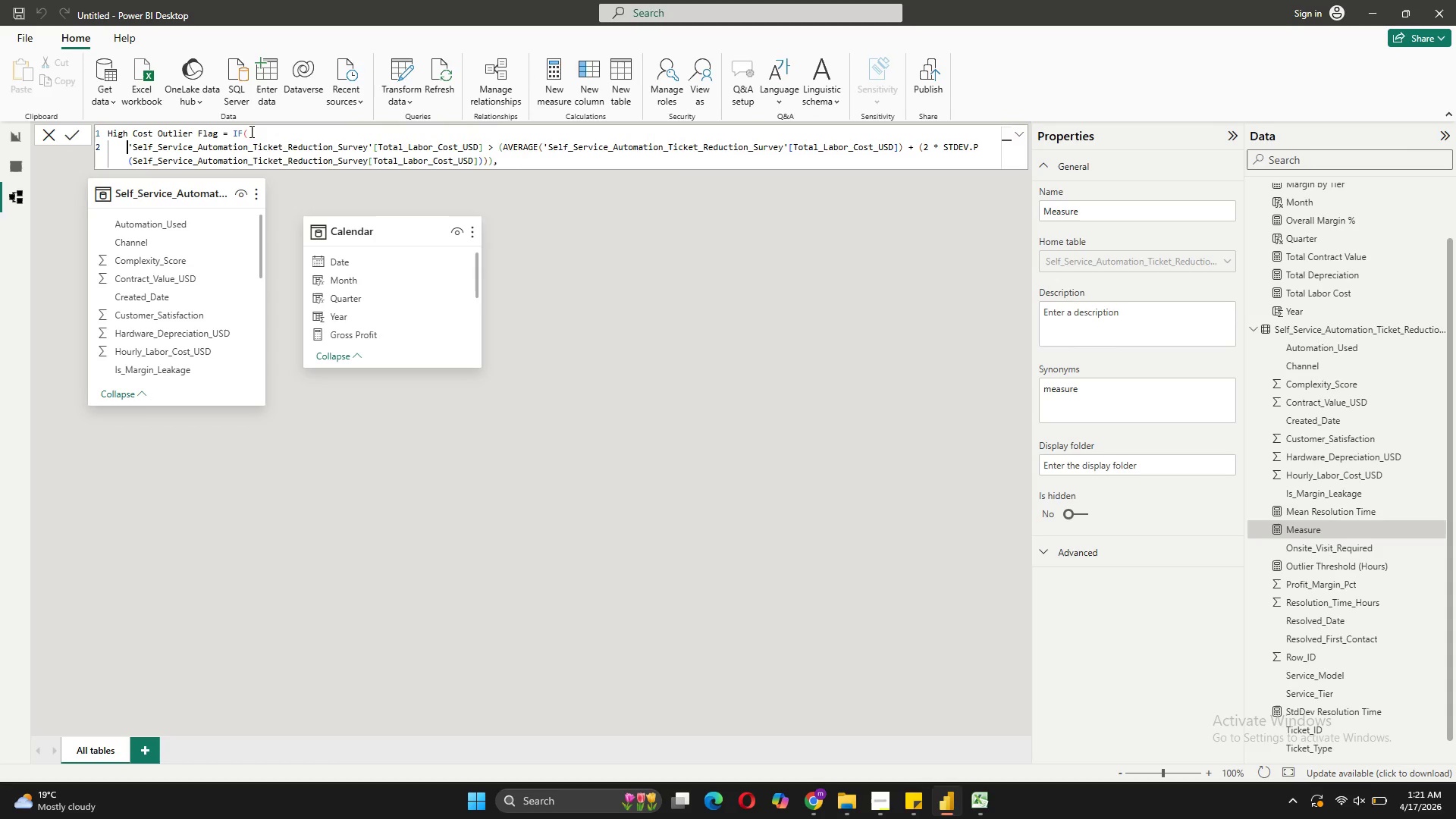 
key(Shift+Enter)
 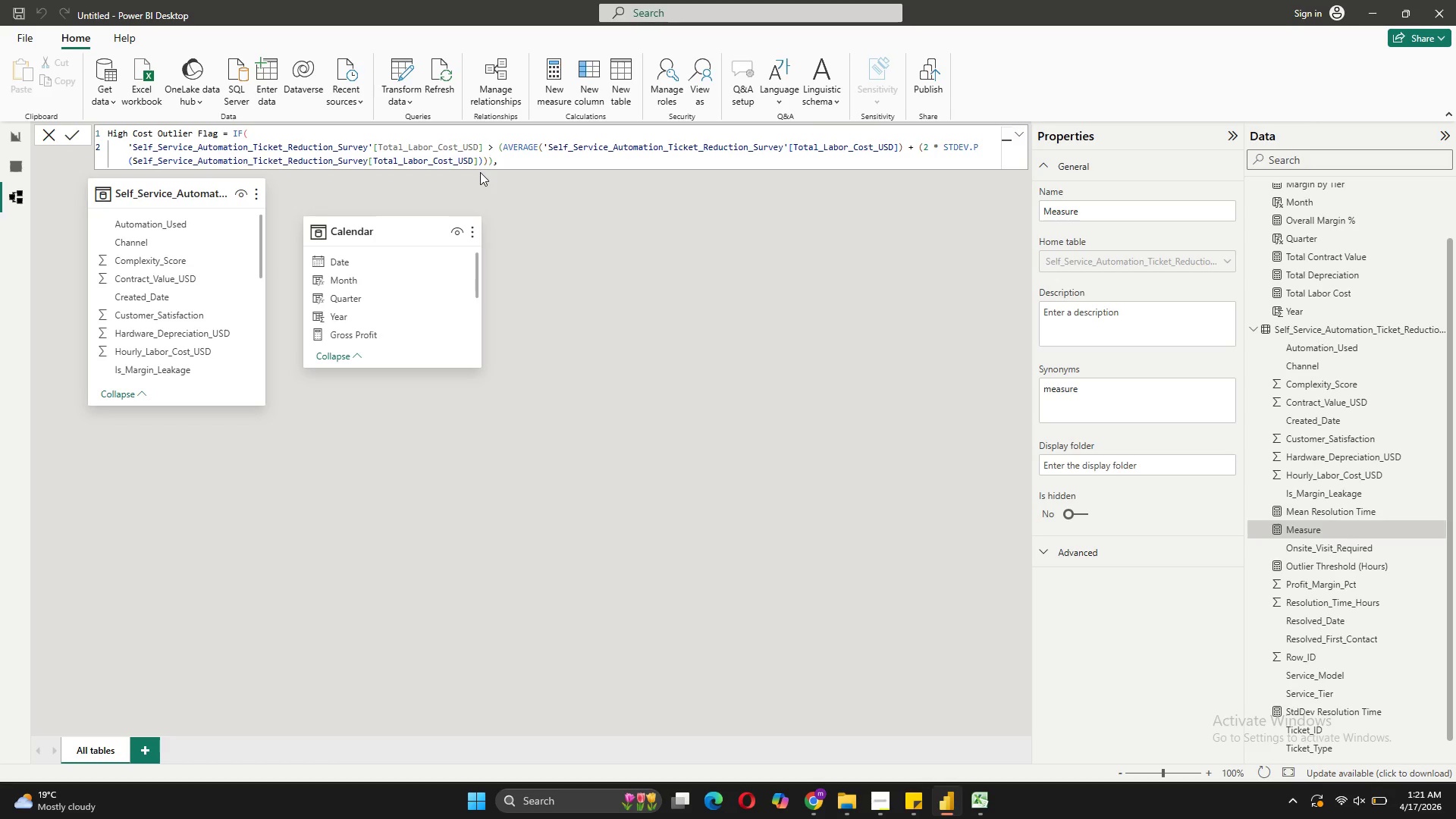 
wait(8.88)
 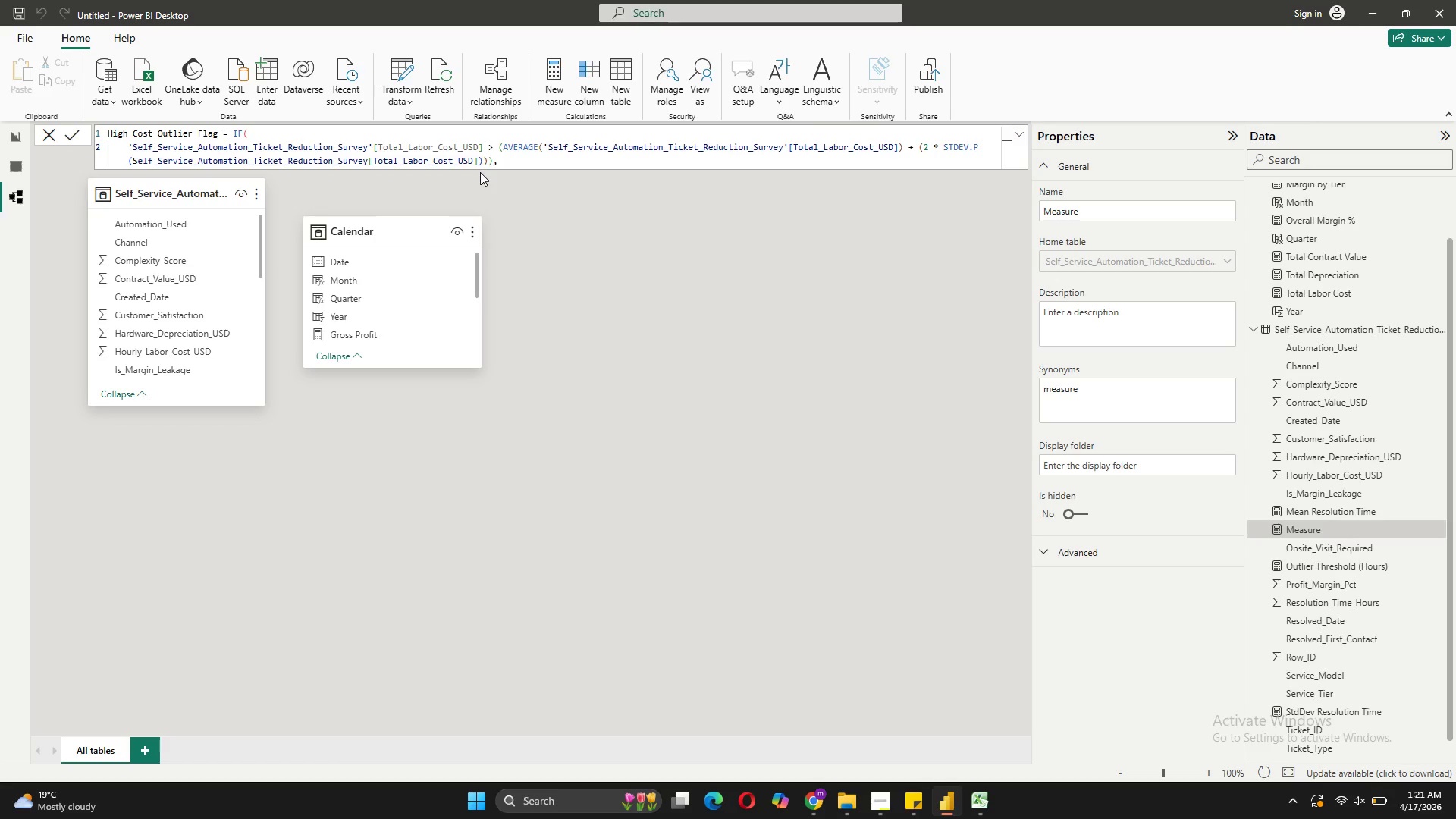 
left_click([497, 163])
 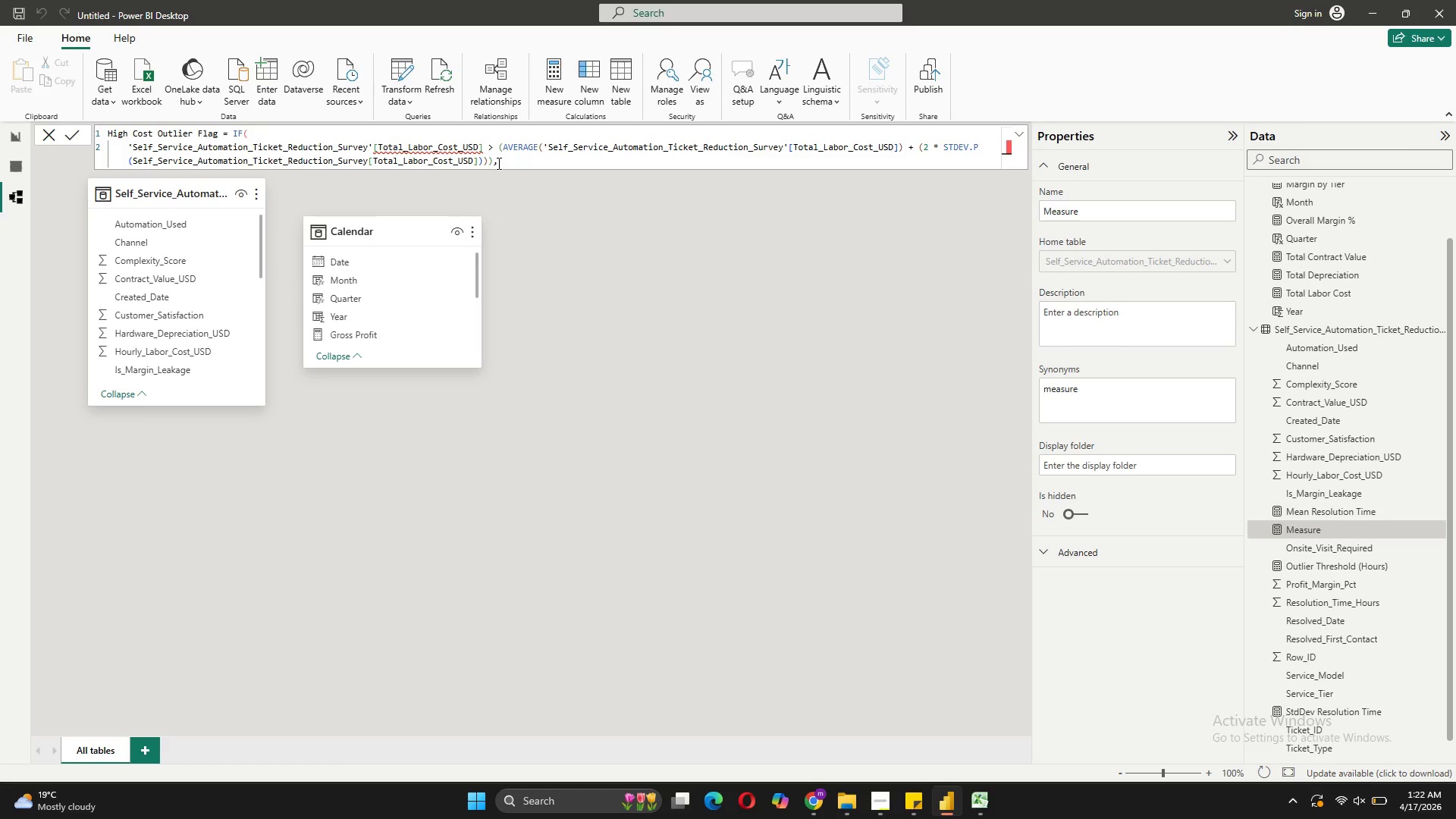 
key(Space)
 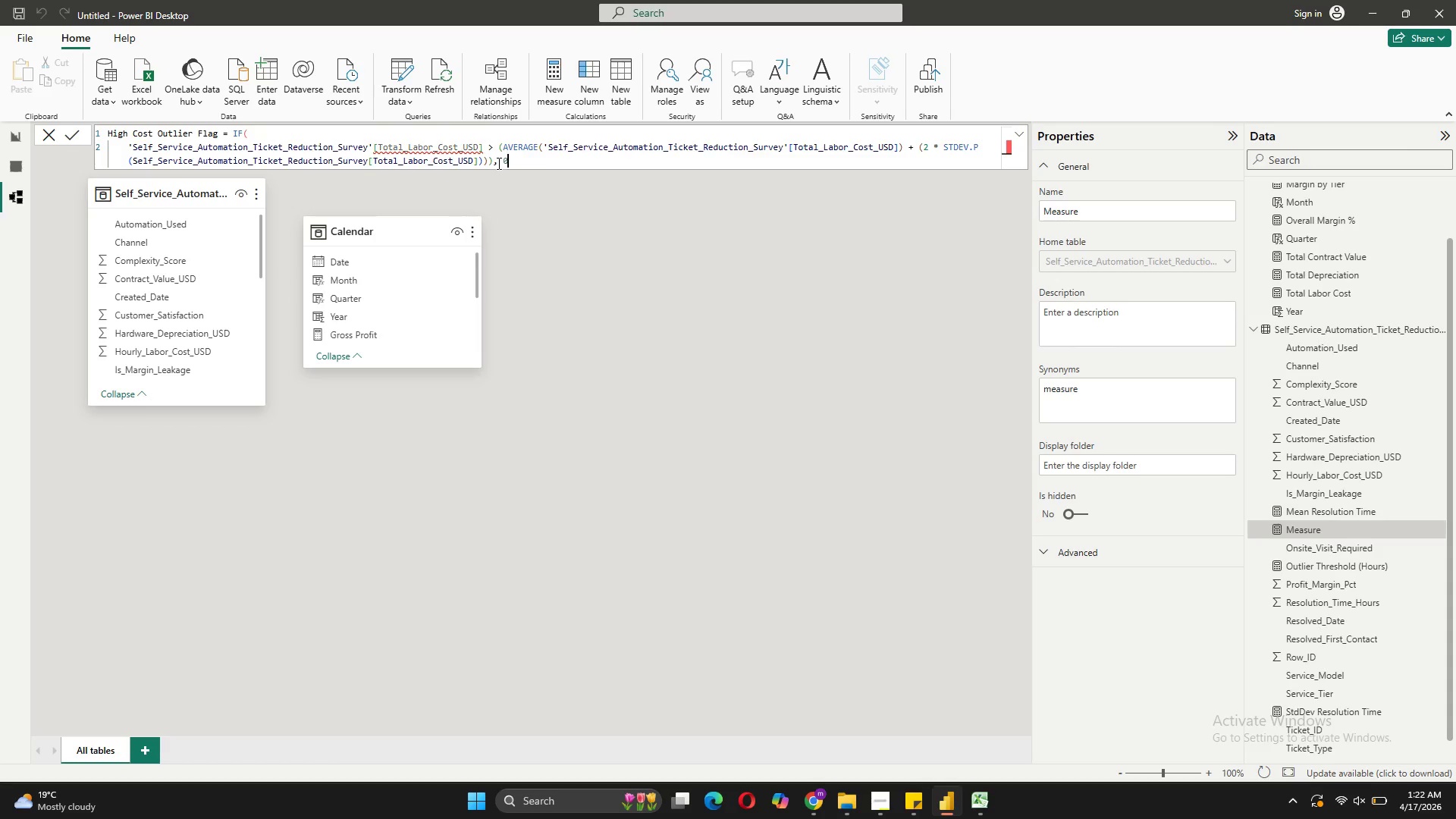 
key(0)
 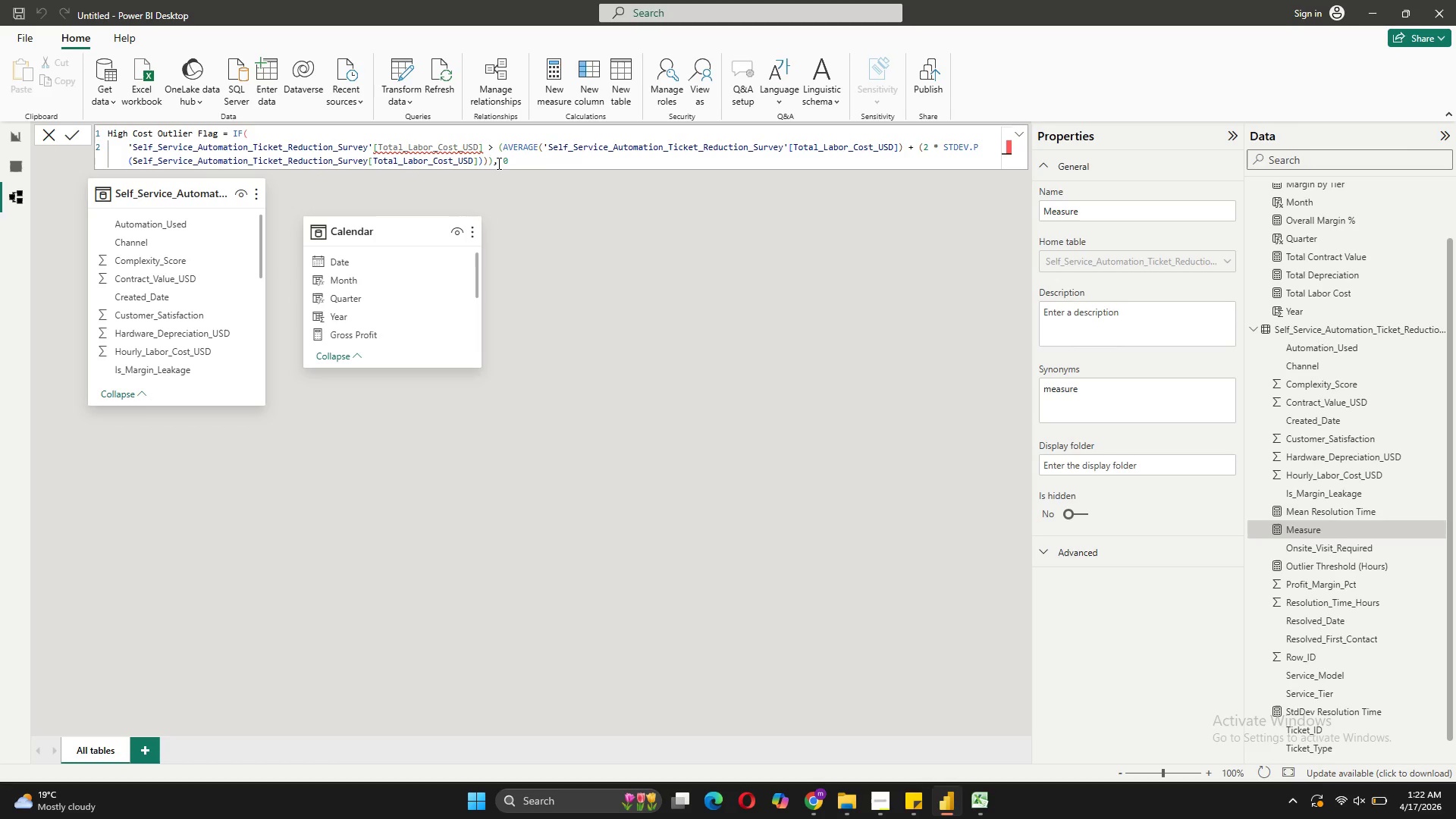 
key(Space)
 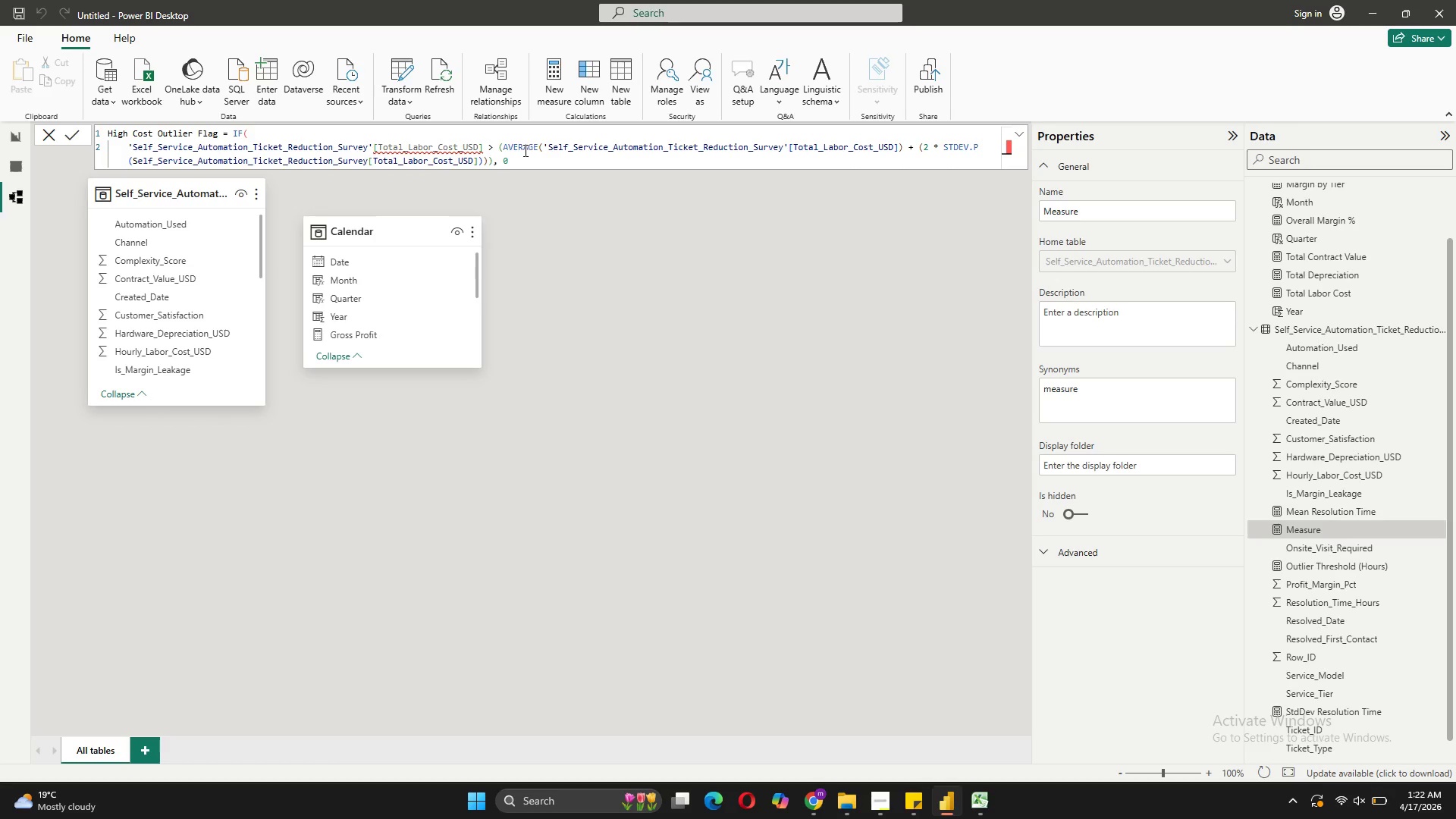 
key(Shift+0)
 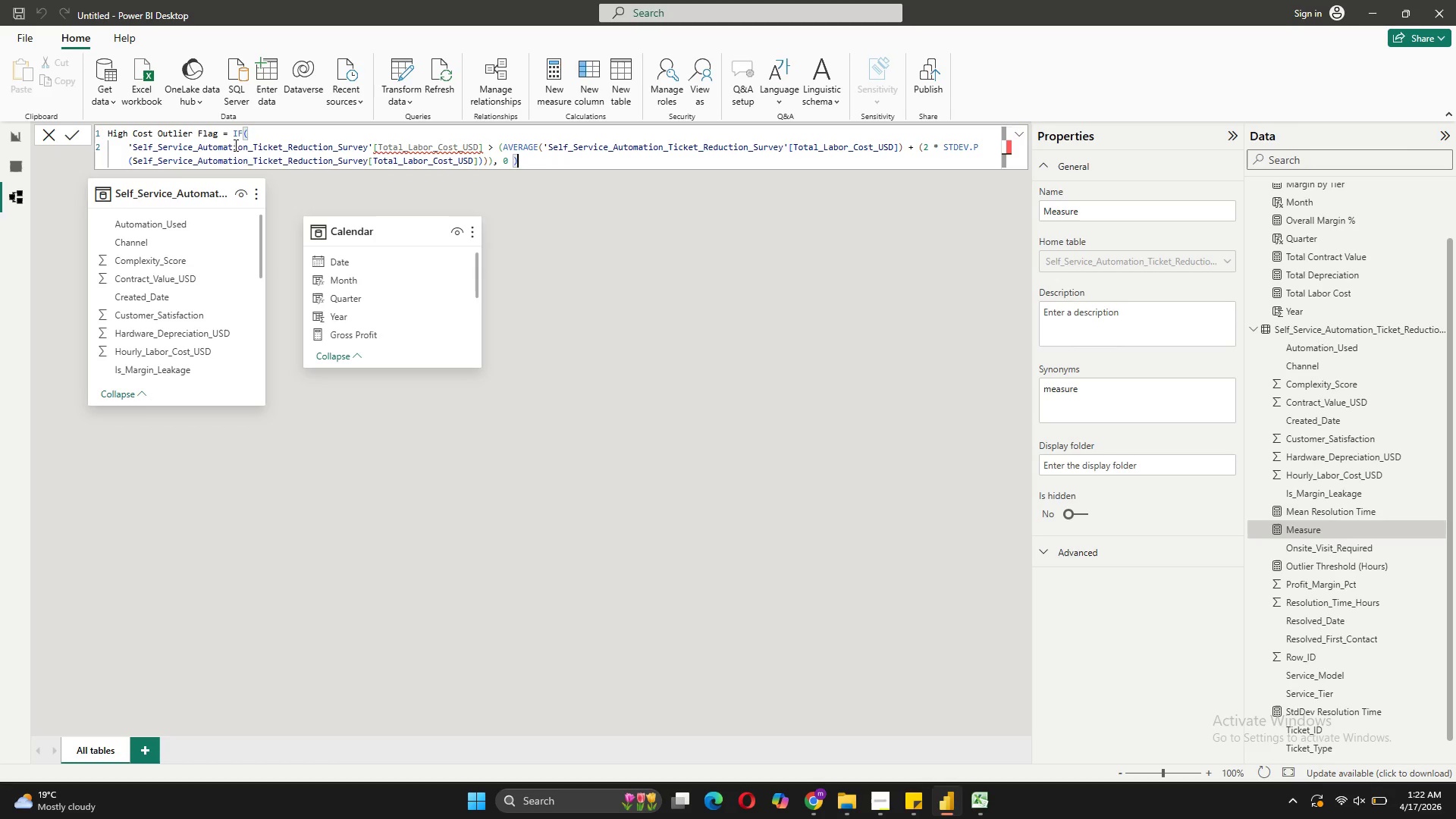 
mouse_move([477, 150])
 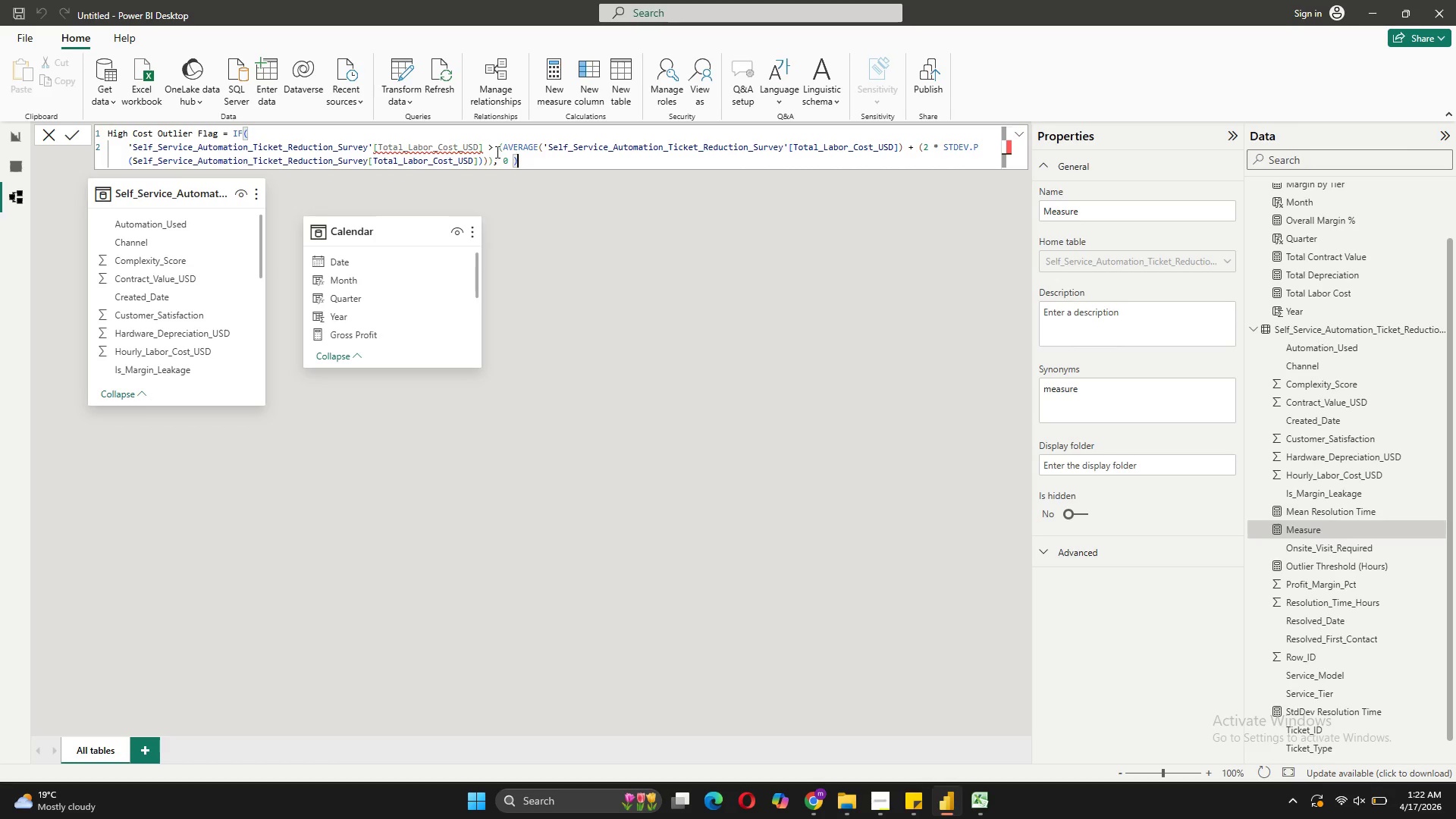 
wait(9.38)
 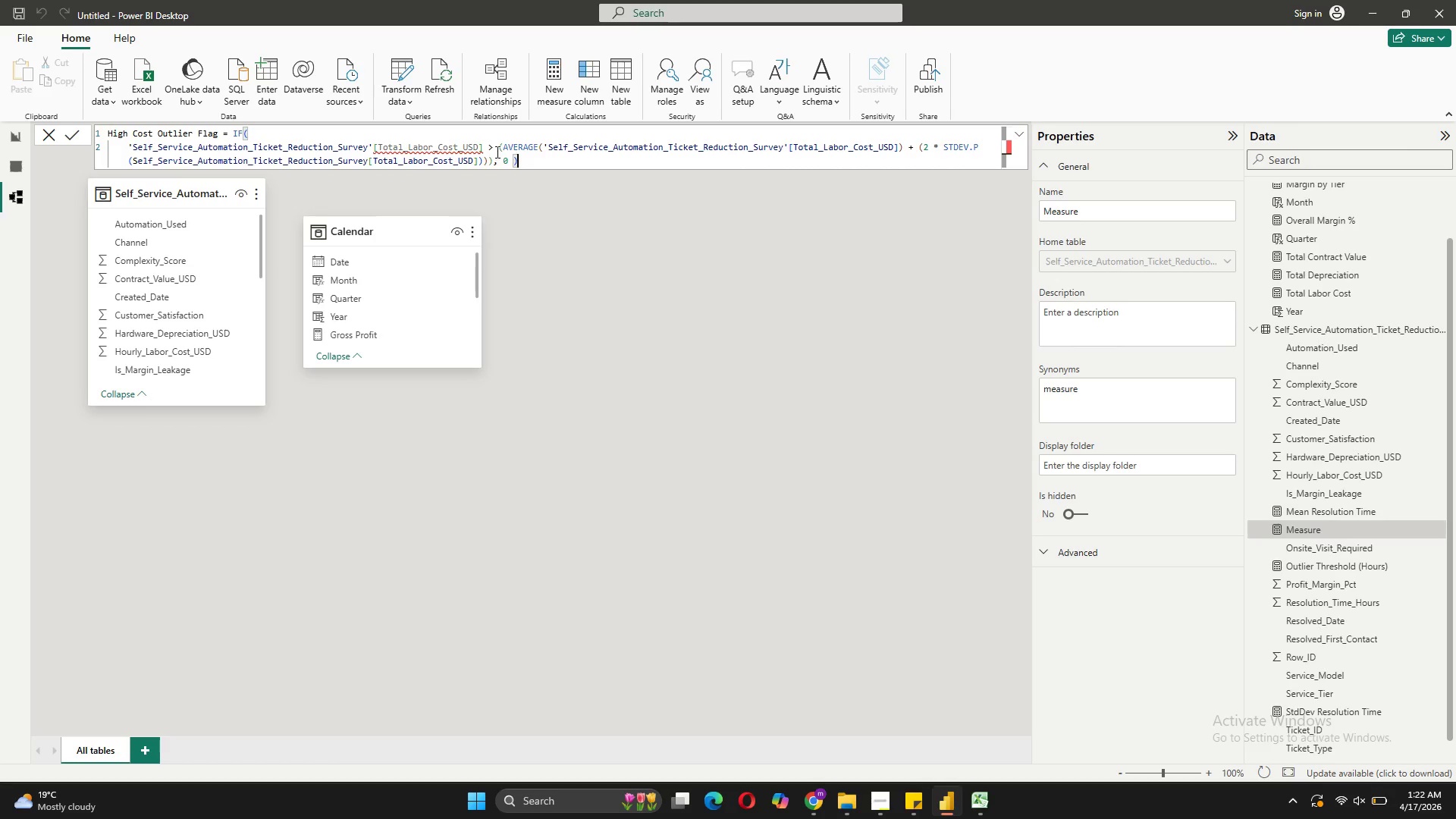 
left_click_drag(start_coordinate=[484, 146], to_coordinate=[133, 147])
 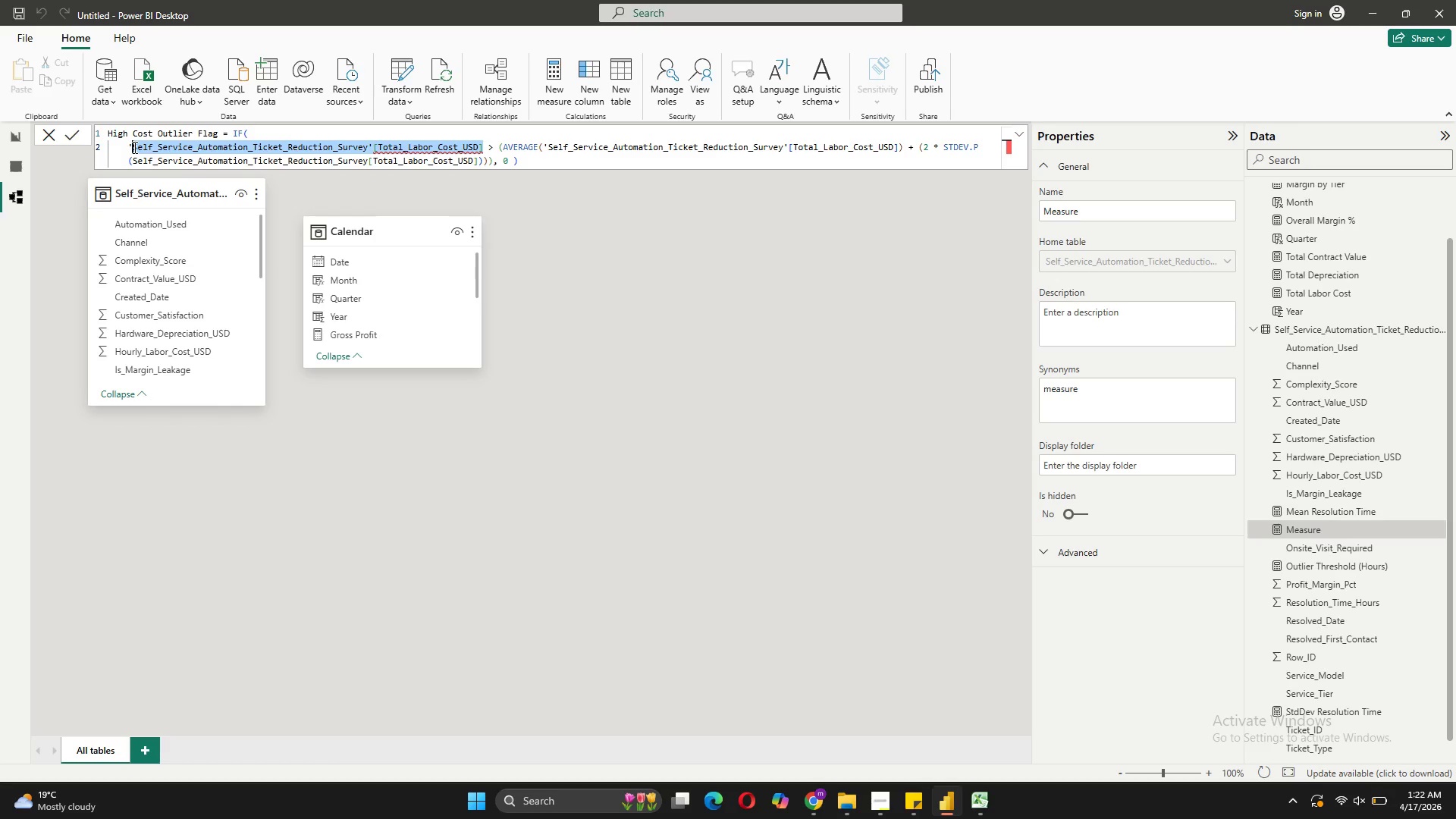 
key(Backspace)
 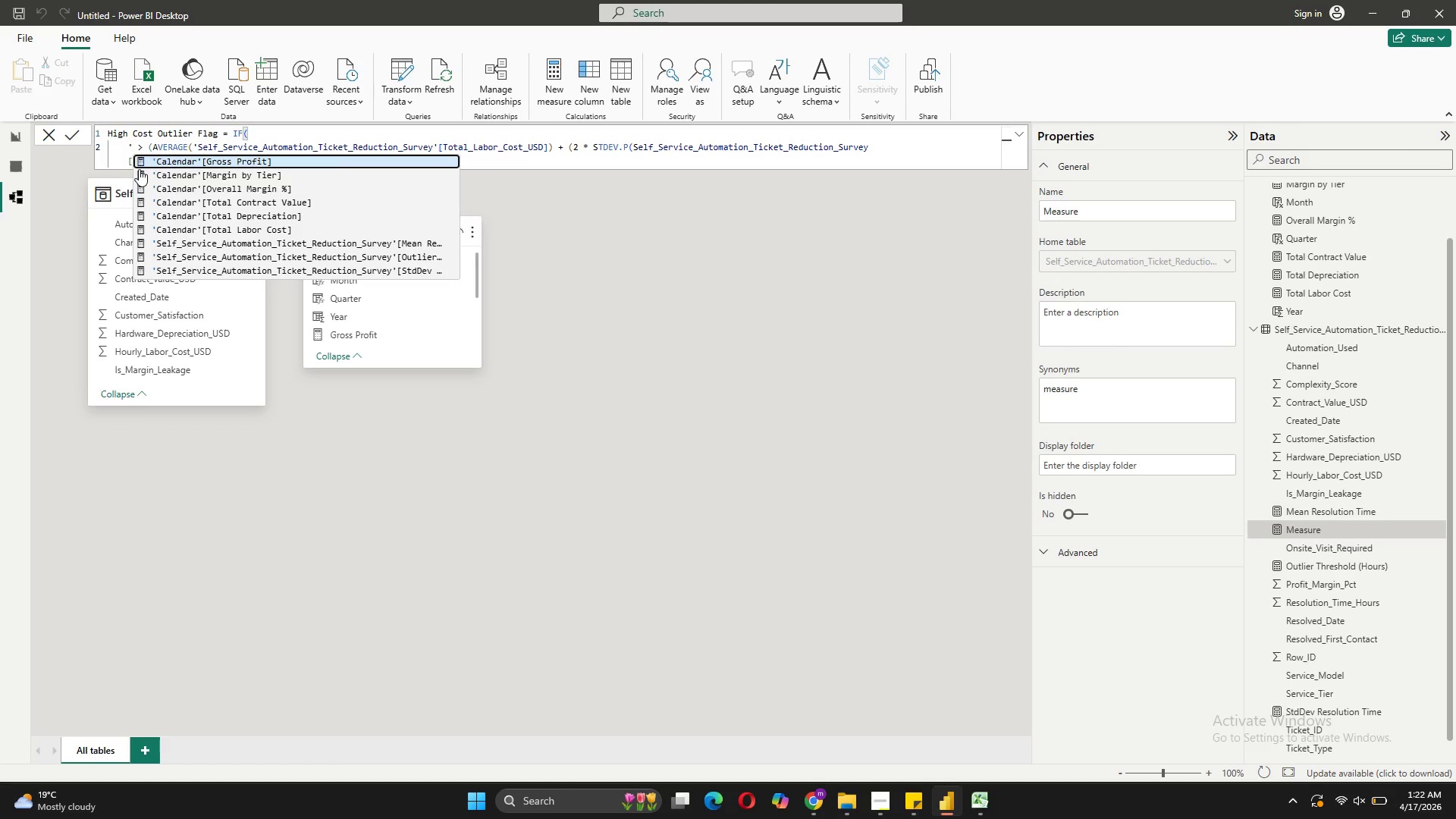 
scroll: coordinate [238, 203], scroll_direction: down, amount: 4.0
 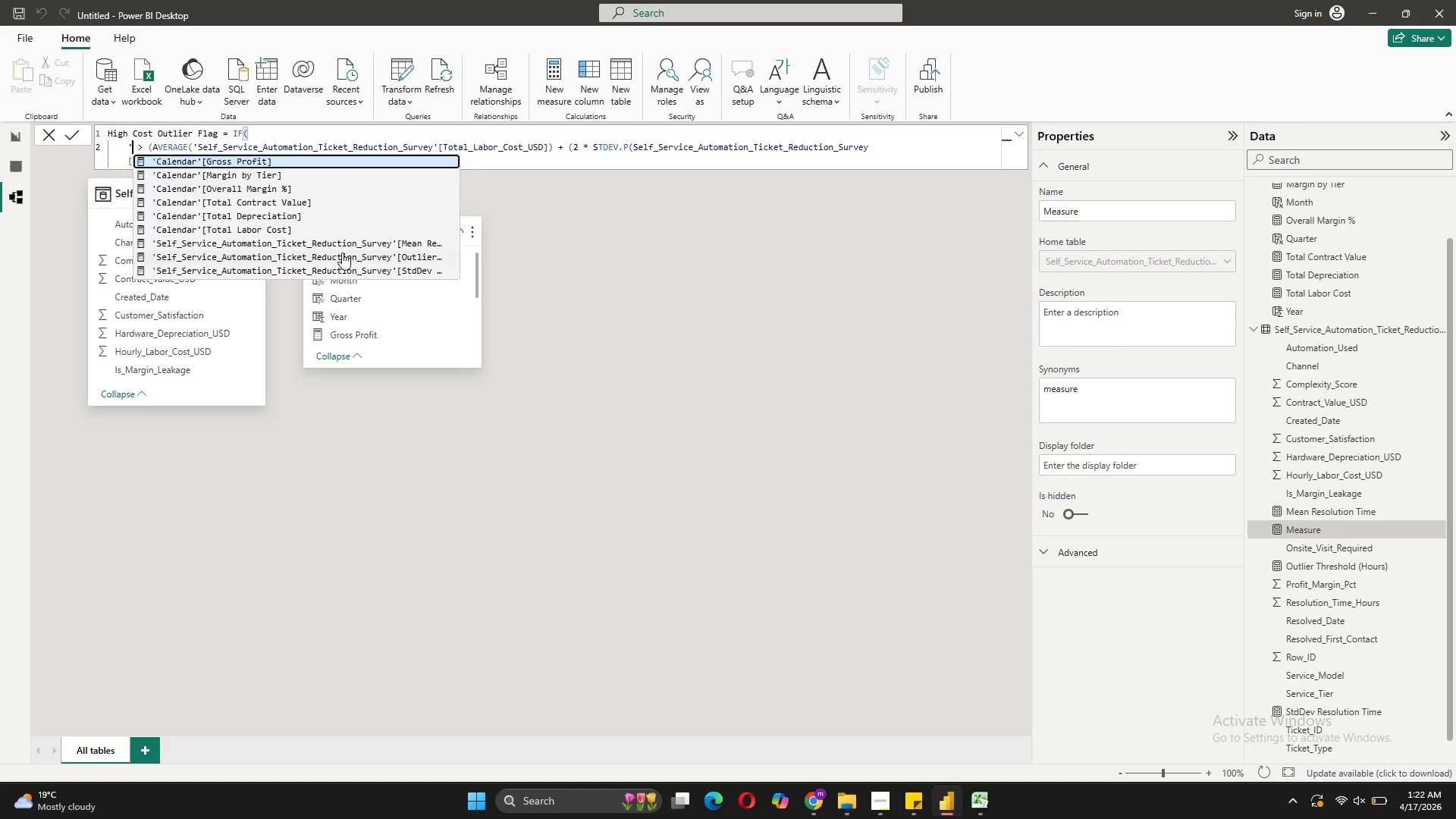 
wait(10.56)
 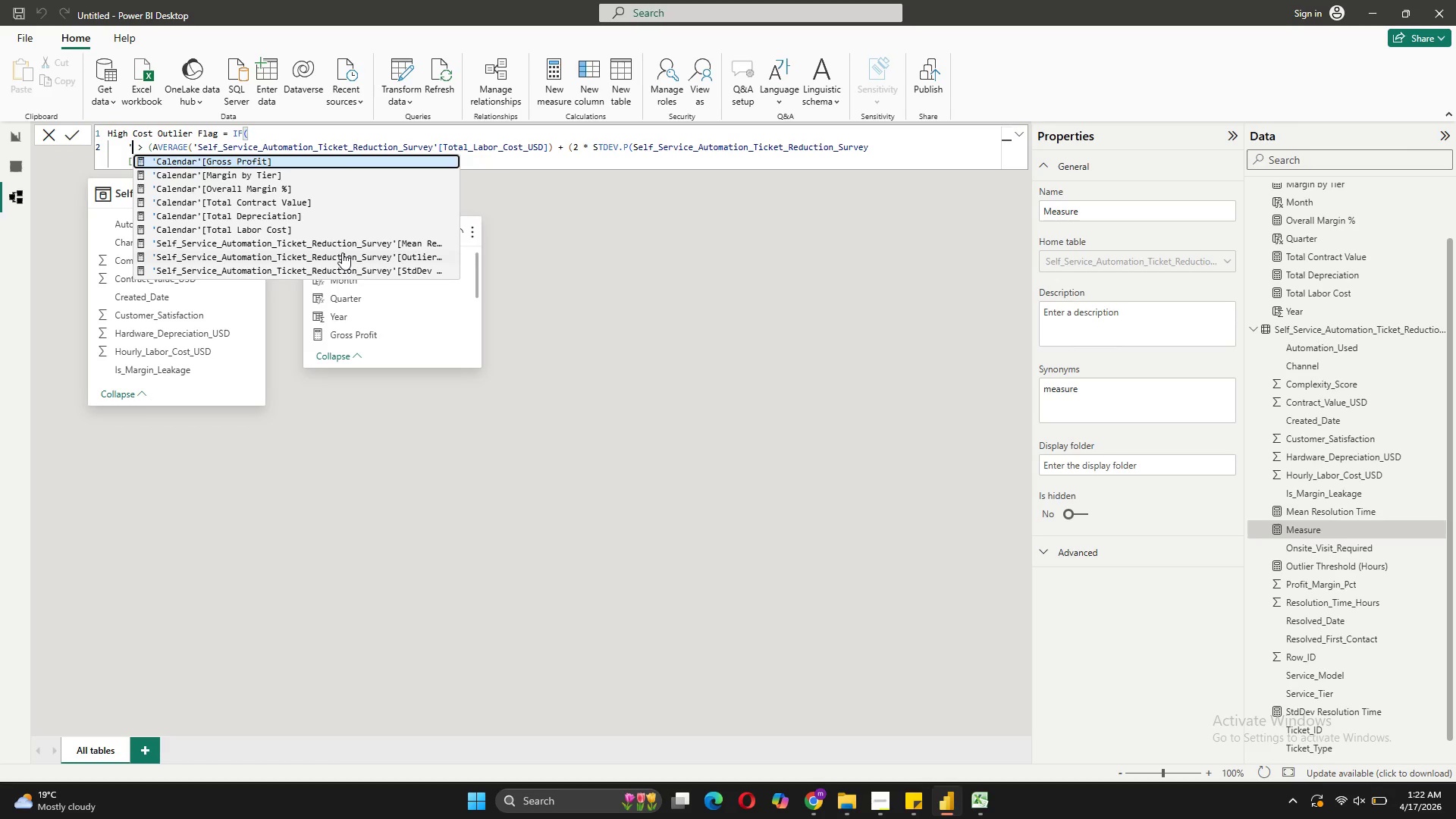 
left_click([316, 224])
 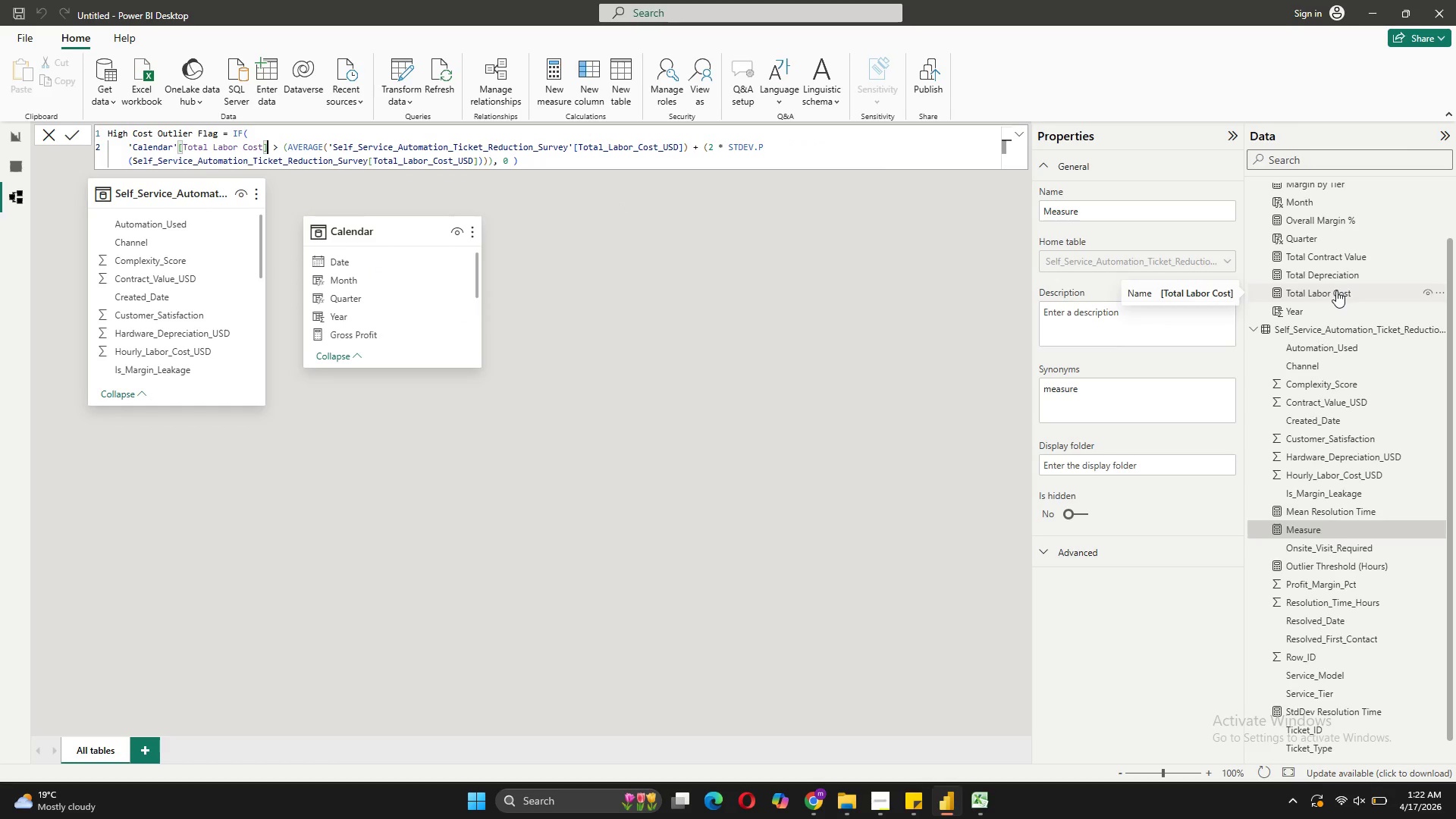 
left_click([872, 138])
 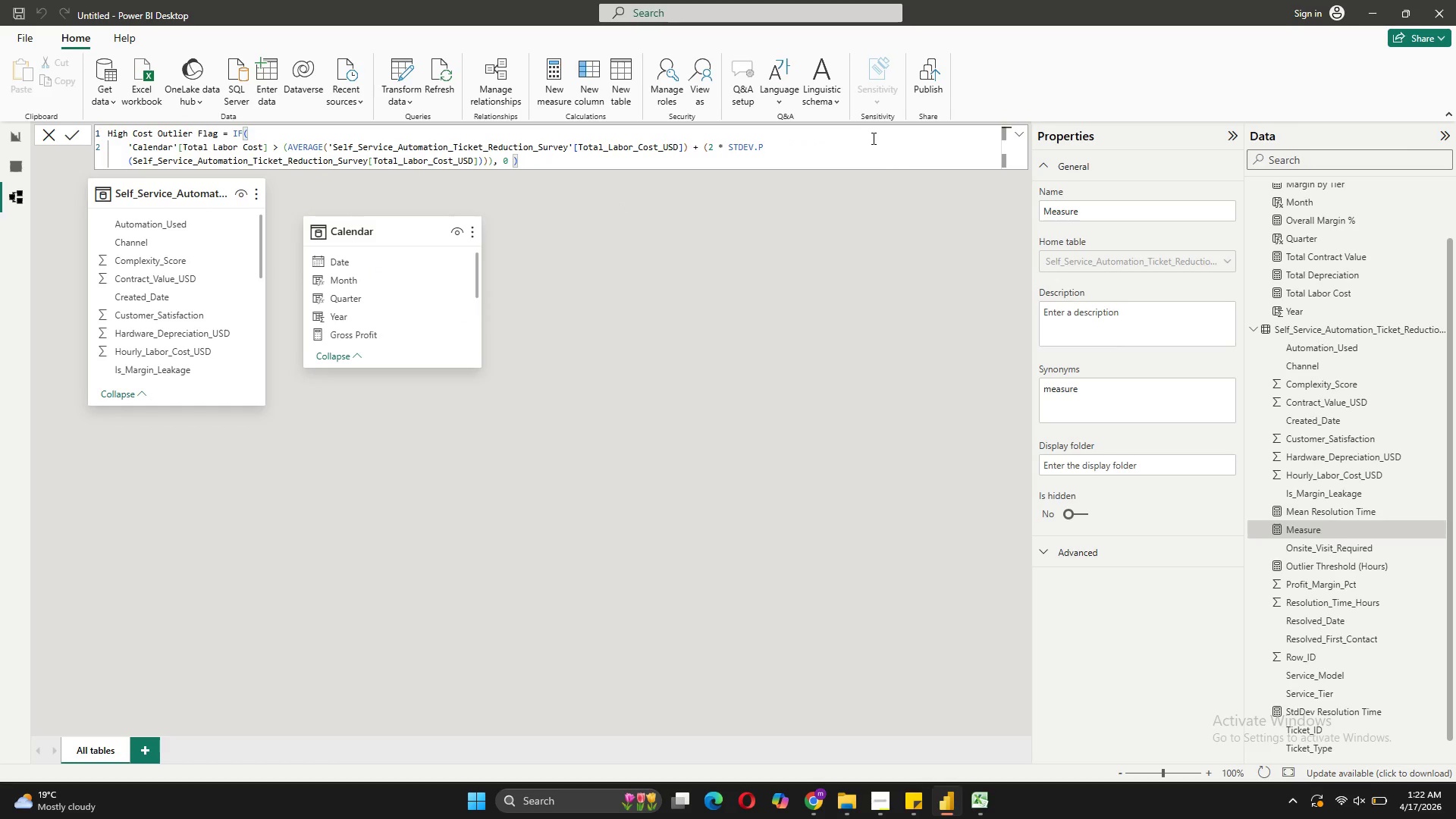 
key(Enter)
 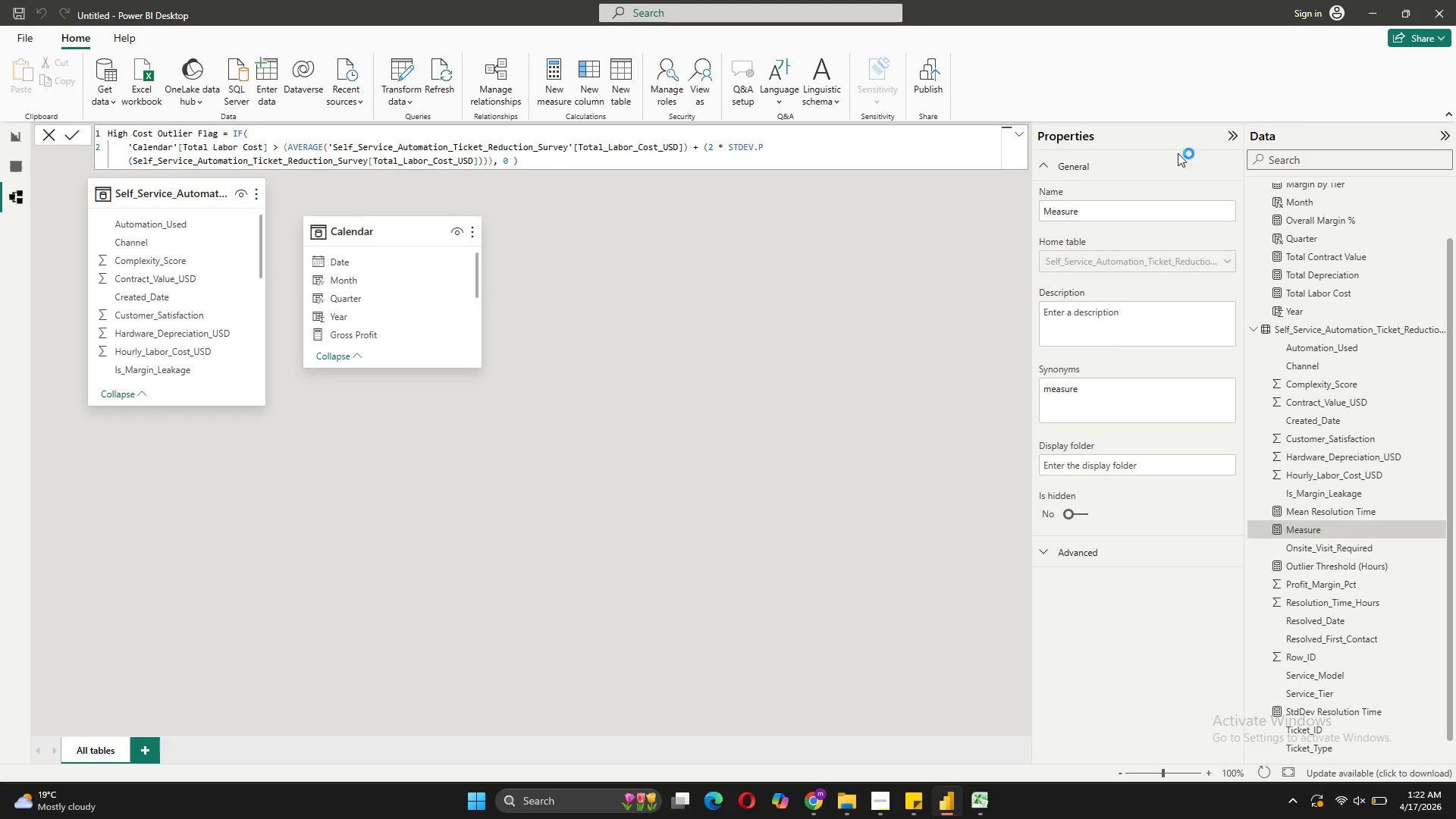 
mouse_move([1308, 280])
 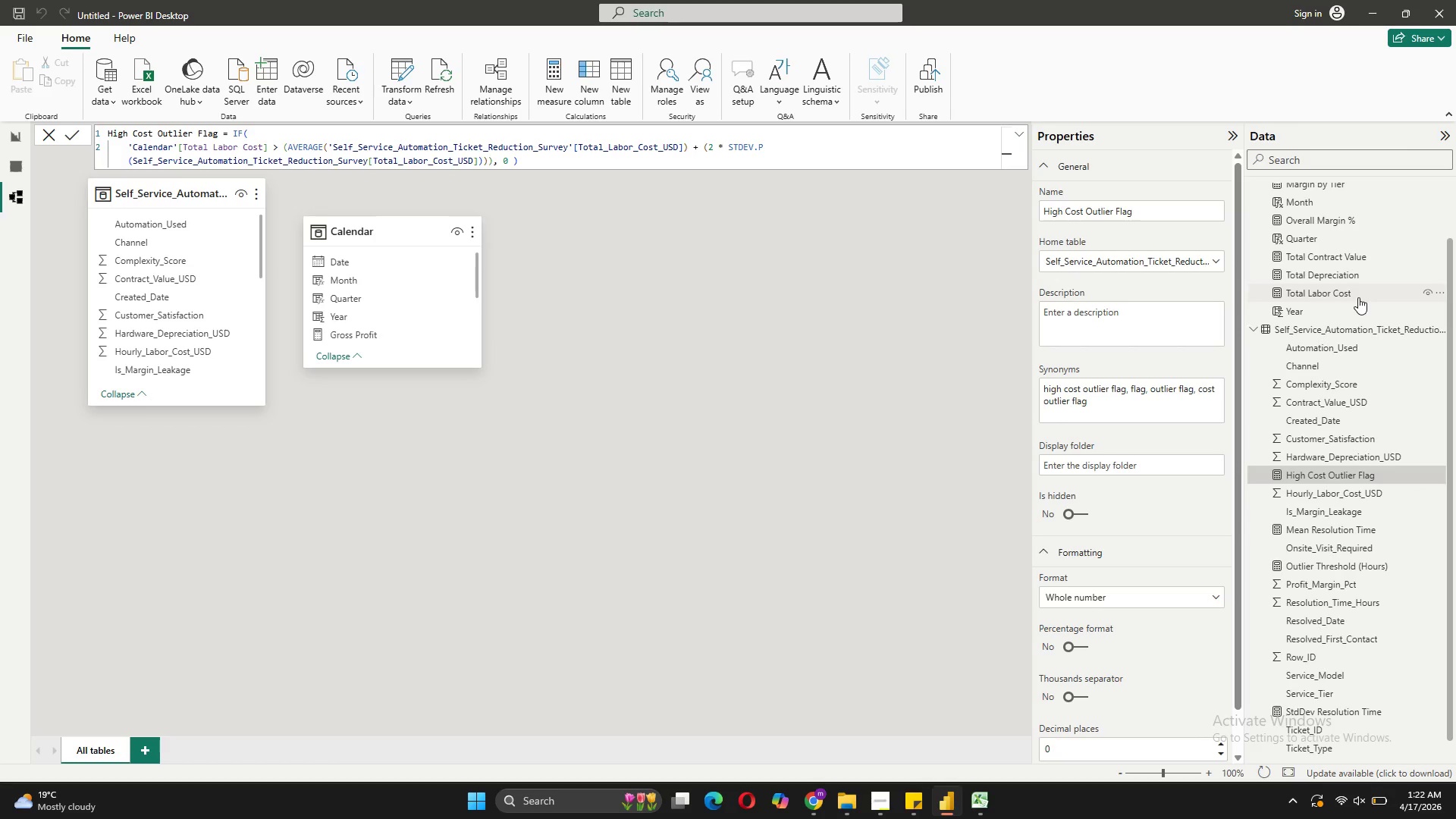 
left_click([1352, 293])
 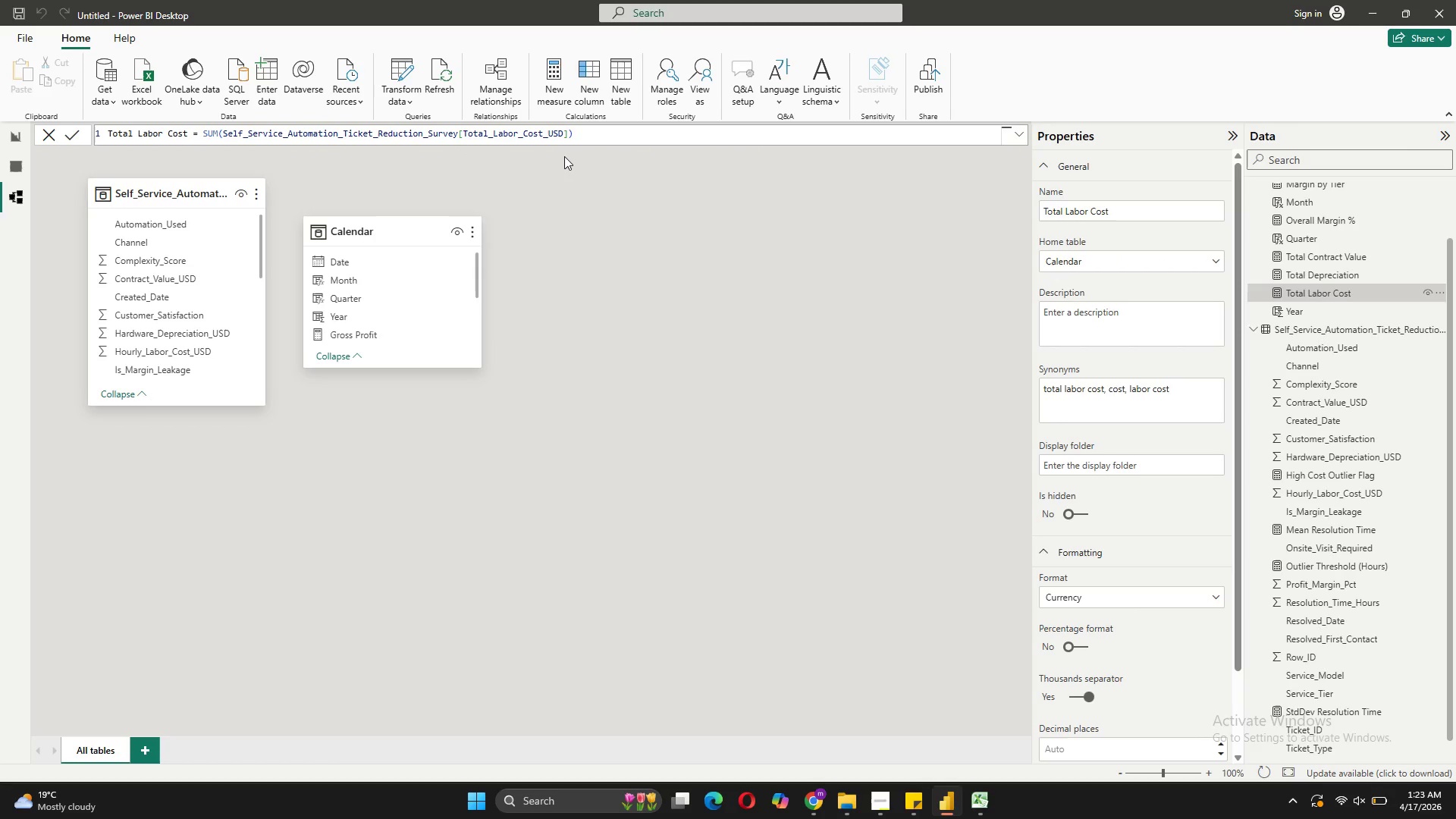 
wait(13.88)
 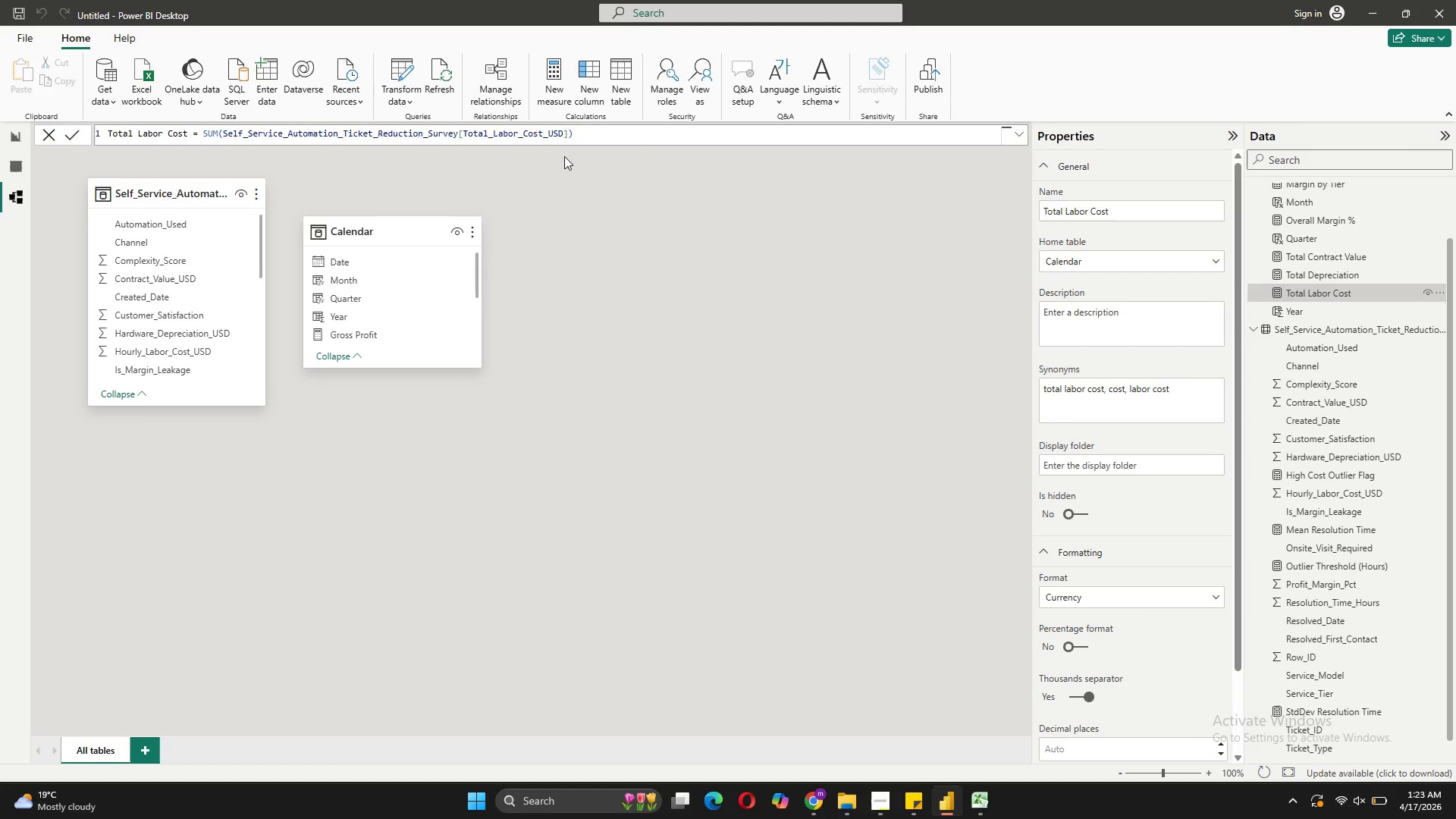 
left_click([1360, 481])
 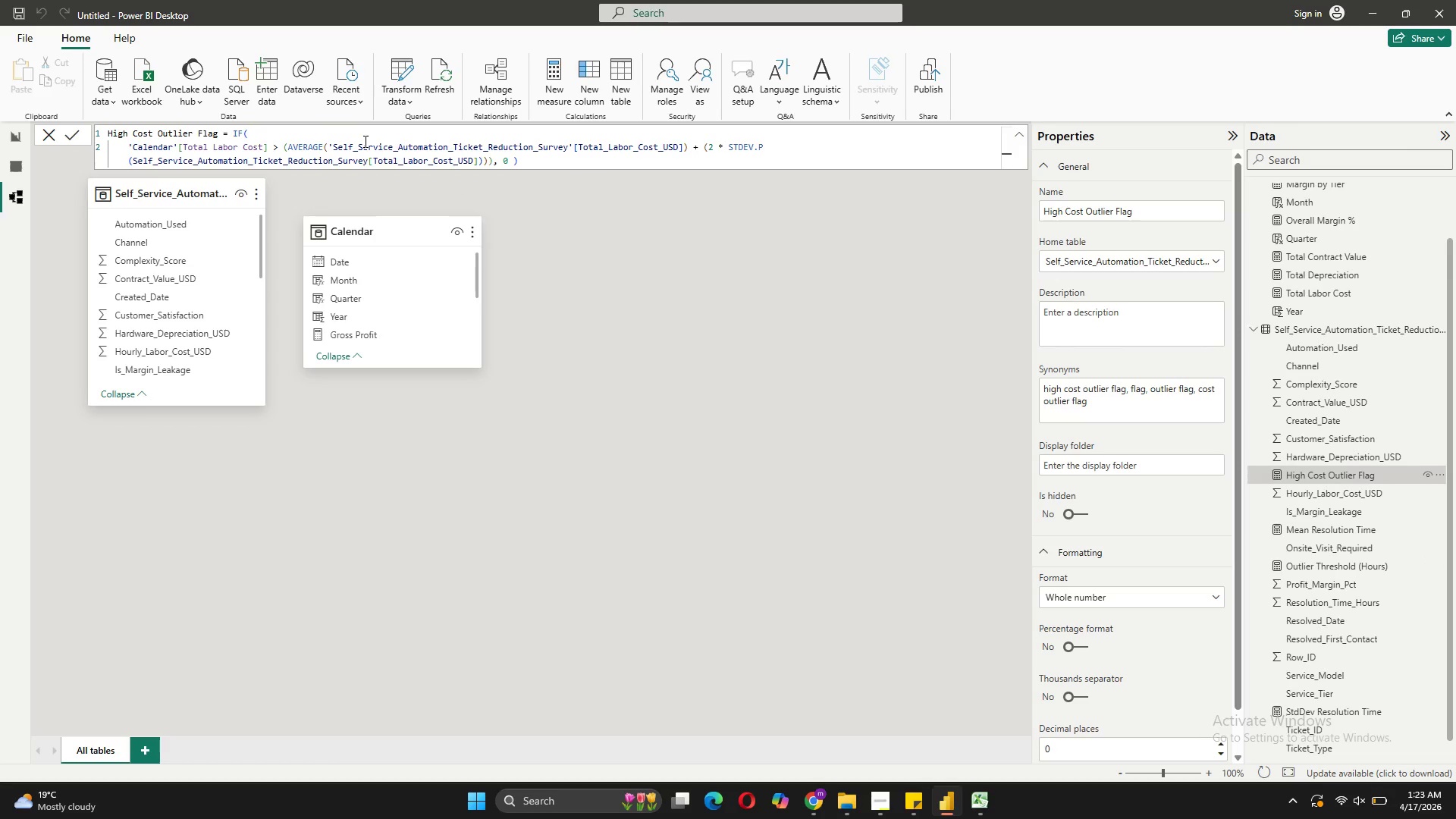 
wait(8.05)
 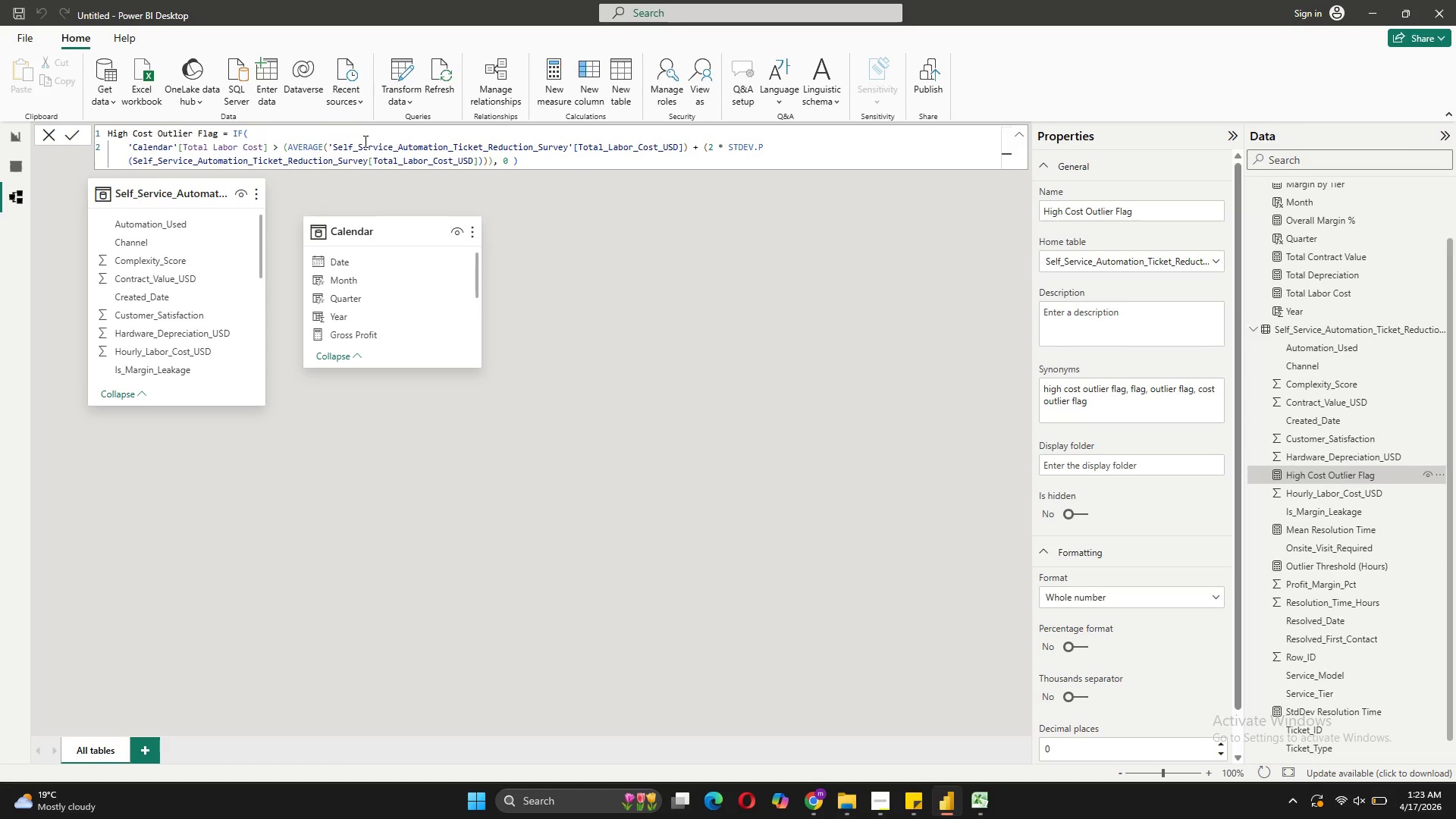 
left_click_drag(start_coordinate=[270, 145], to_coordinate=[128, 143])
 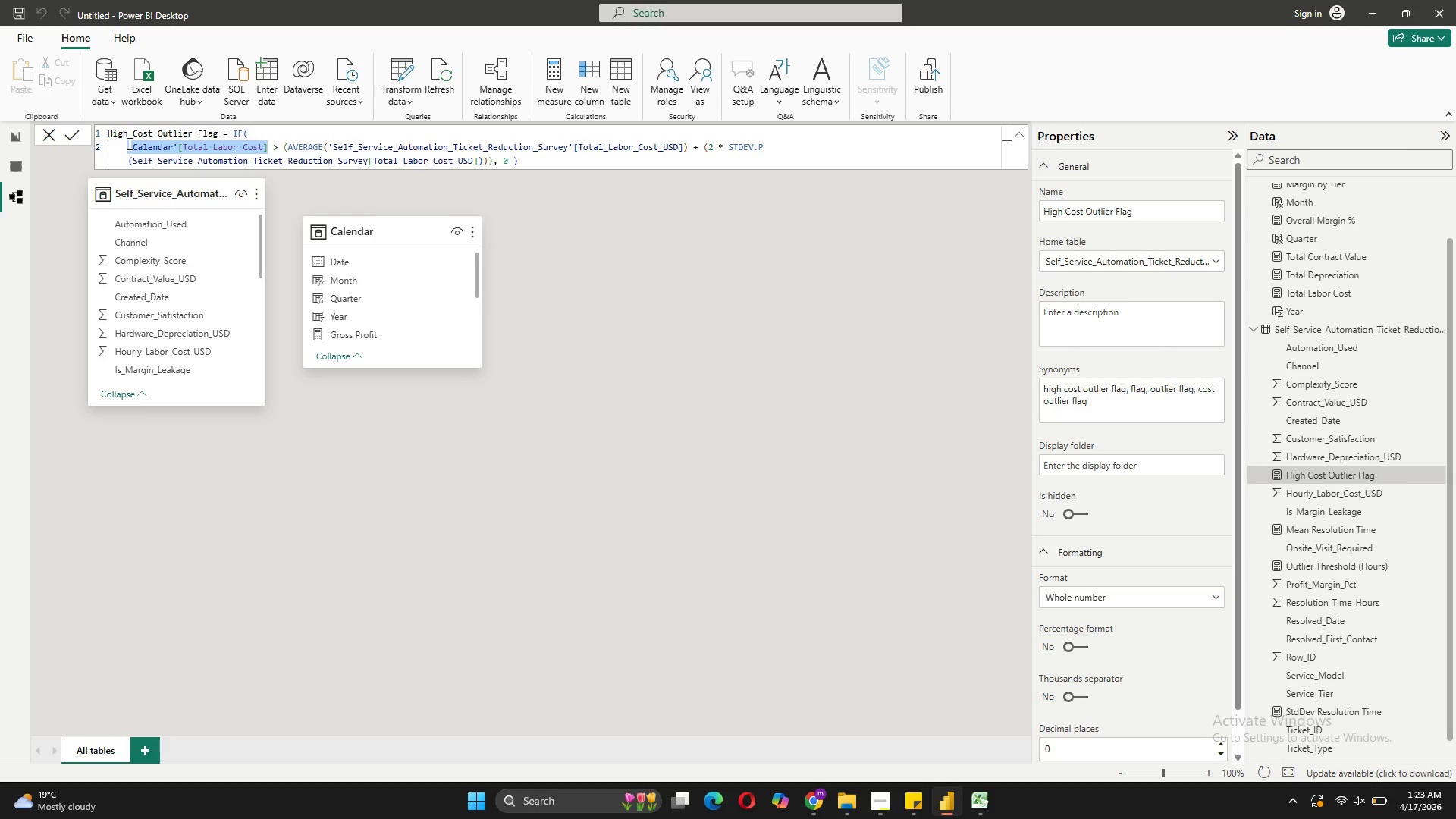 
key(Shift+ShiftLeft)
 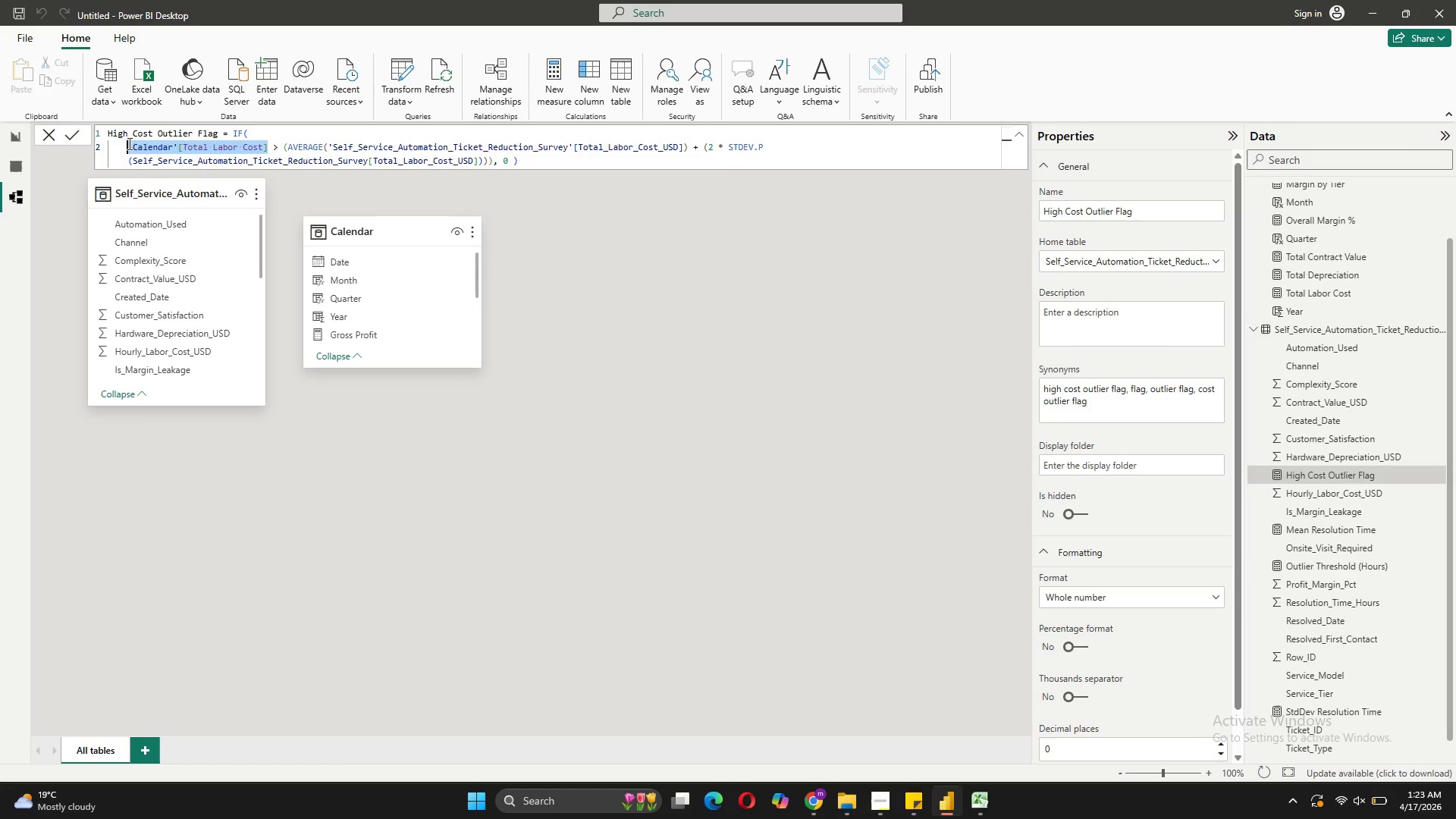 
key(Shift+9)
 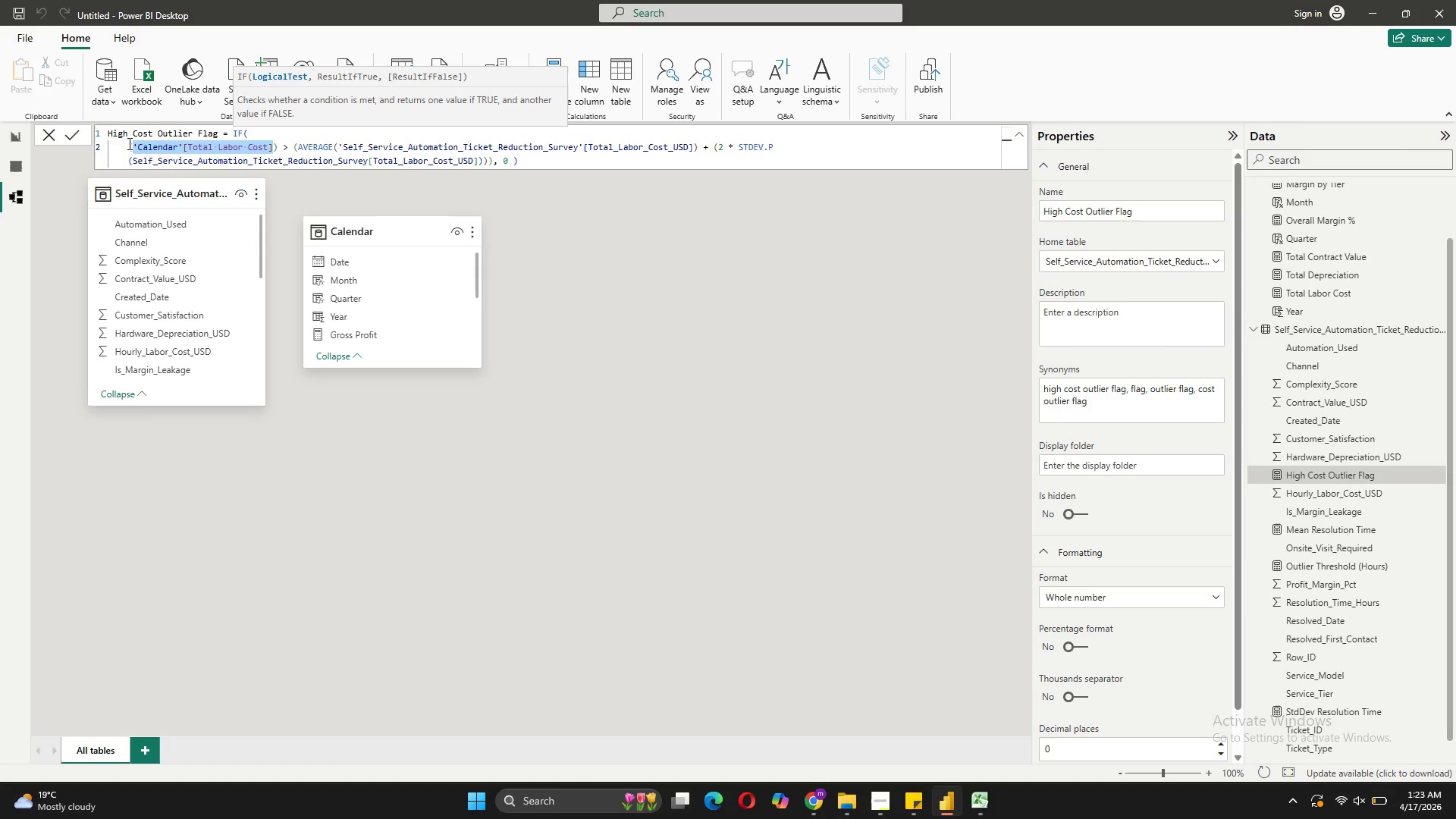 
key(Backspace)
 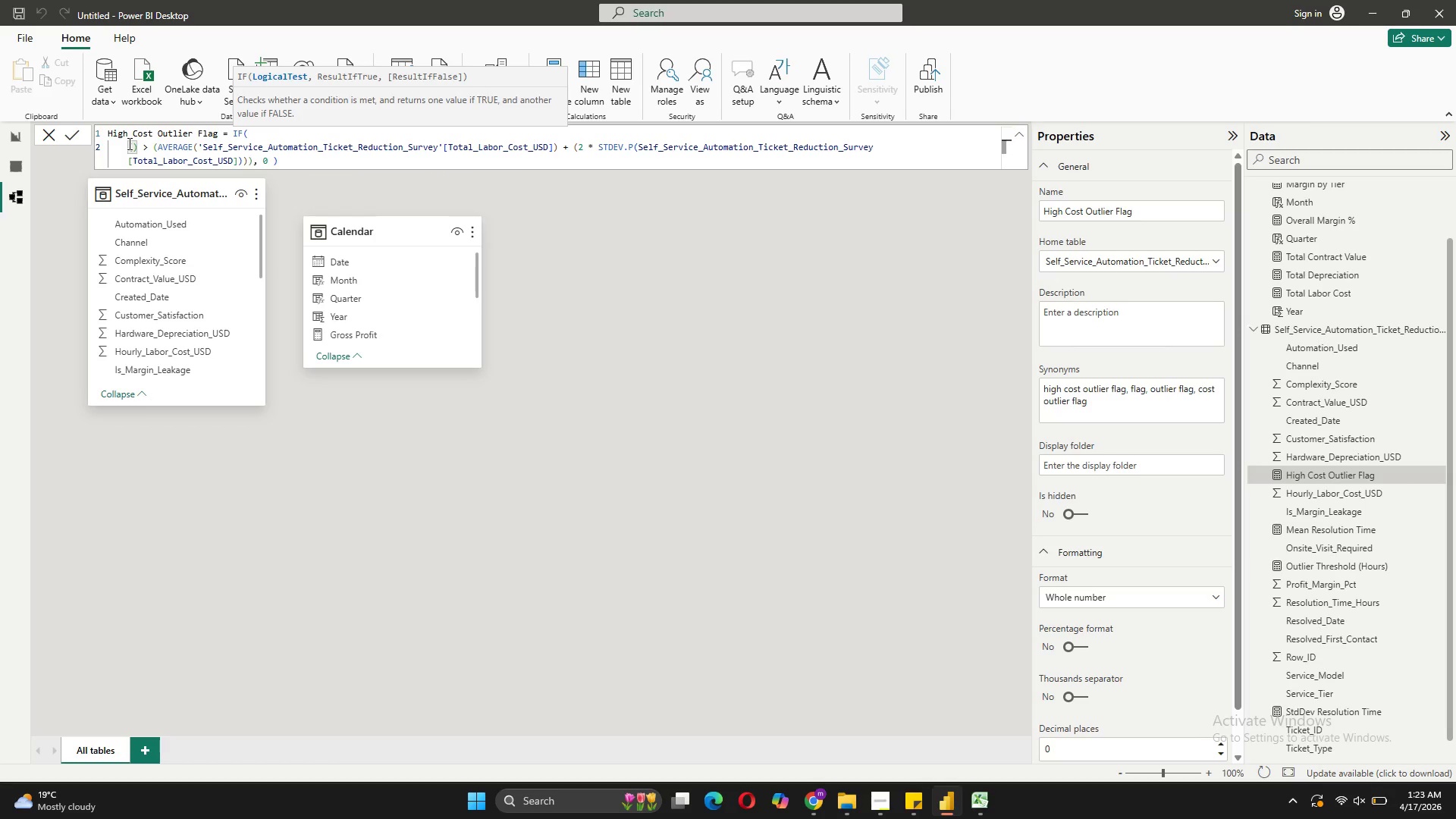 
key(Quote)
 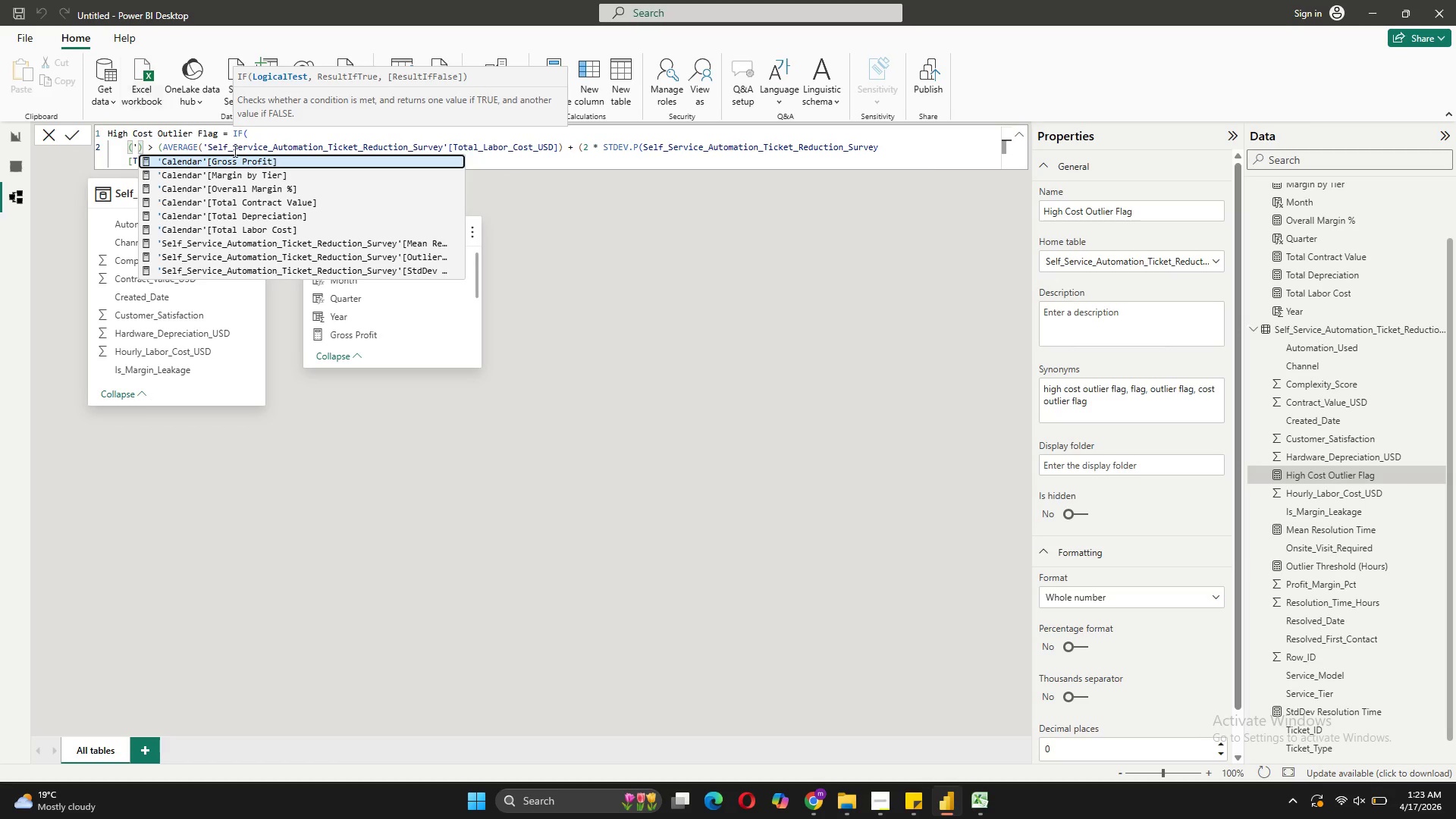 
scroll: coordinate [268, 197], scroll_direction: down, amount: 5.0
 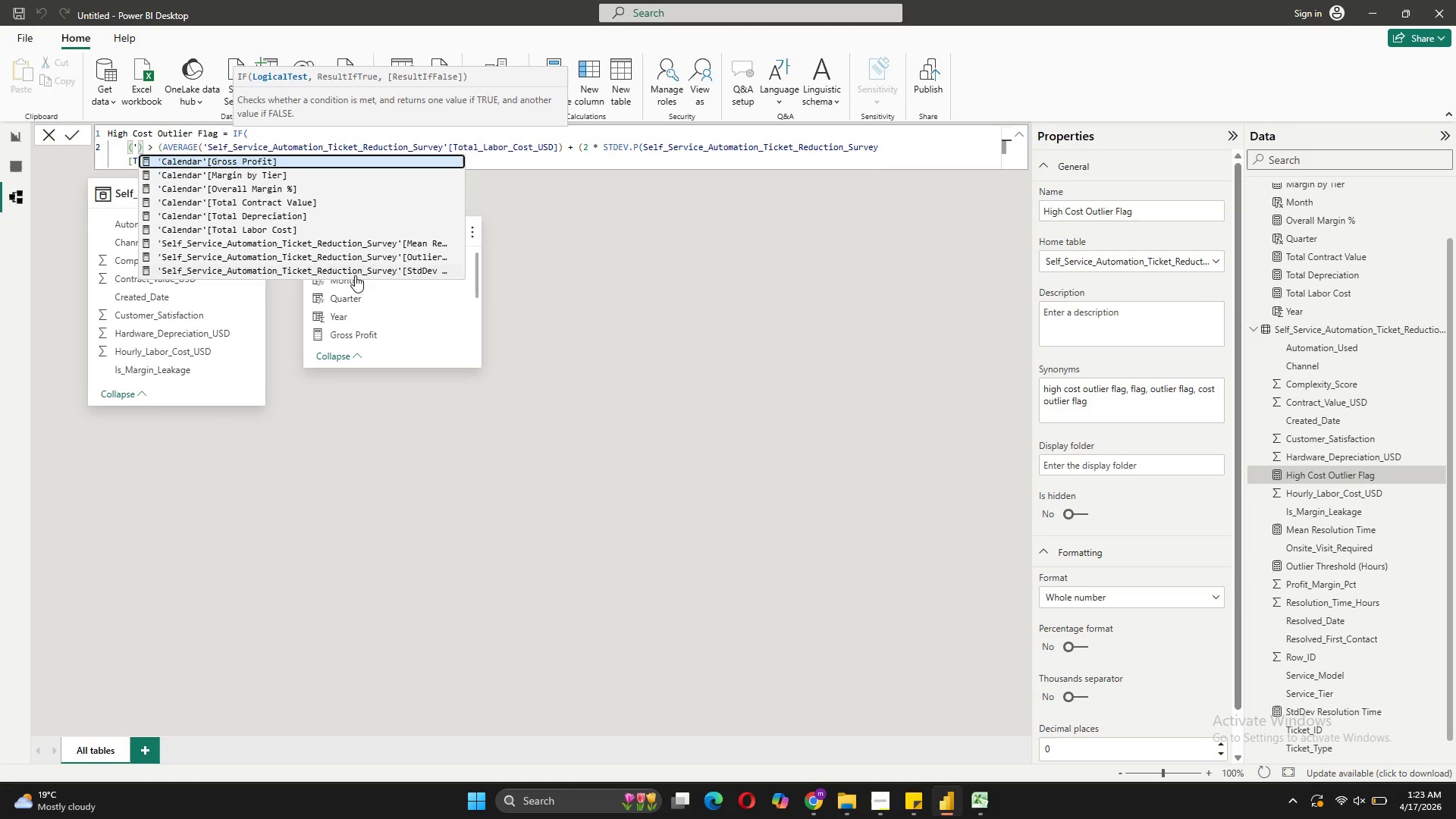 
left_click([338, 240])
 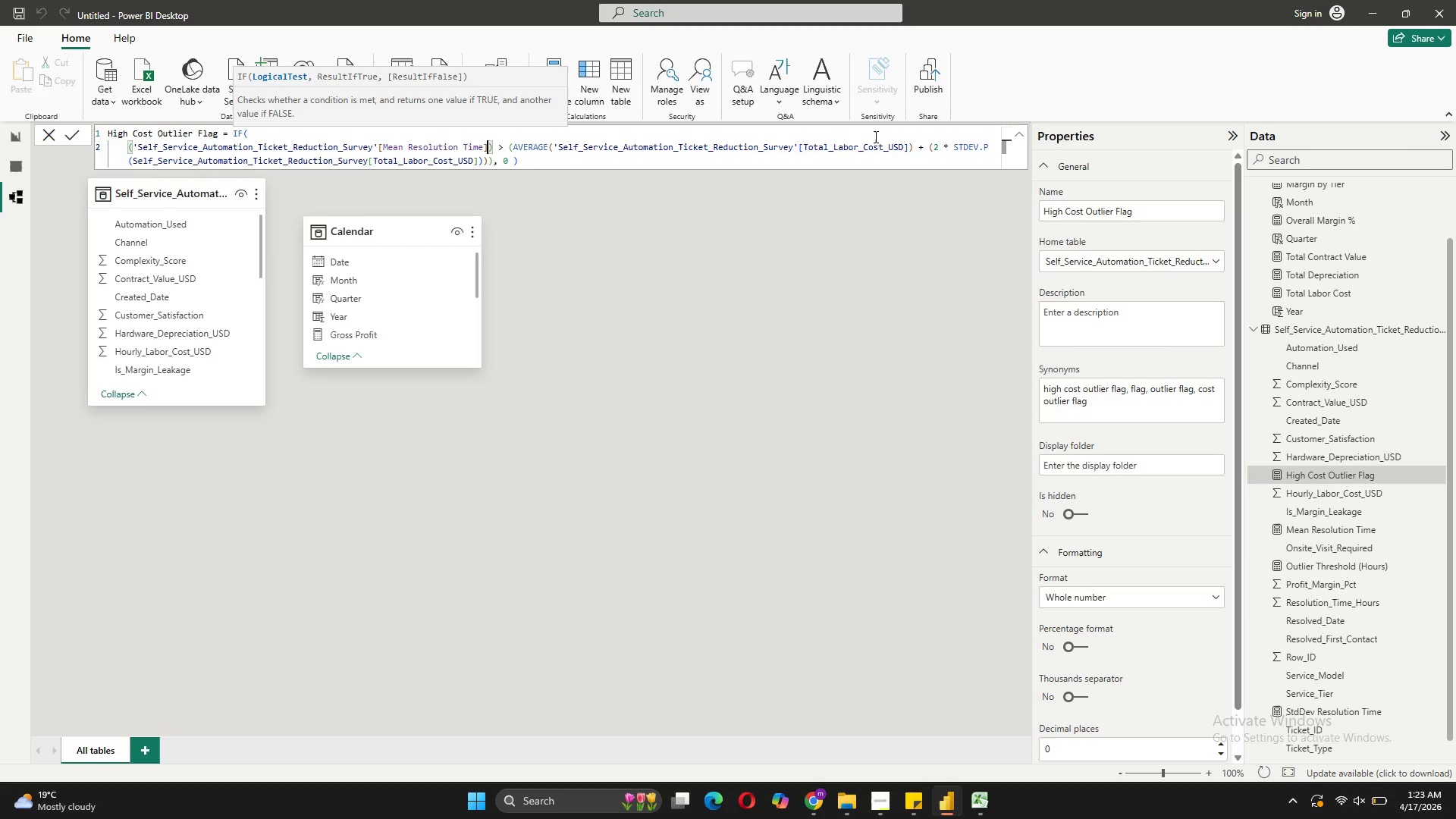 
left_click_drag(start_coordinate=[904, 145], to_coordinate=[805, 147])
 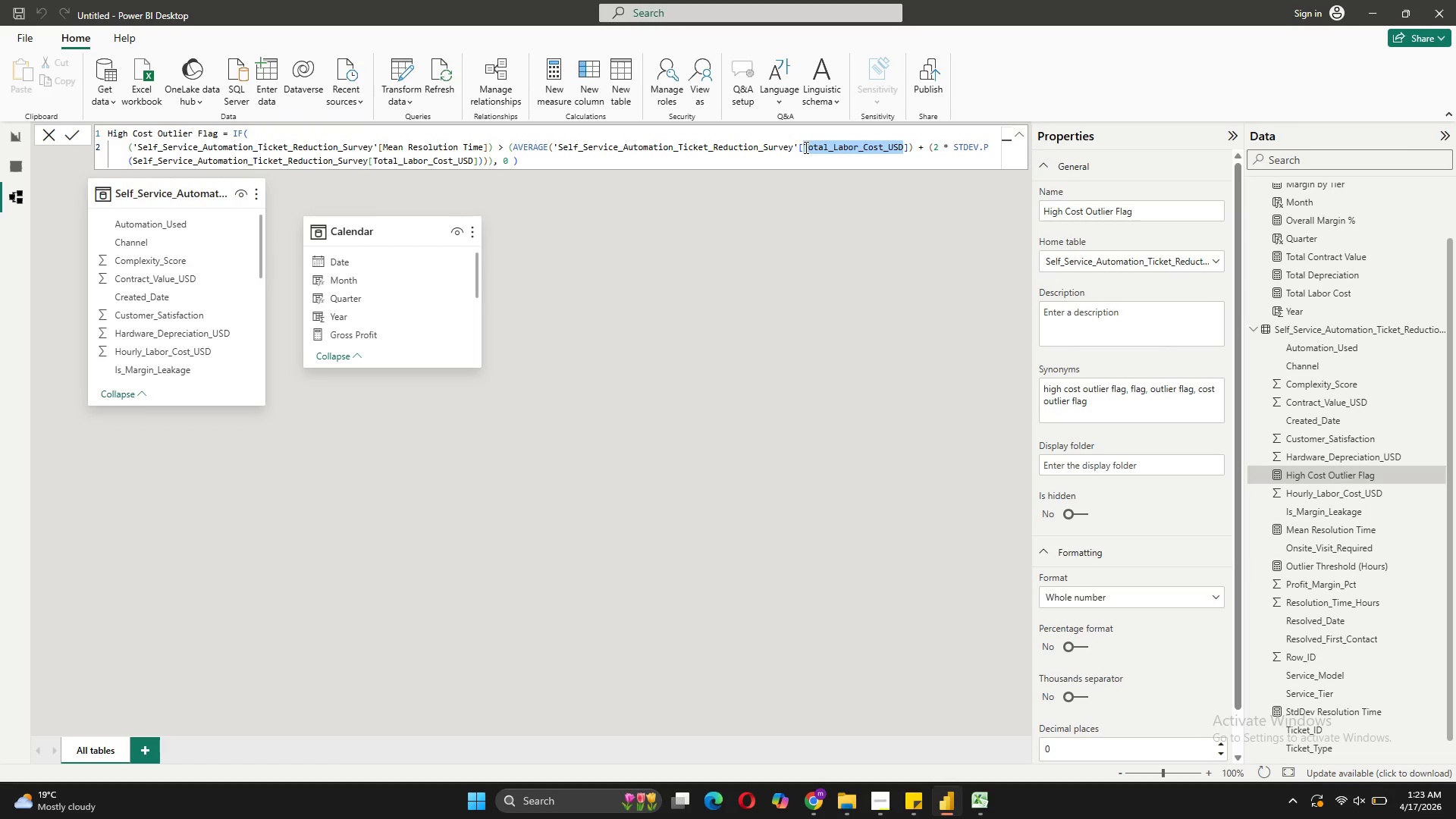 
key(Control+C)
 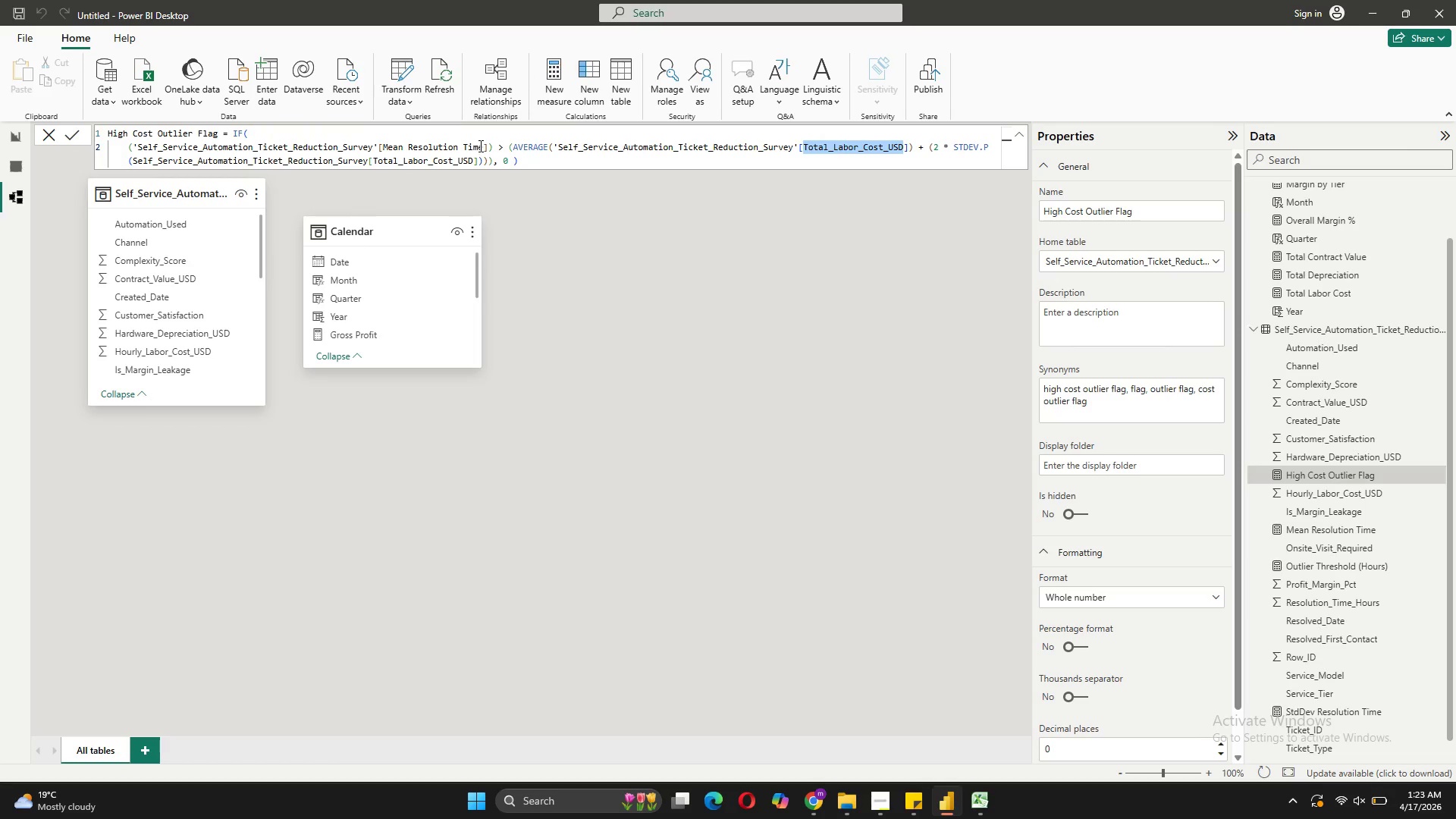 
left_click_drag(start_coordinate=[482, 146], to_coordinate=[381, 143])
 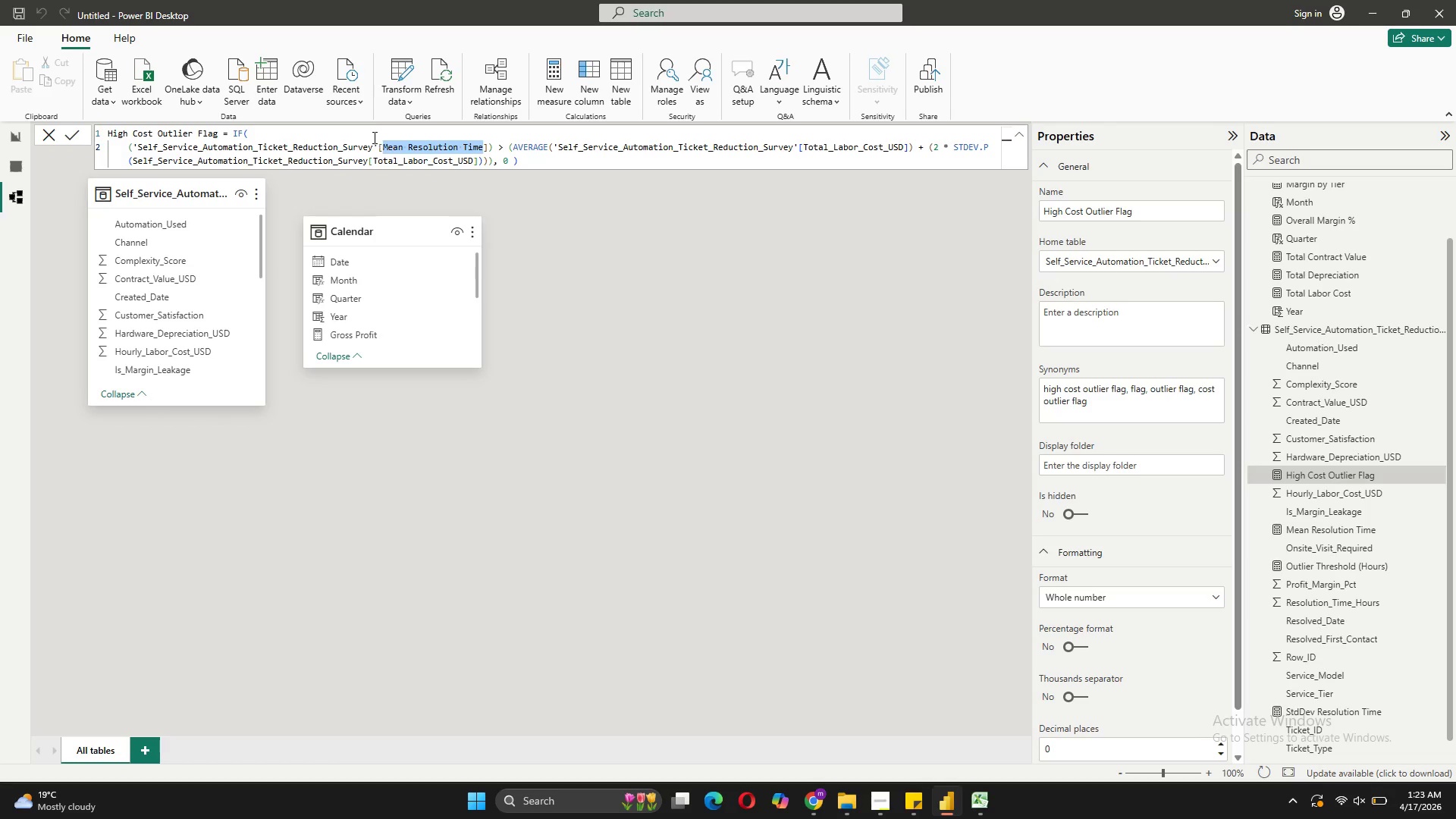 
key(Control+V)
 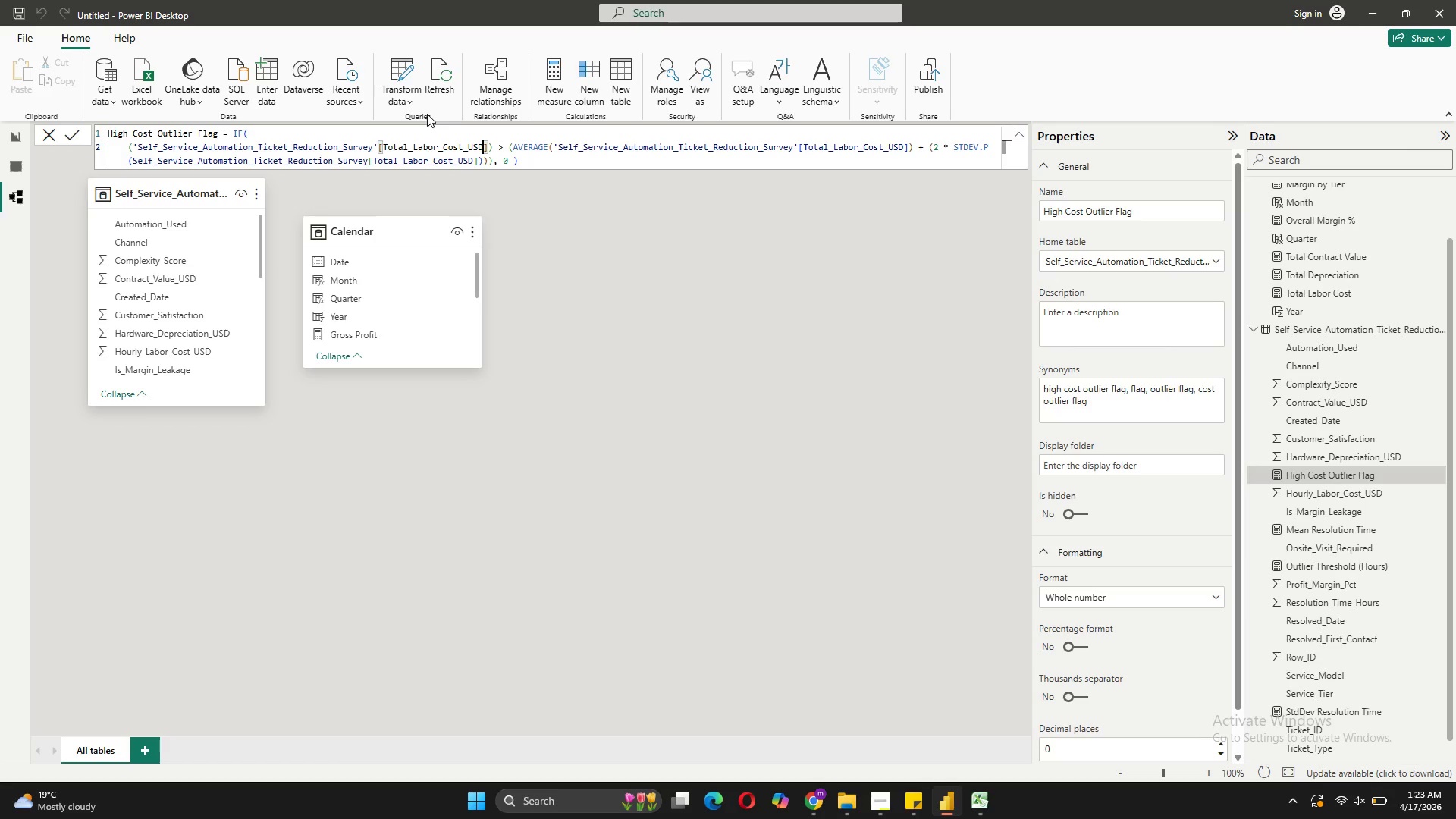 
left_click([551, 159])
 